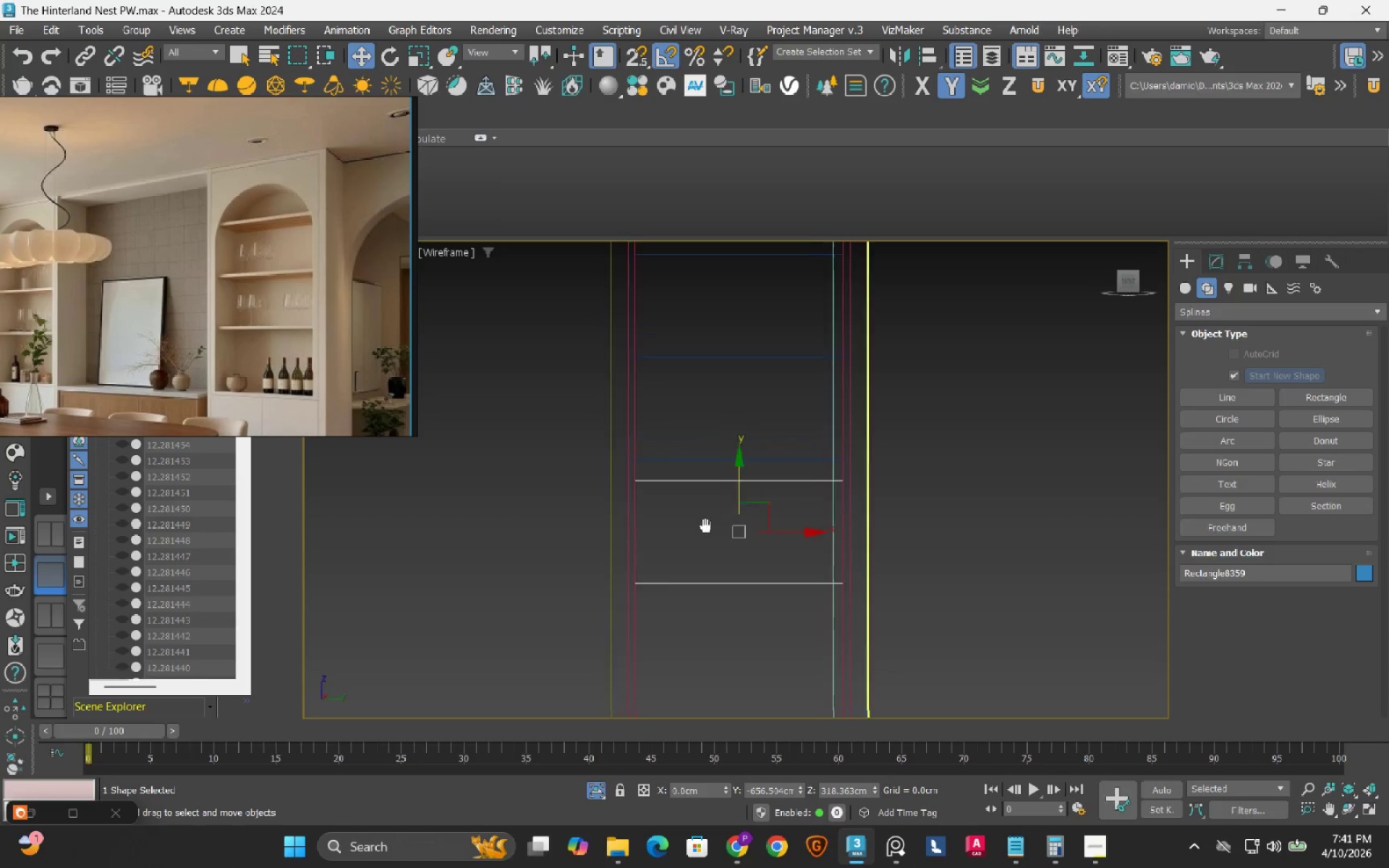 
type(ss)
 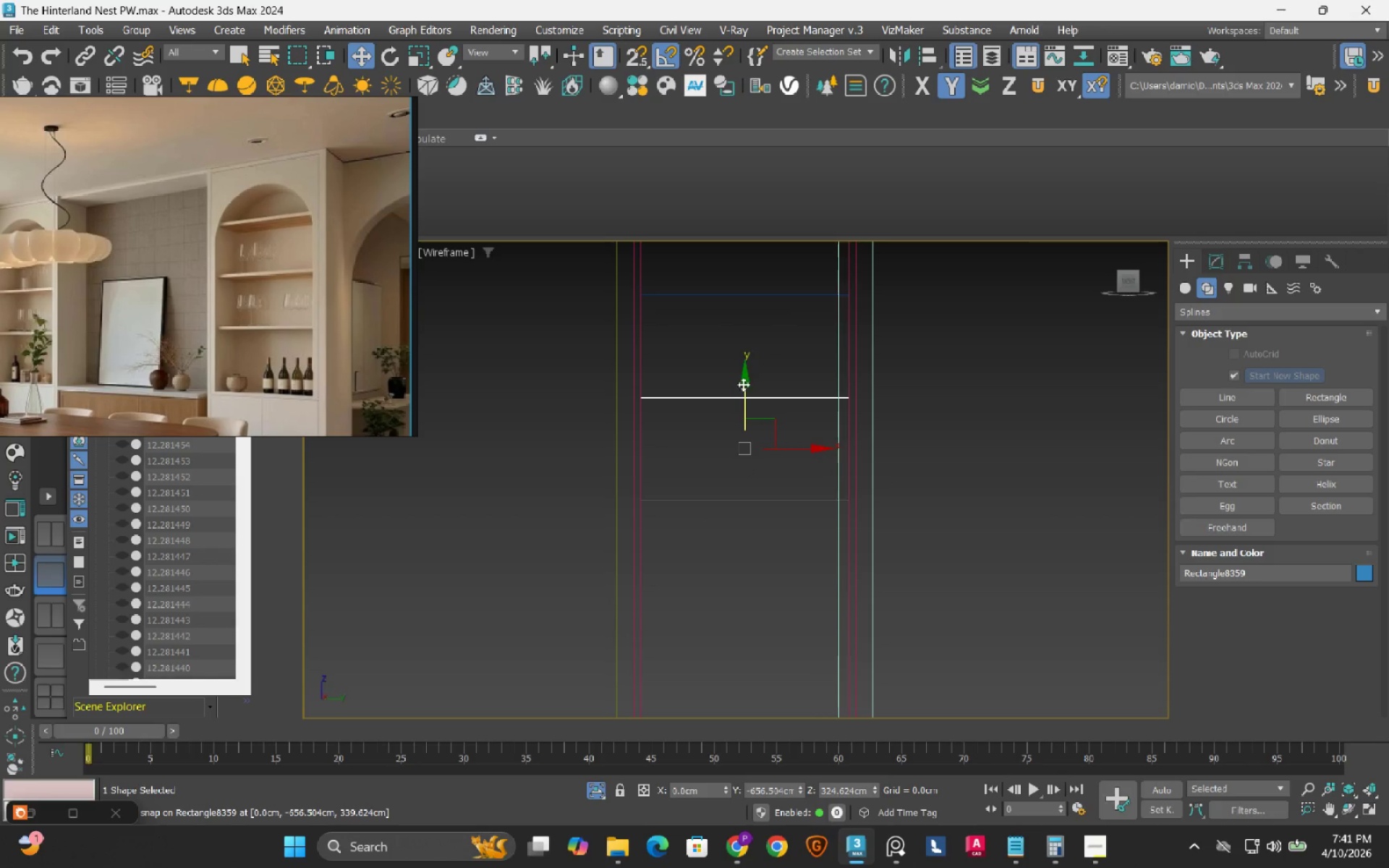 
left_click_drag(start_coordinate=[699, 484], to_coordinate=[702, 465])
 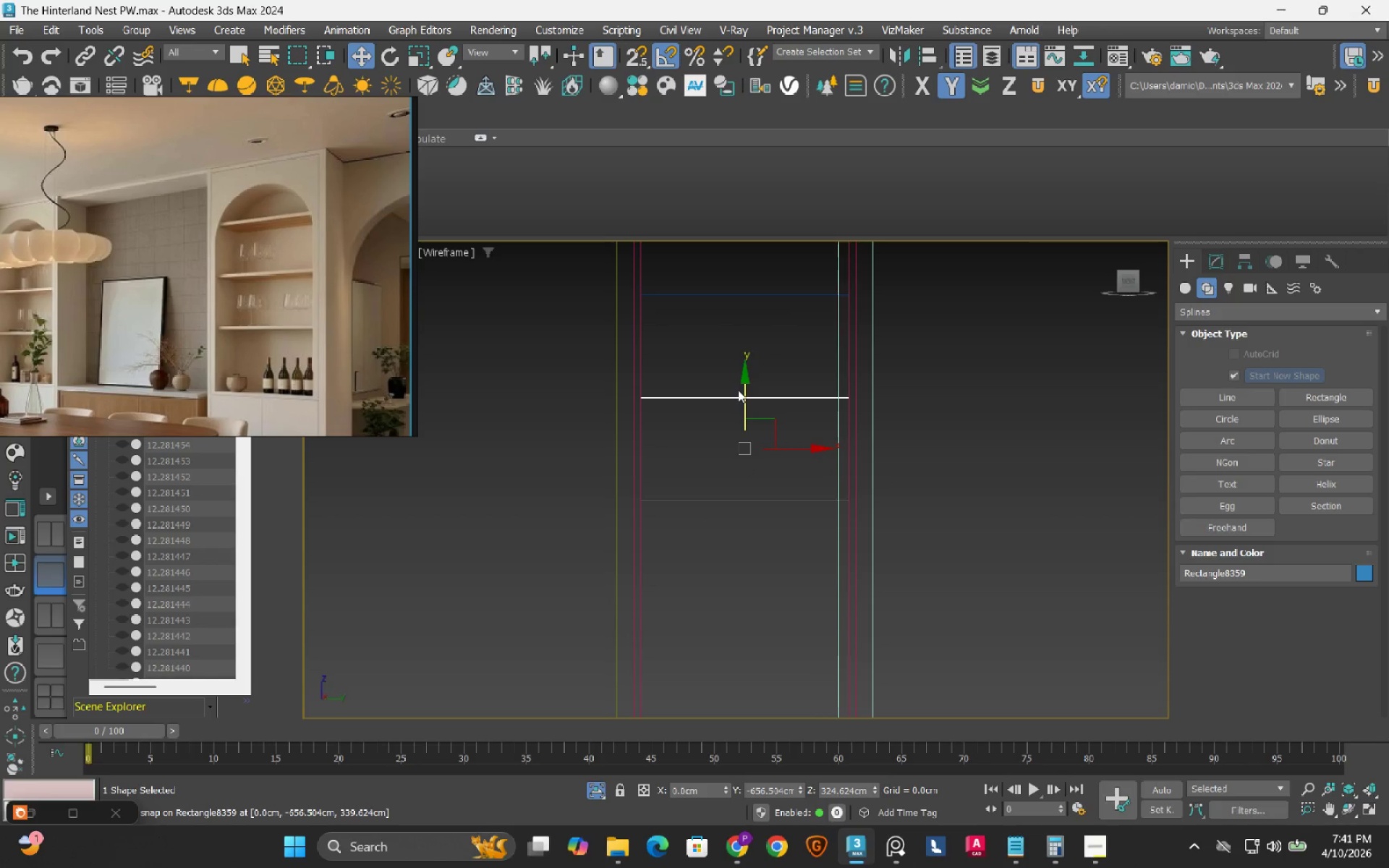 
hold_key(key=ShiftLeft, duration=0.75)
left_click_drag(start_coordinate=[744, 384], to_coordinate=[733, 524])
 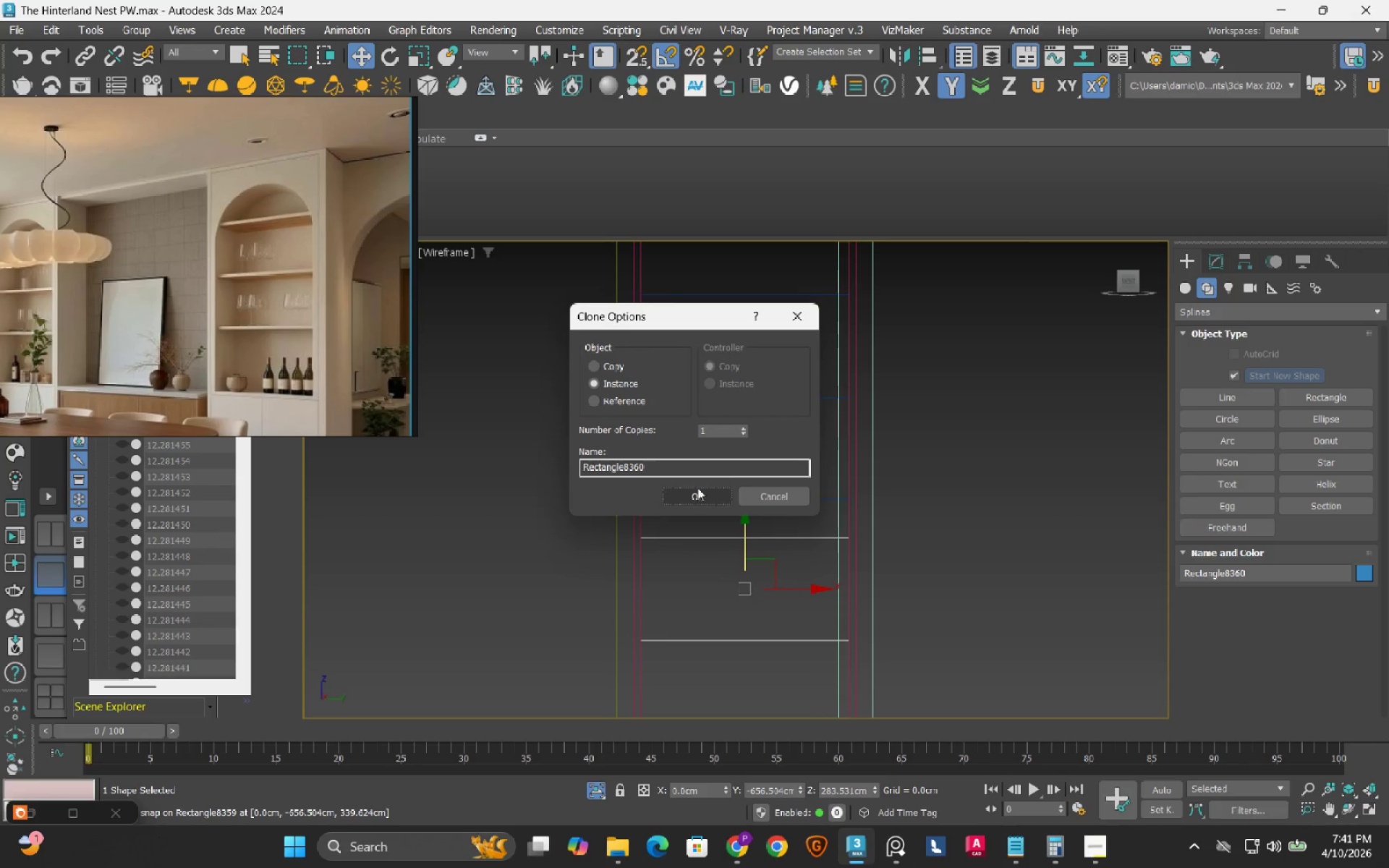 
left_click([697, 484])
 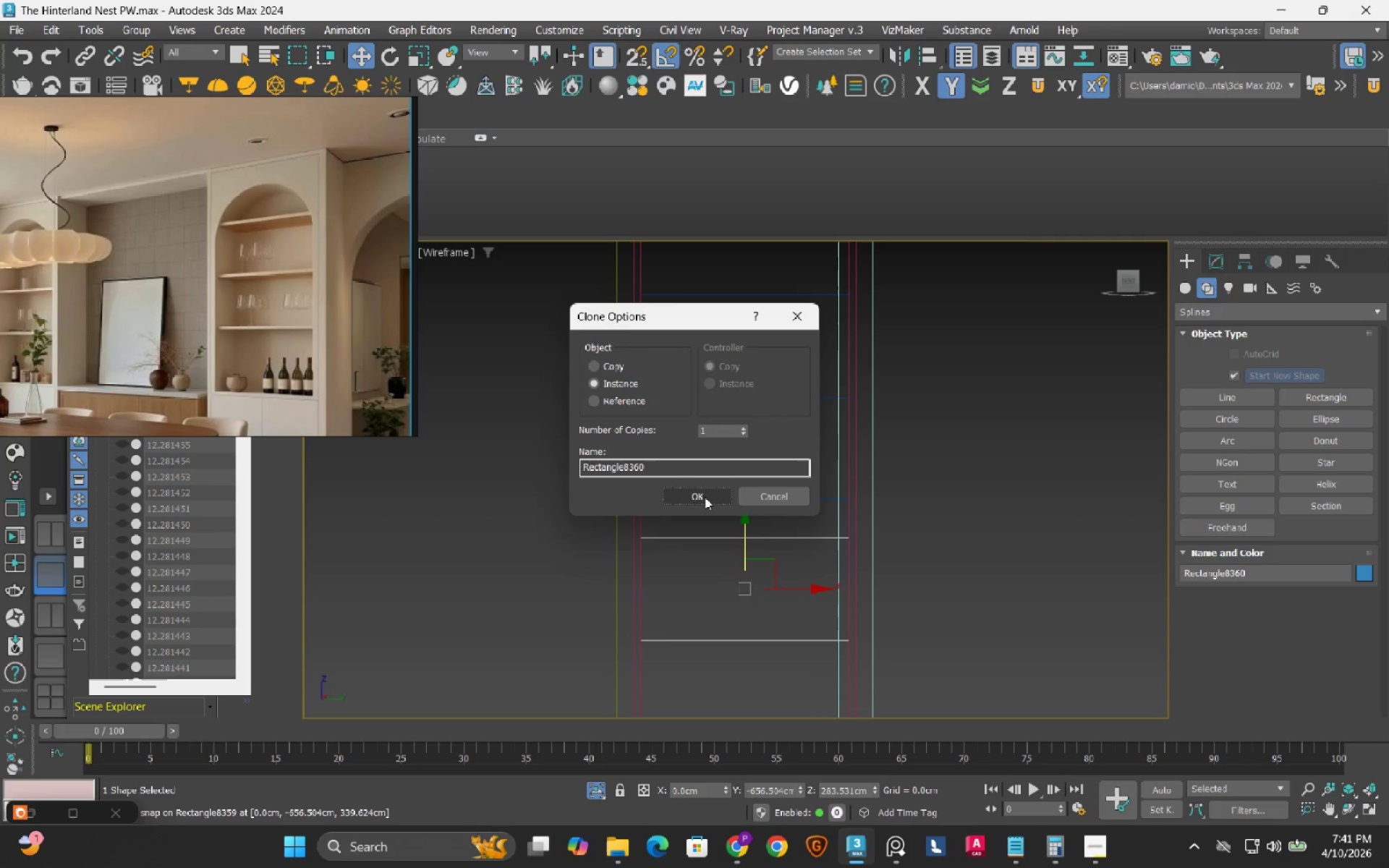 
key(S)
 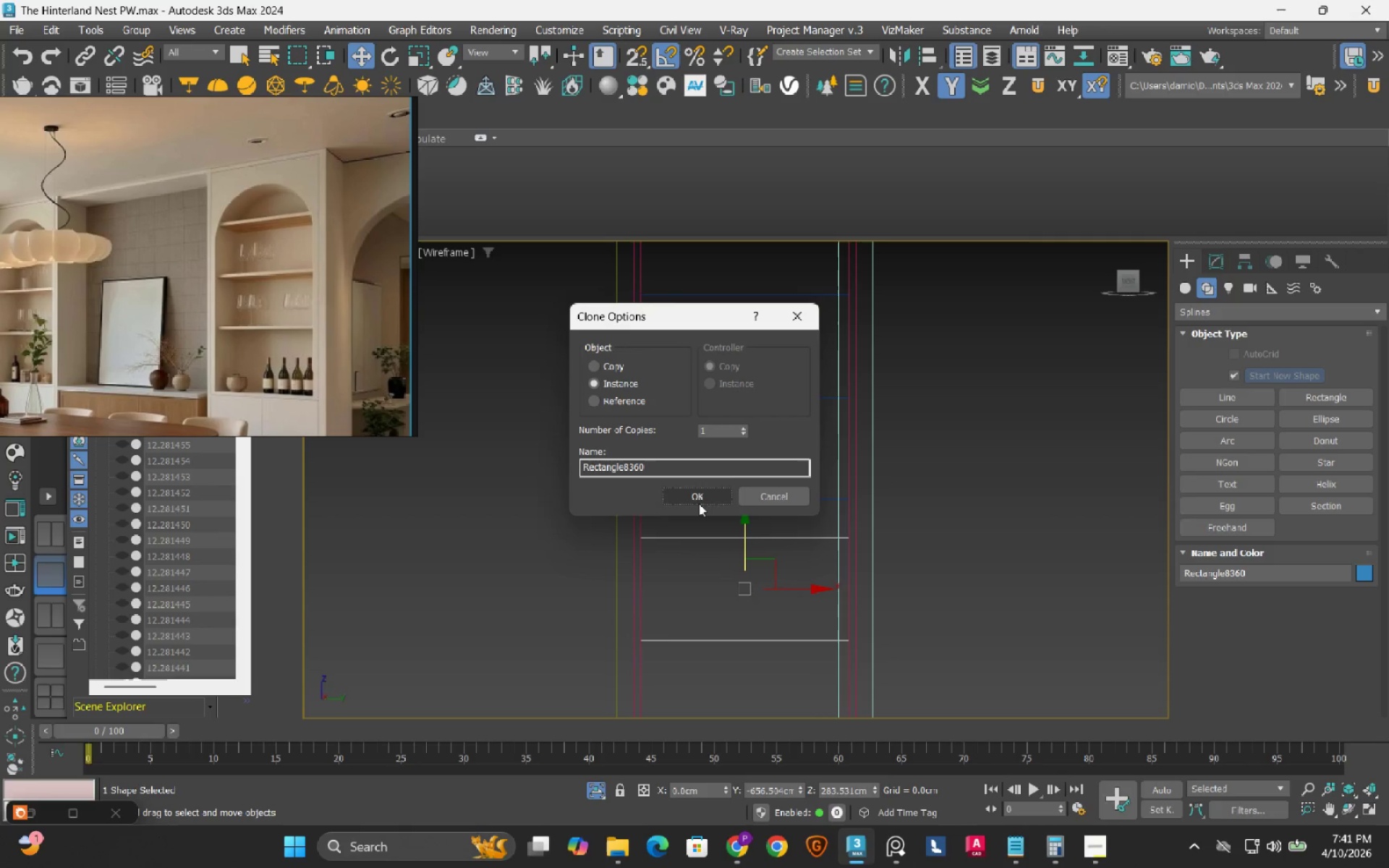 
left_click([699, 503])
 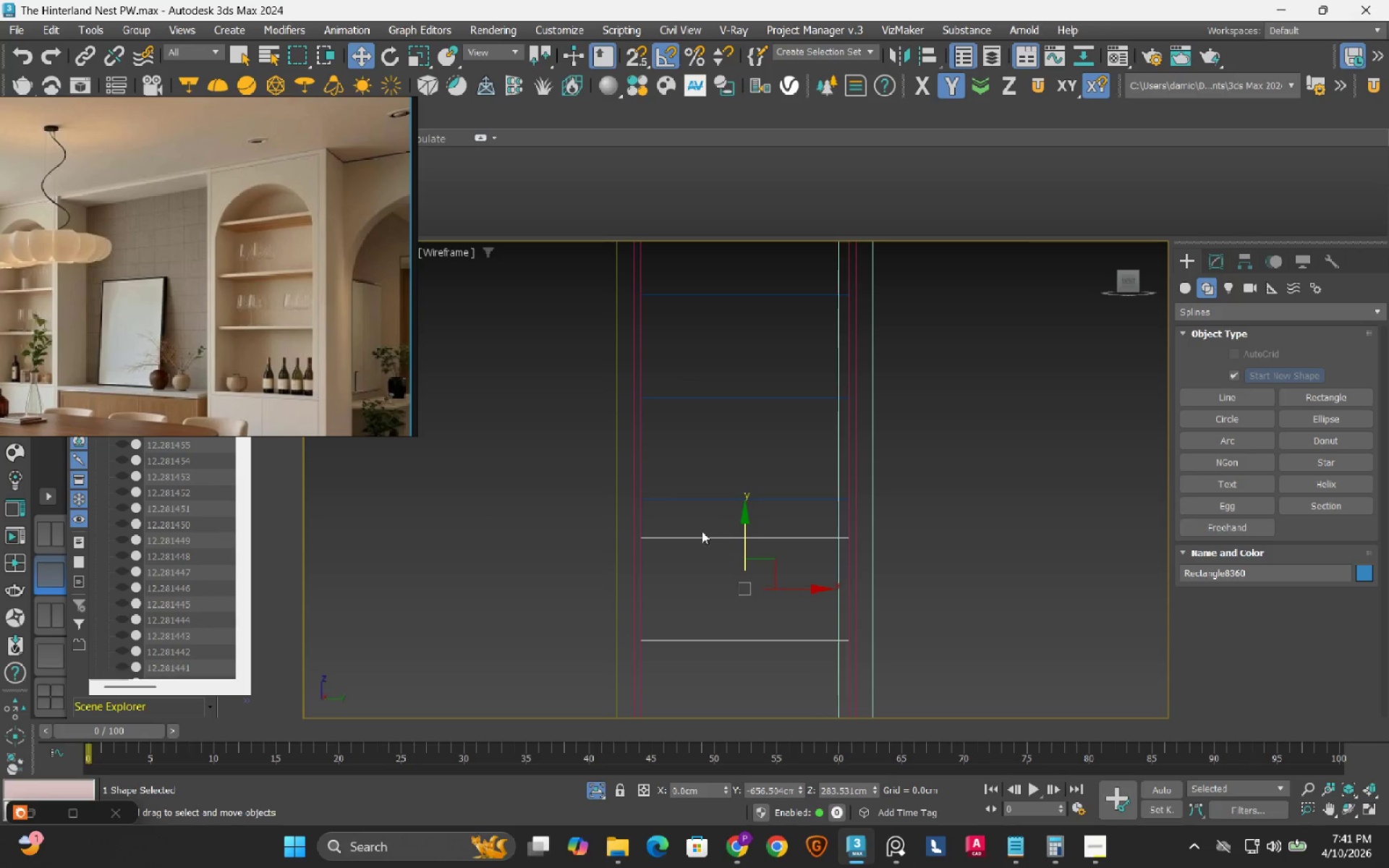 
type(ss)
 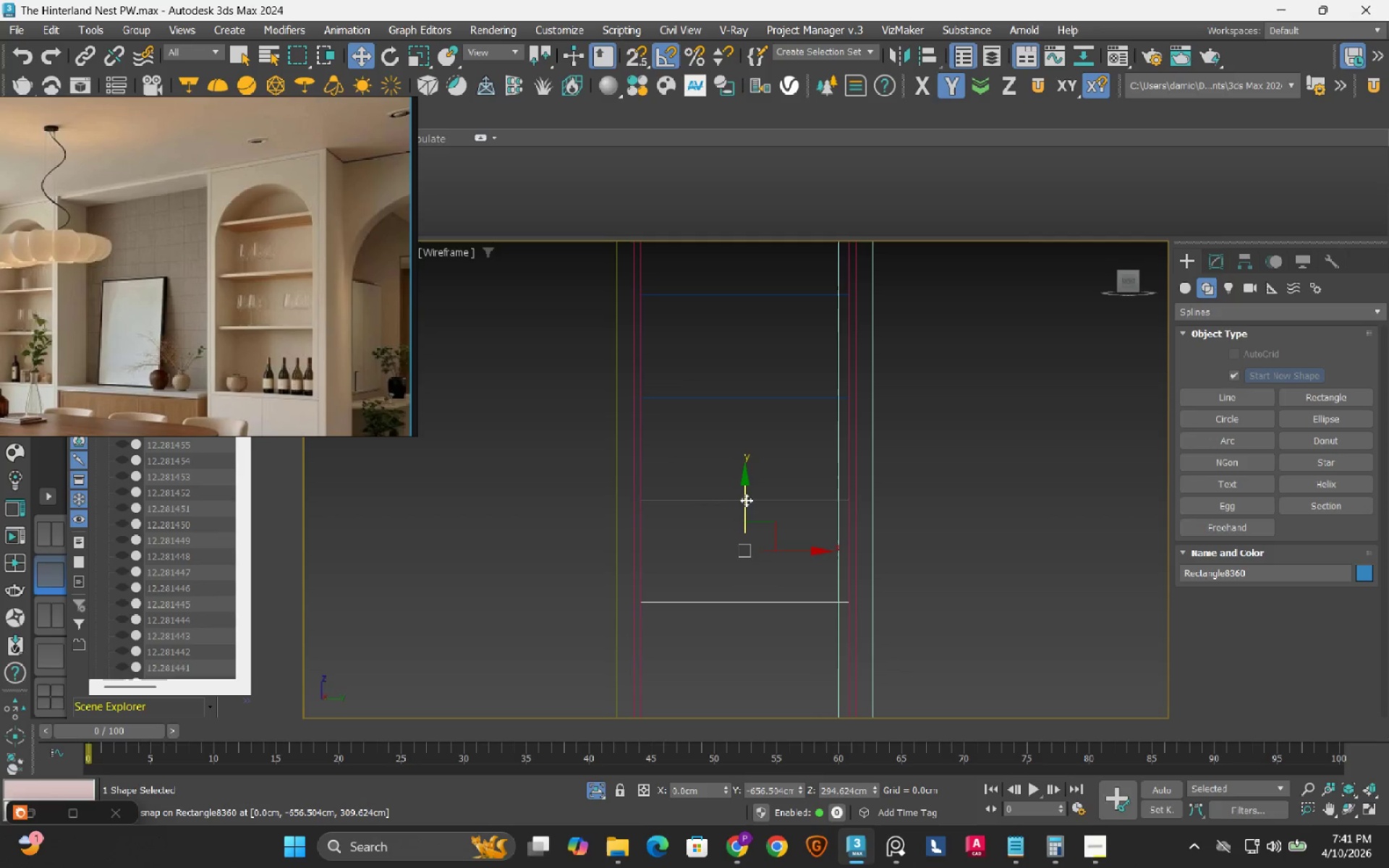 
left_click_drag(start_coordinate=[702, 535], to_coordinate=[708, 496])
 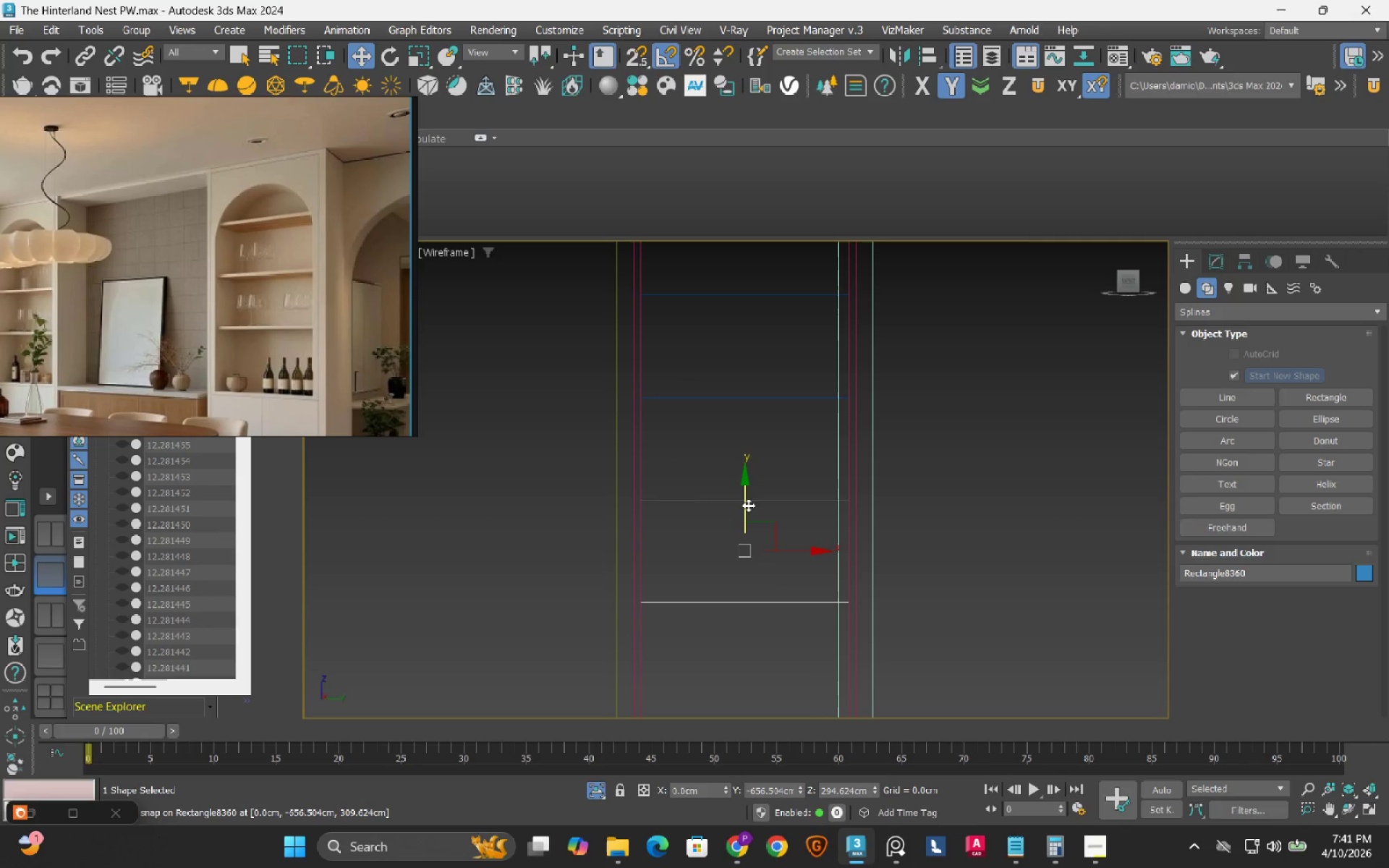 
hold_key(key=ShiftLeft, duration=0.88)
left_click_drag(start_coordinate=[746, 500], to_coordinate=[739, 606])
 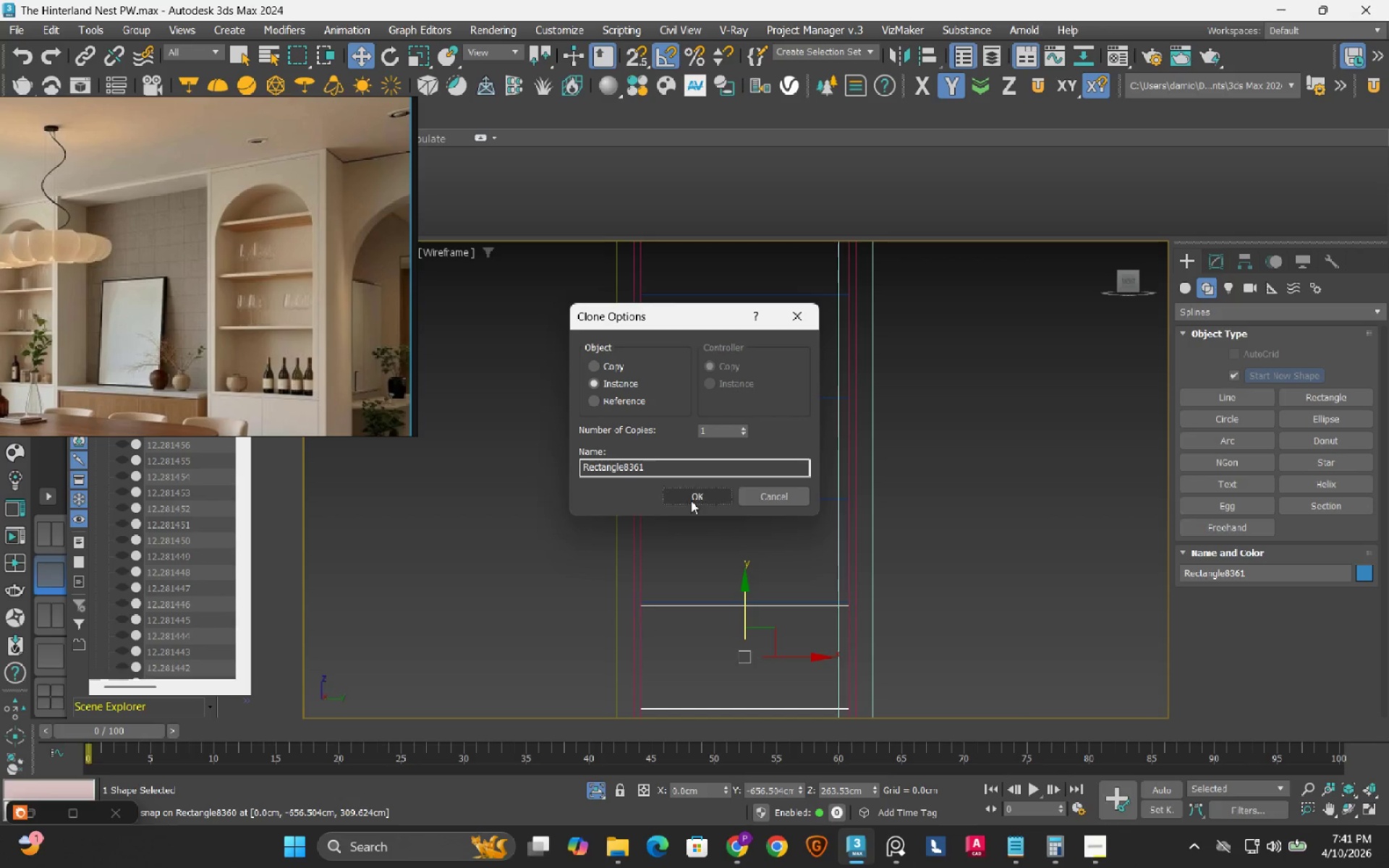 
left_click([692, 496])
 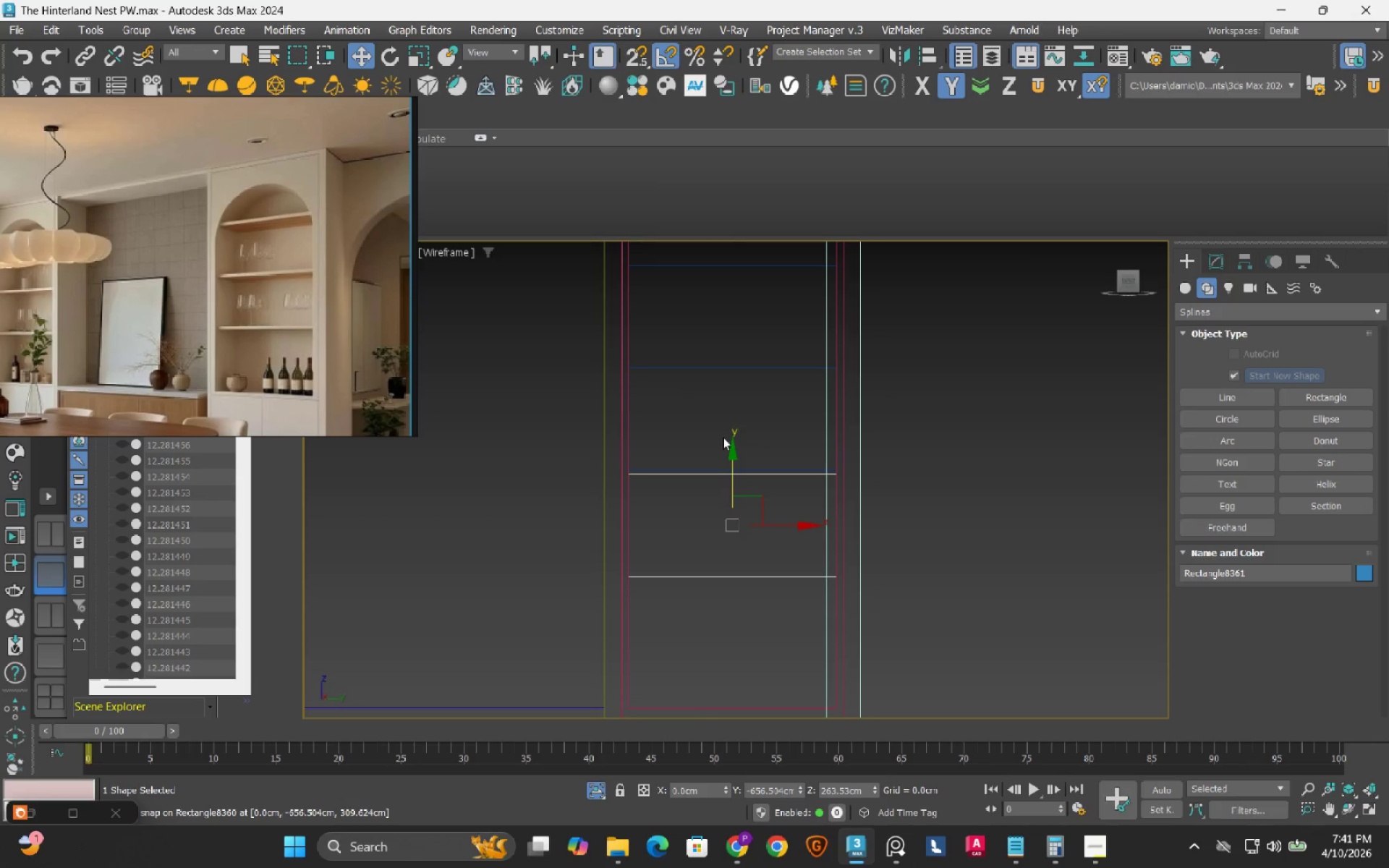 
scroll: coordinate [719, 493], scroll_direction: up, amount: 1.0
 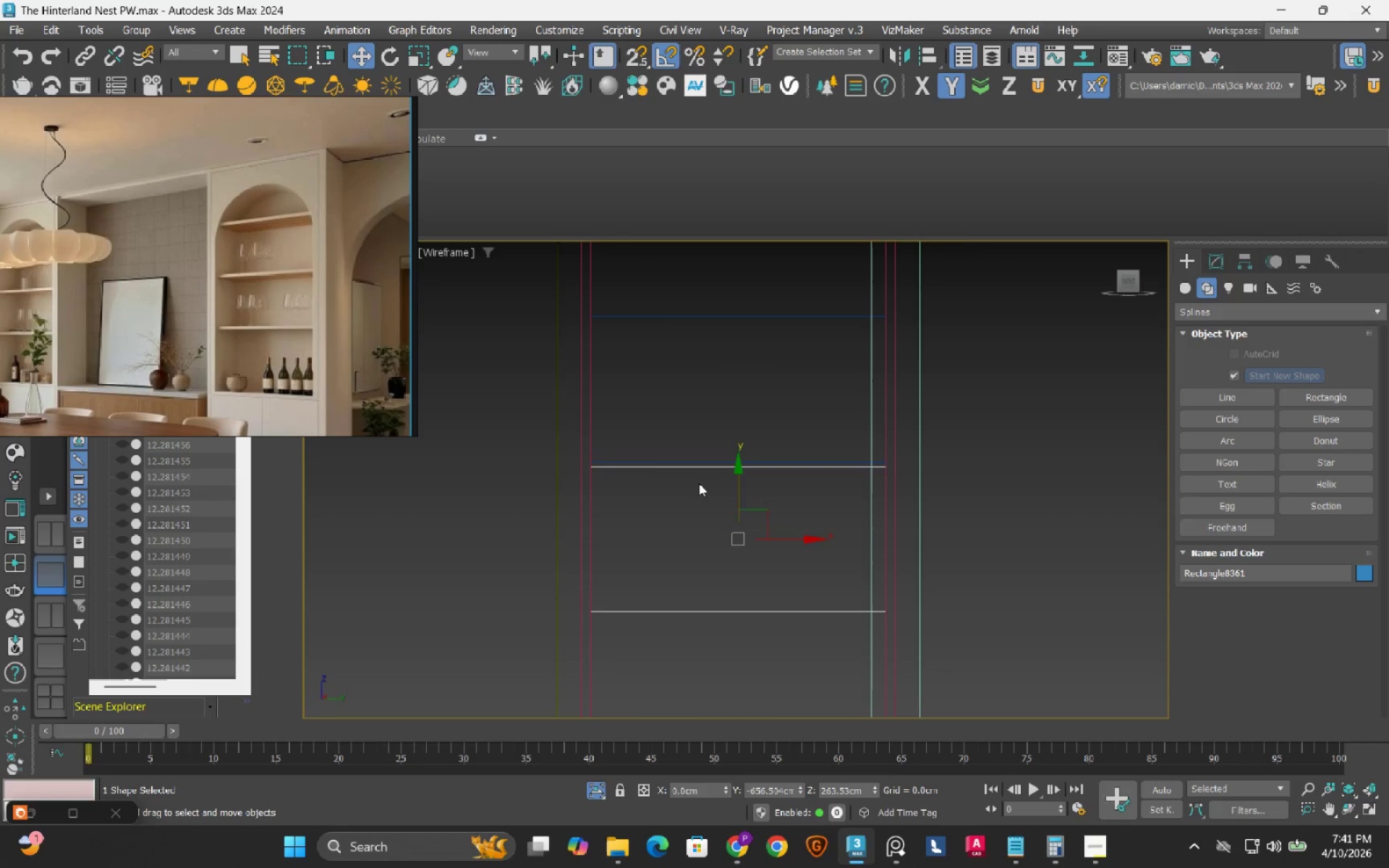 
key(S)
 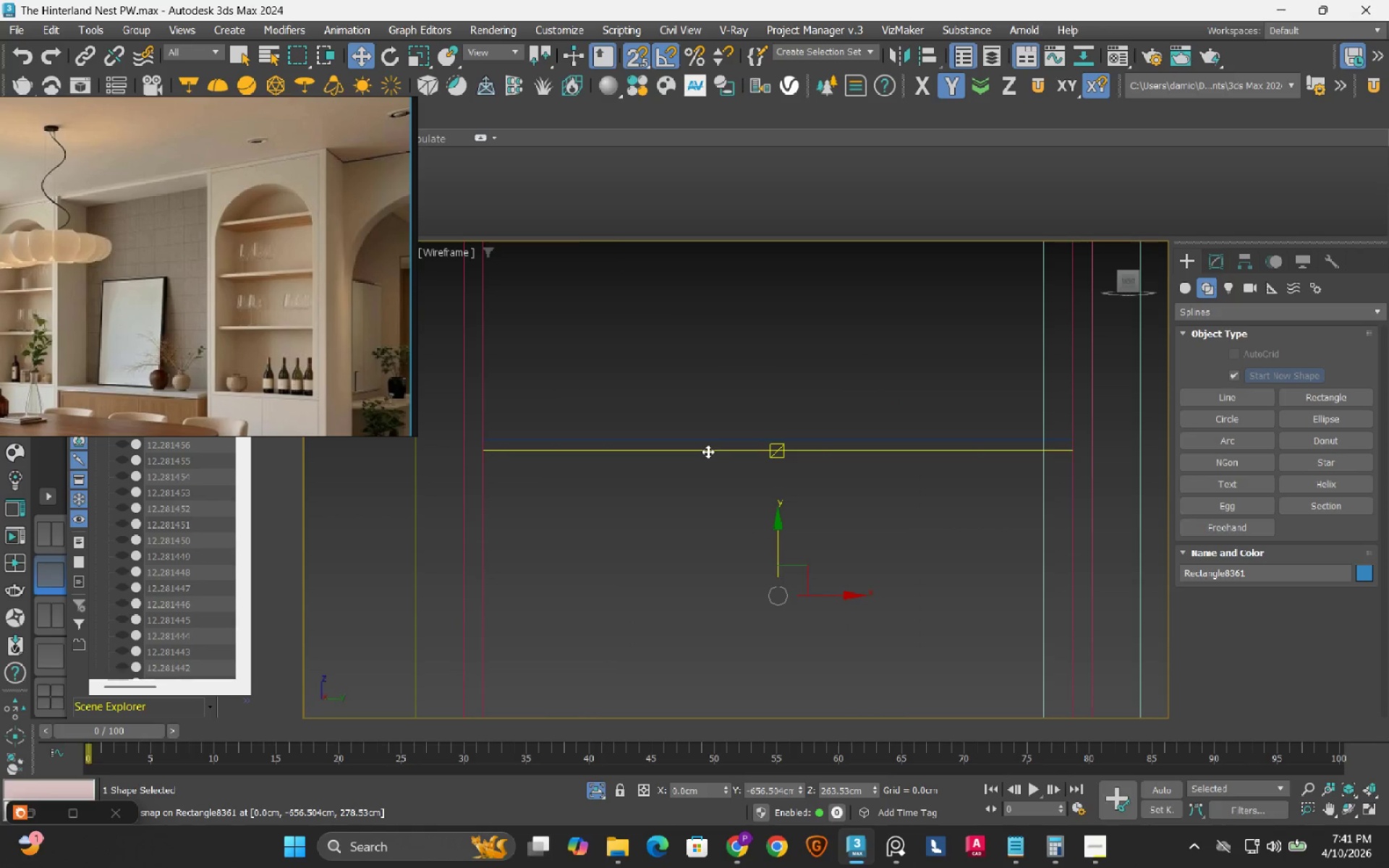 
scroll: coordinate [699, 483], scroll_direction: up, amount: 2.0
 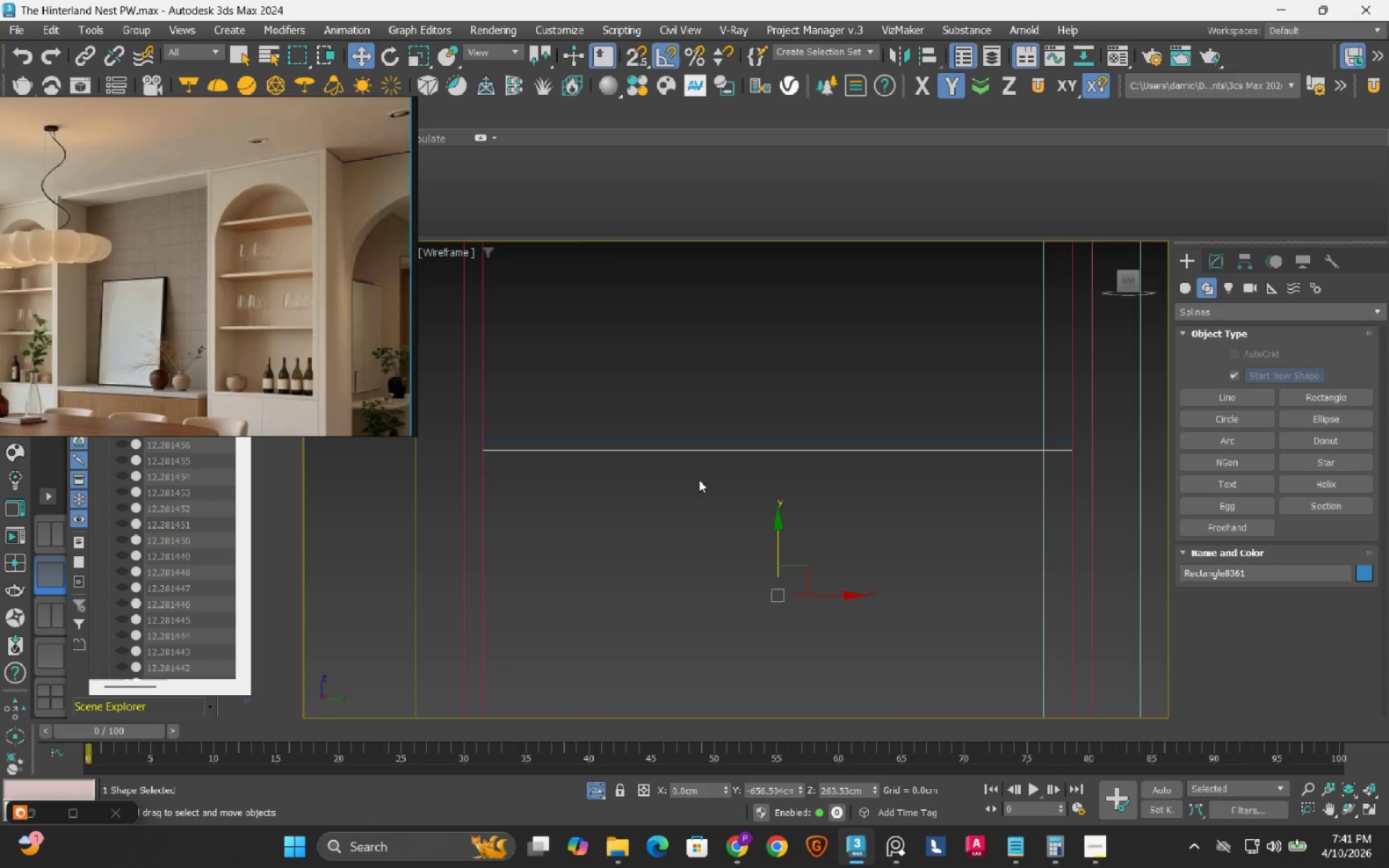 
left_click_drag(start_coordinate=[708, 451], to_coordinate=[769, 434])
 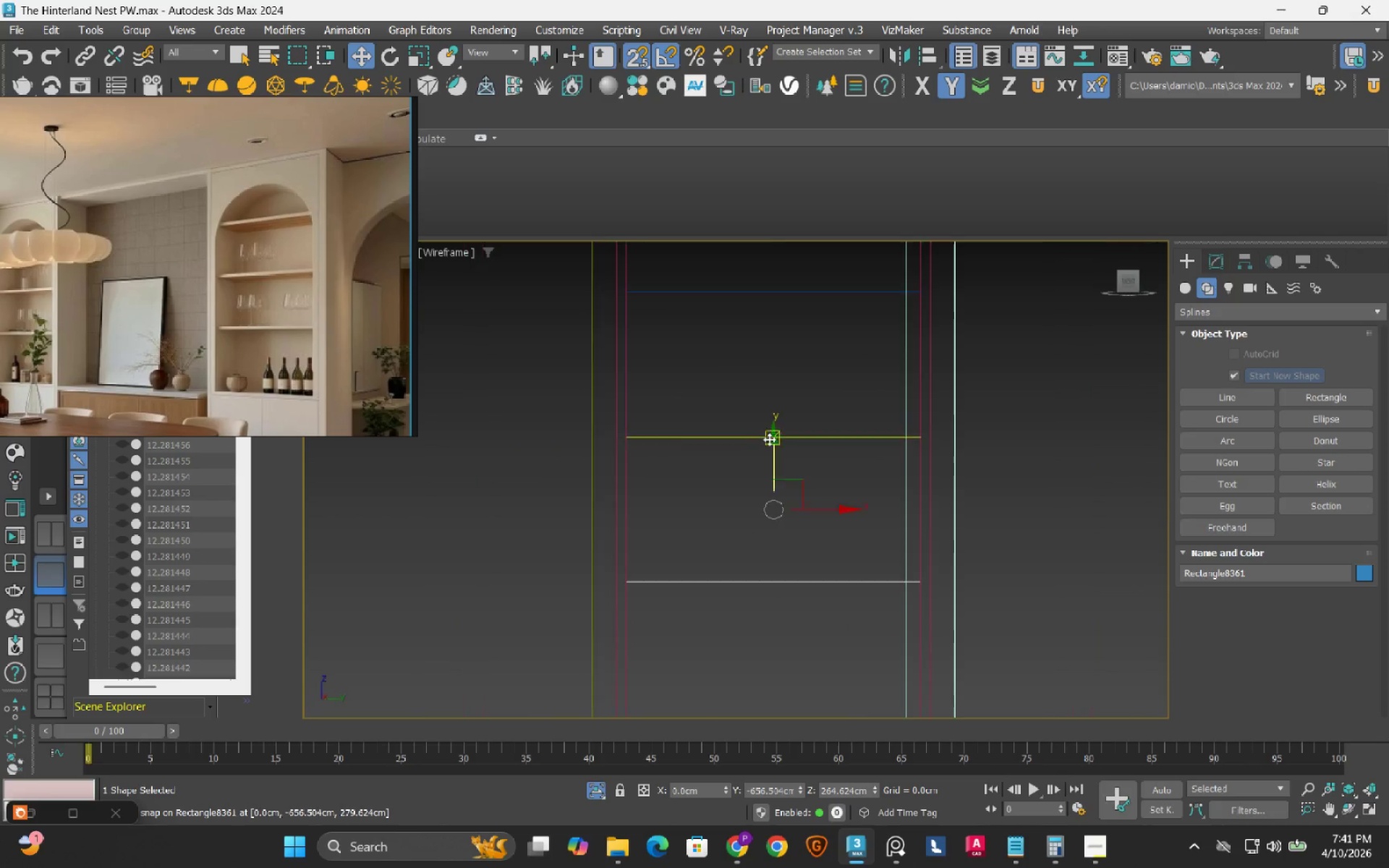 
scroll: coordinate [769, 434], scroll_direction: down, amount: 2.0
 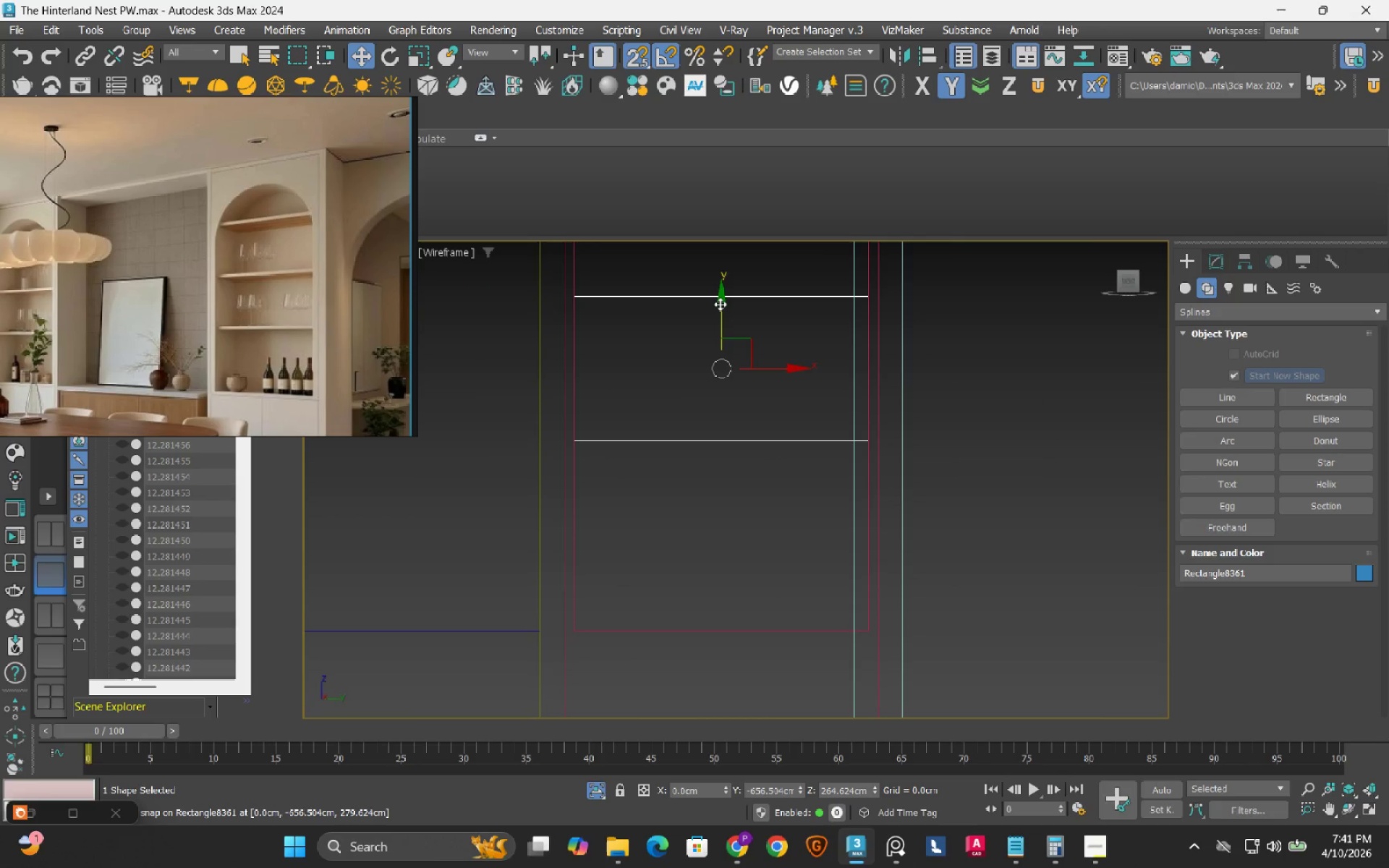 
hold_key(key=ShiftLeft, duration=1.03)
left_click_drag(start_coordinate=[720, 304], to_coordinate=[701, 527])
 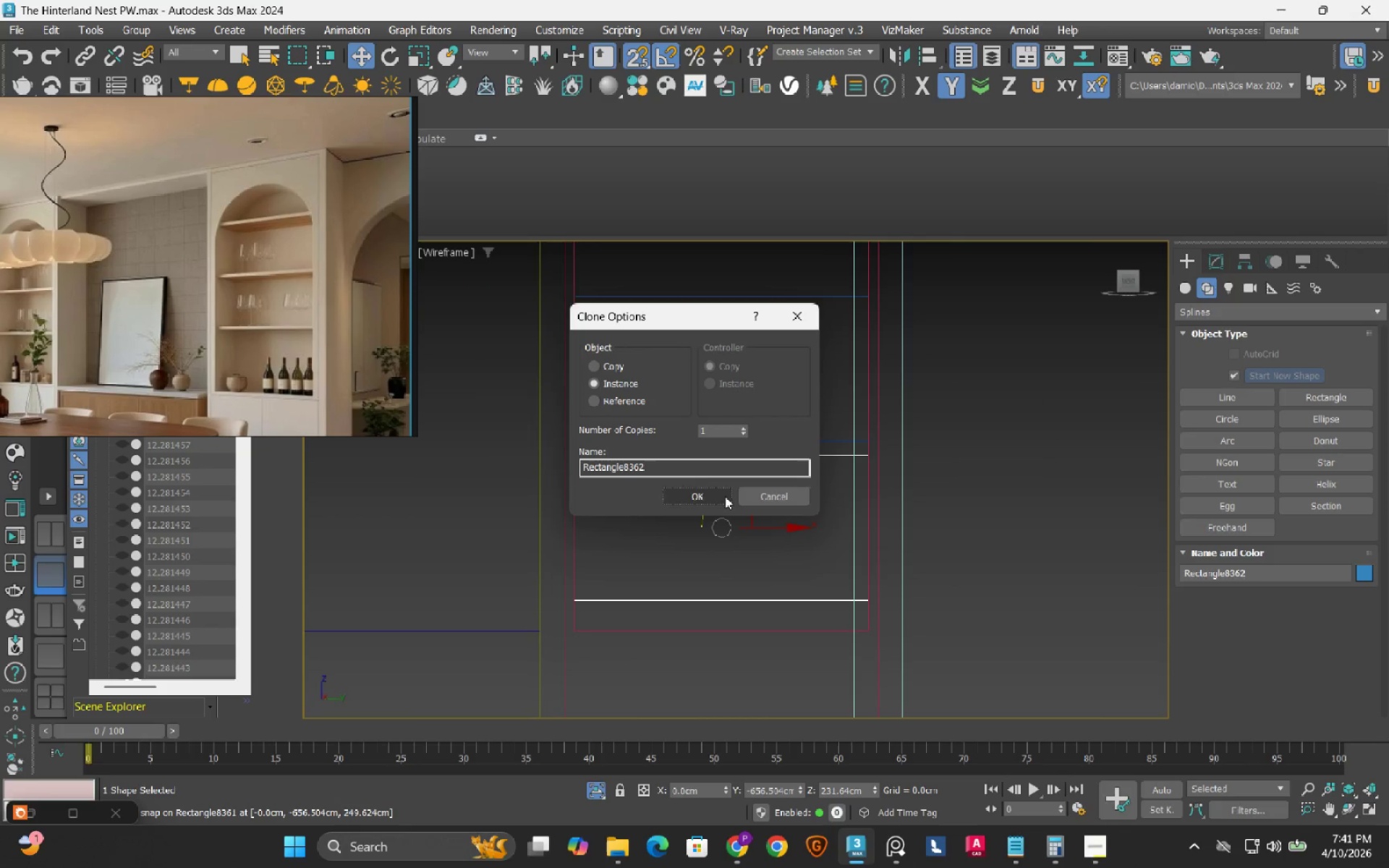 
left_click([756, 494])
 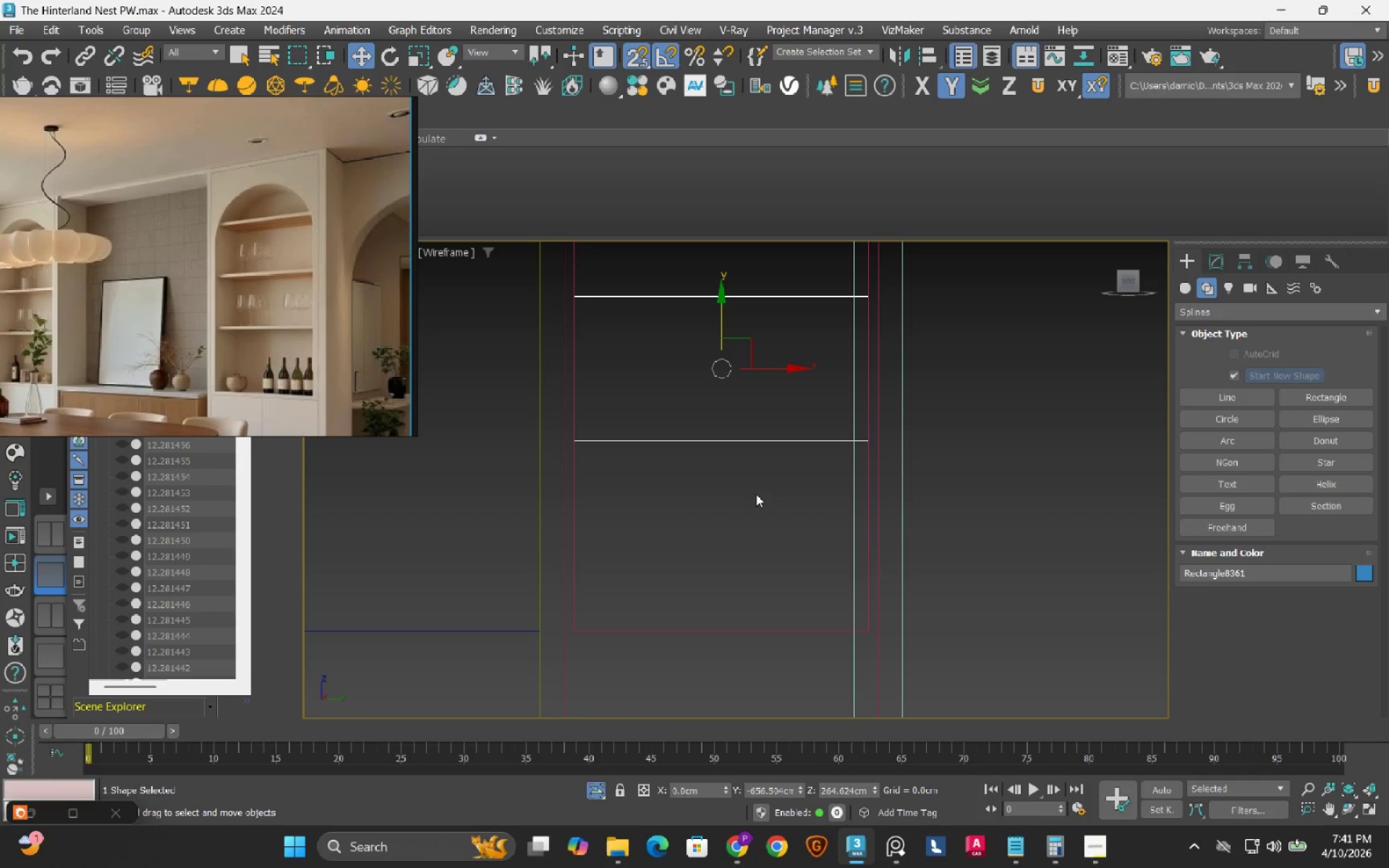 
key(S)
 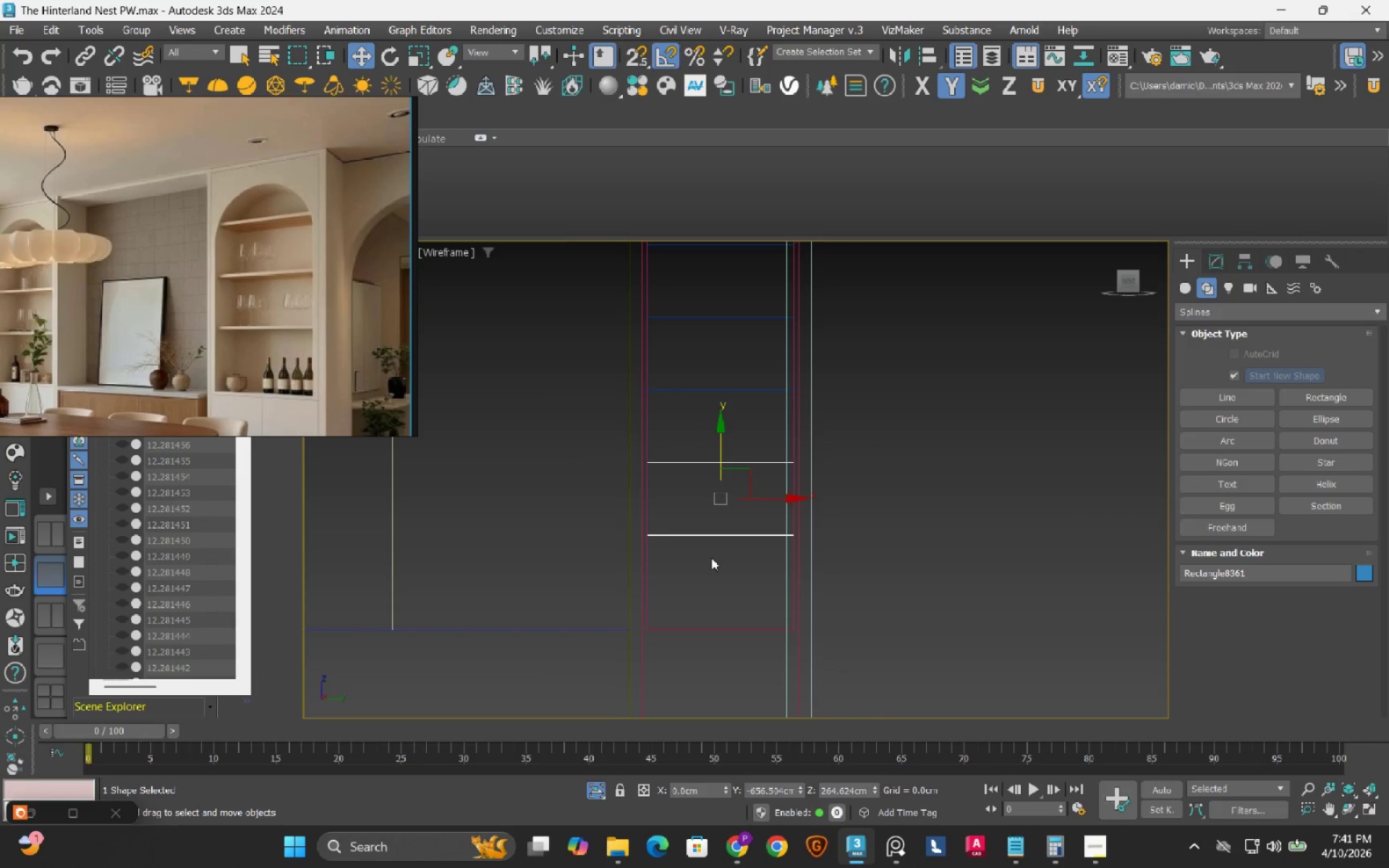 
scroll: coordinate [711, 558], scroll_direction: down, amount: 4.0
 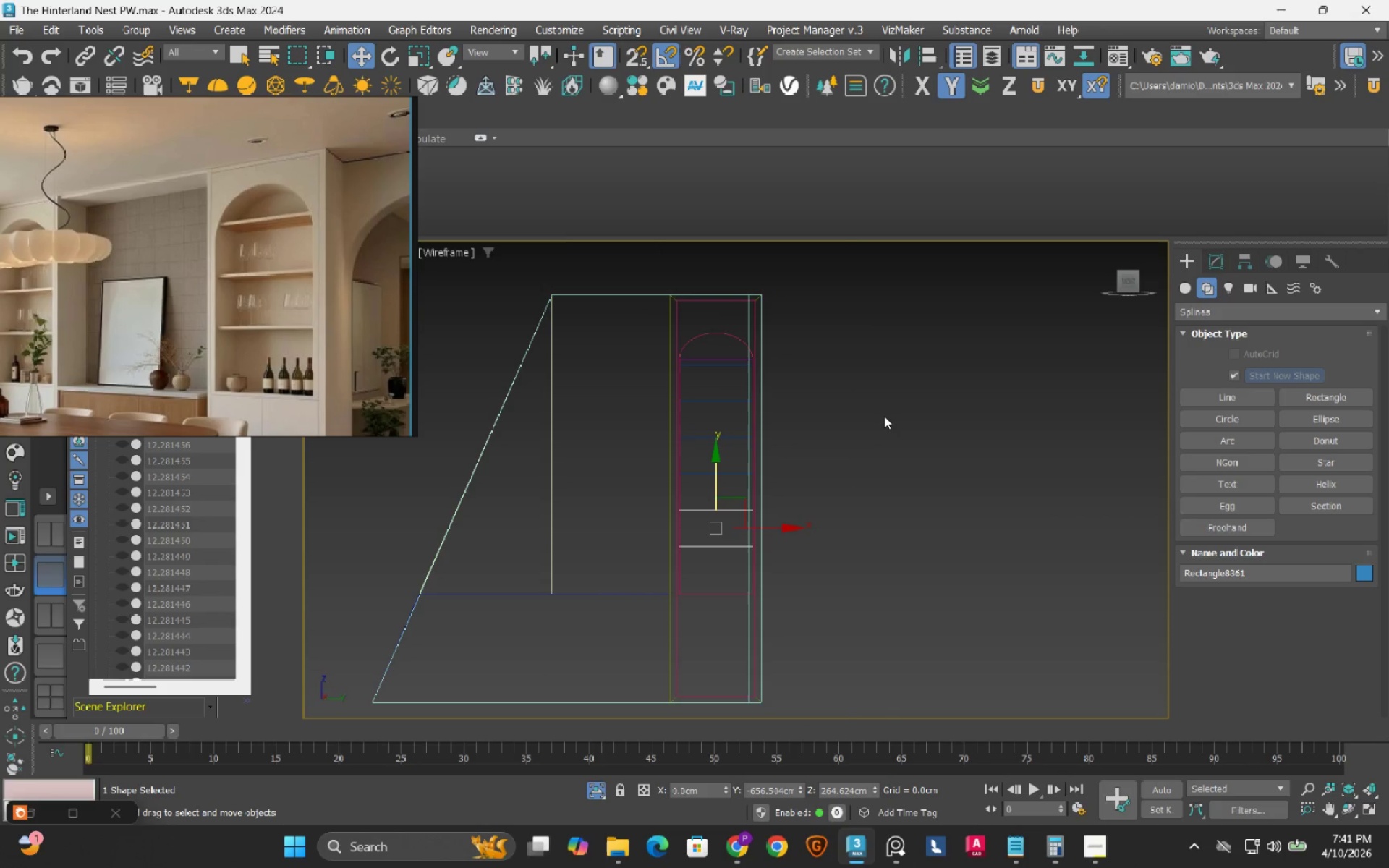 
left_click([884, 416])
 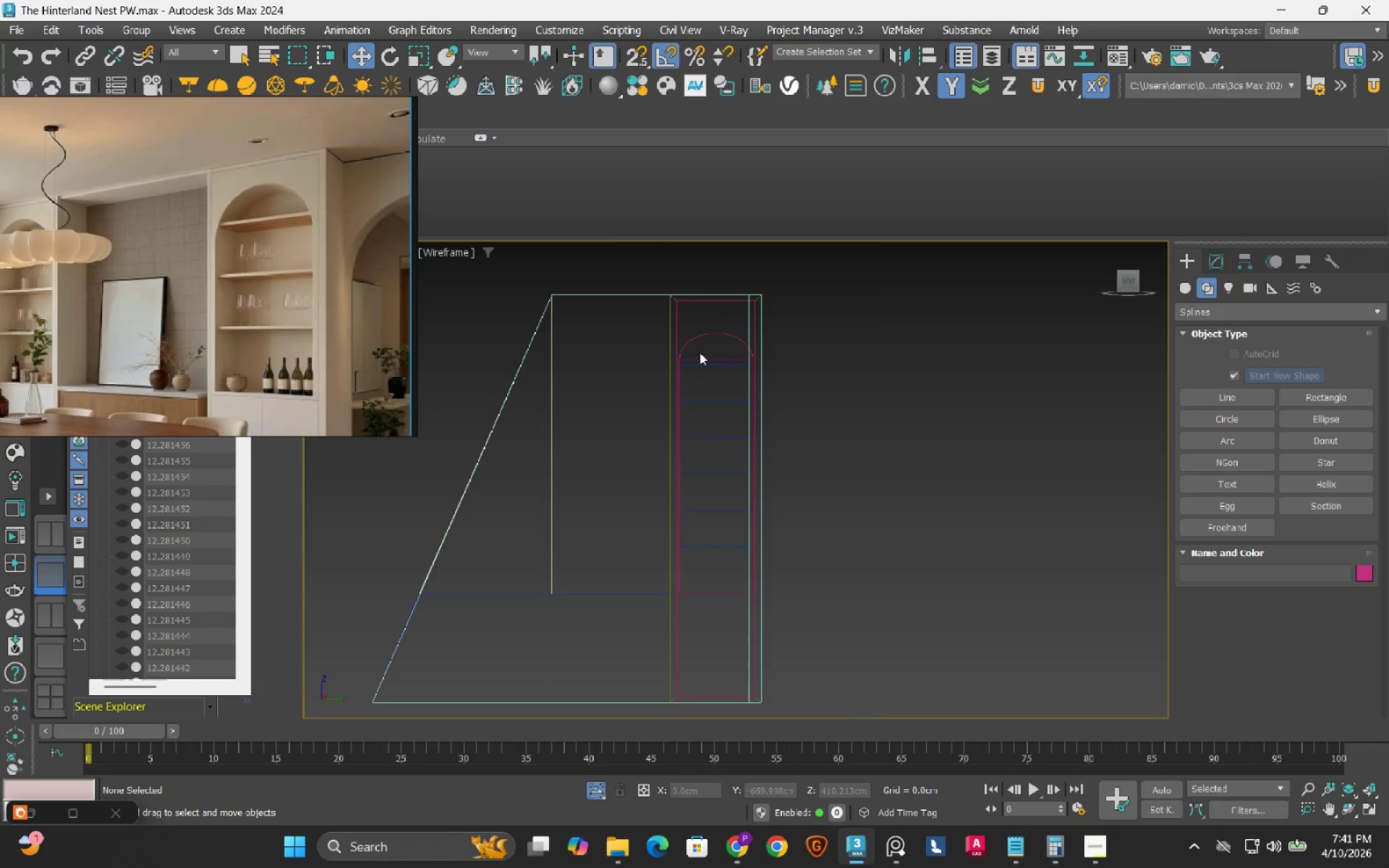 
scroll: coordinate [704, 359], scroll_direction: up, amount: 5.0
 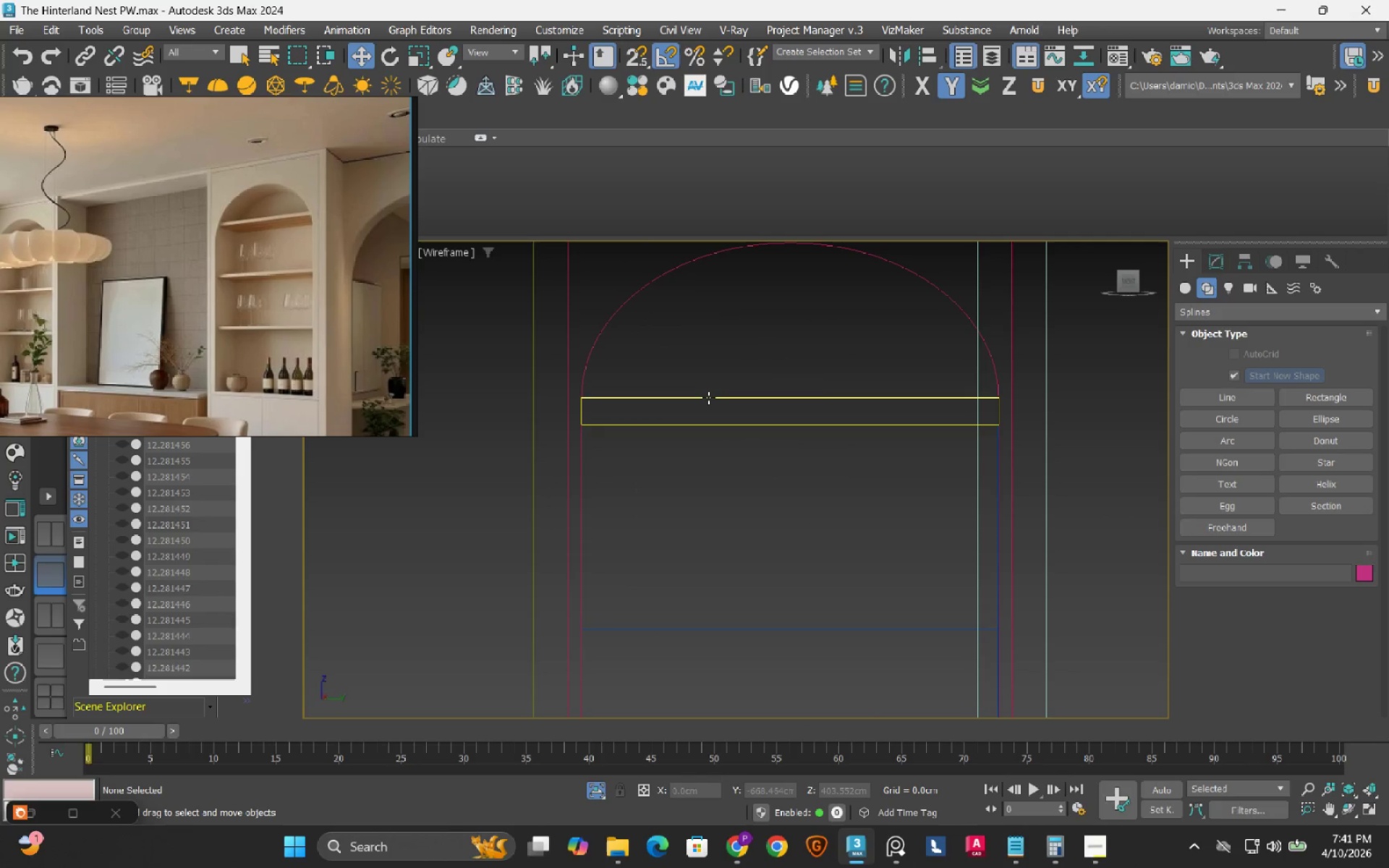 
left_click([708, 398])
 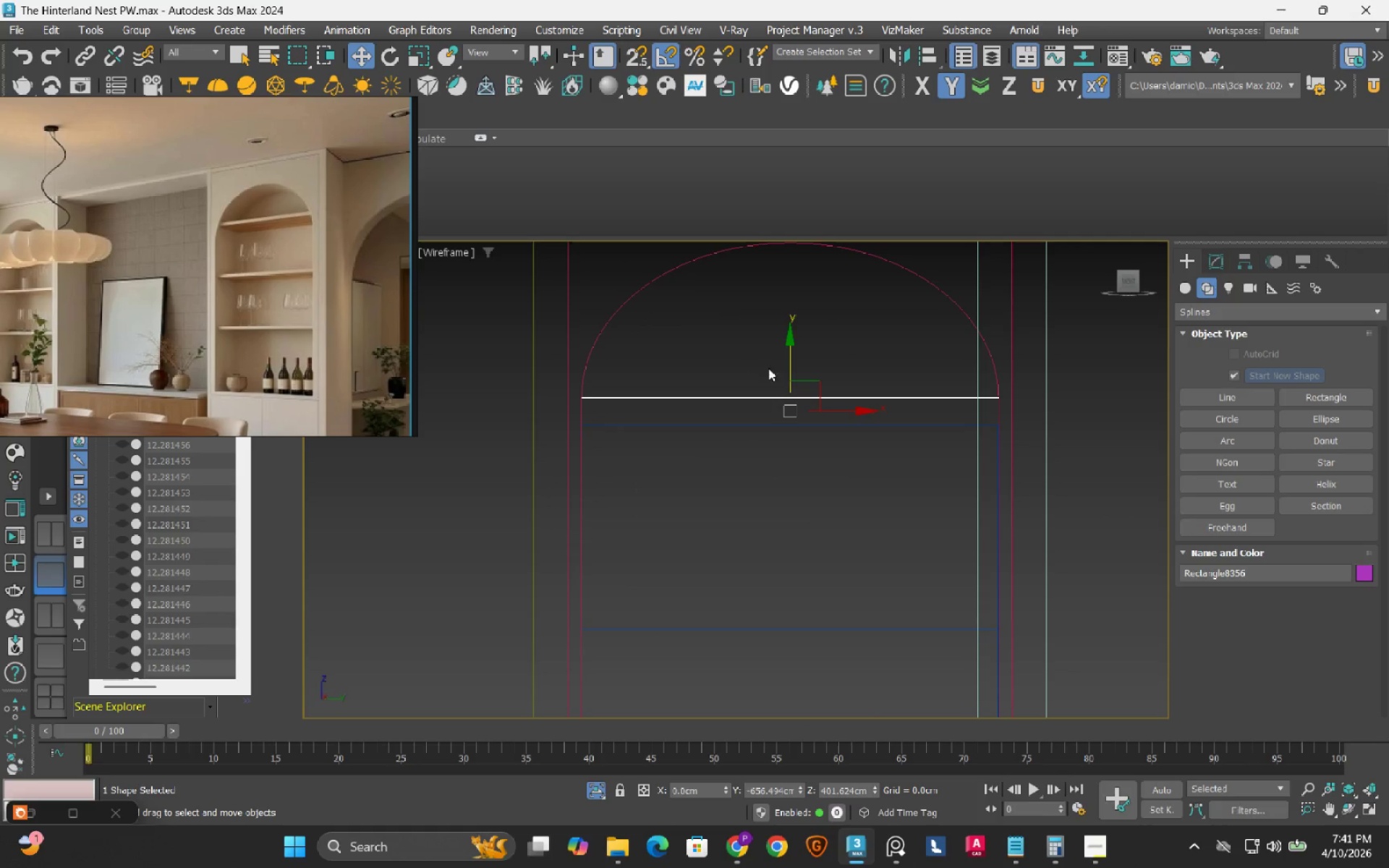 
scroll: coordinate [708, 399], scroll_direction: down, amount: 2.0
 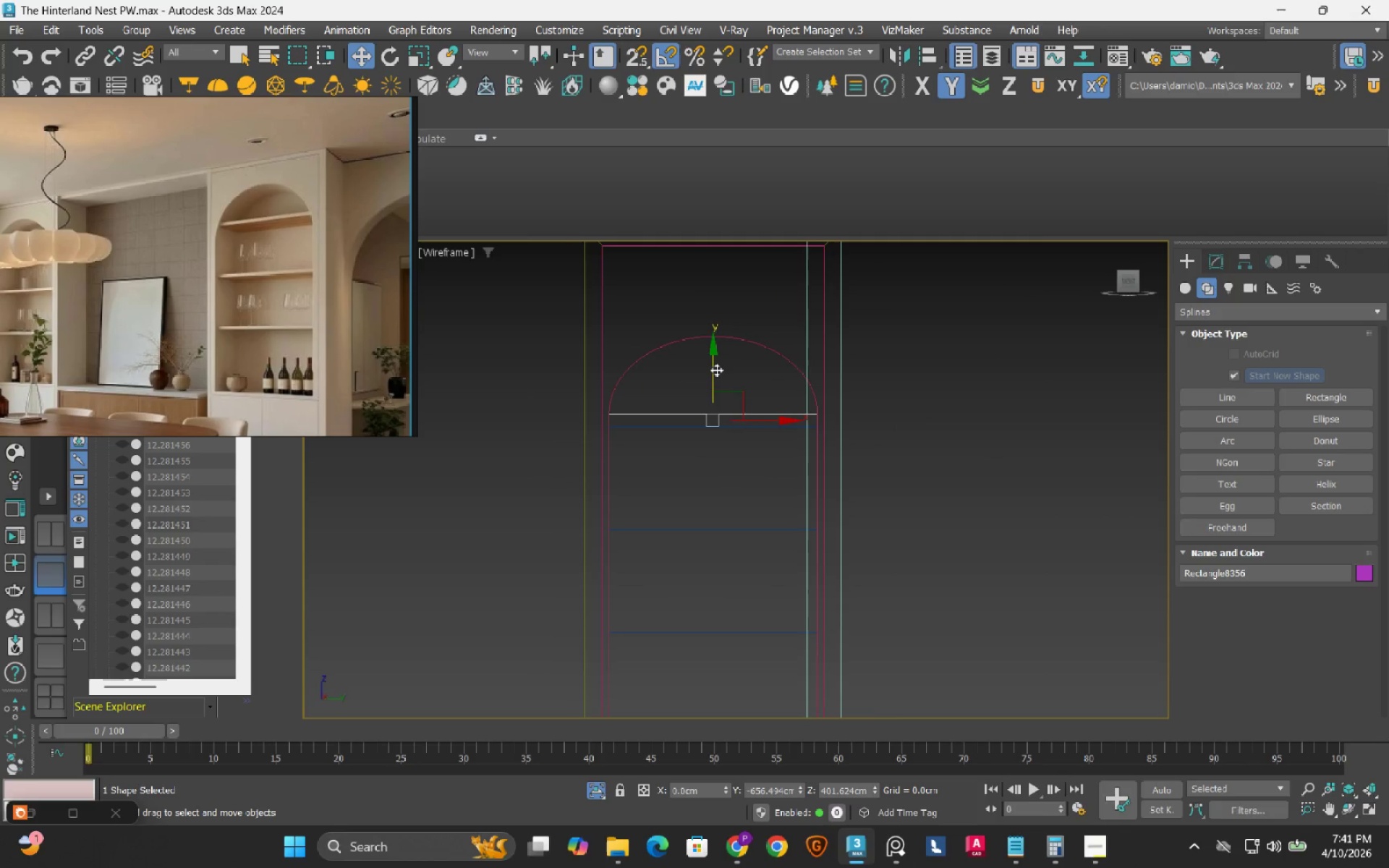 
hold_key(key=ShiftLeft, duration=1.36)
left_click_drag(start_coordinate=[716, 370], to_coordinate=[718, 502])
 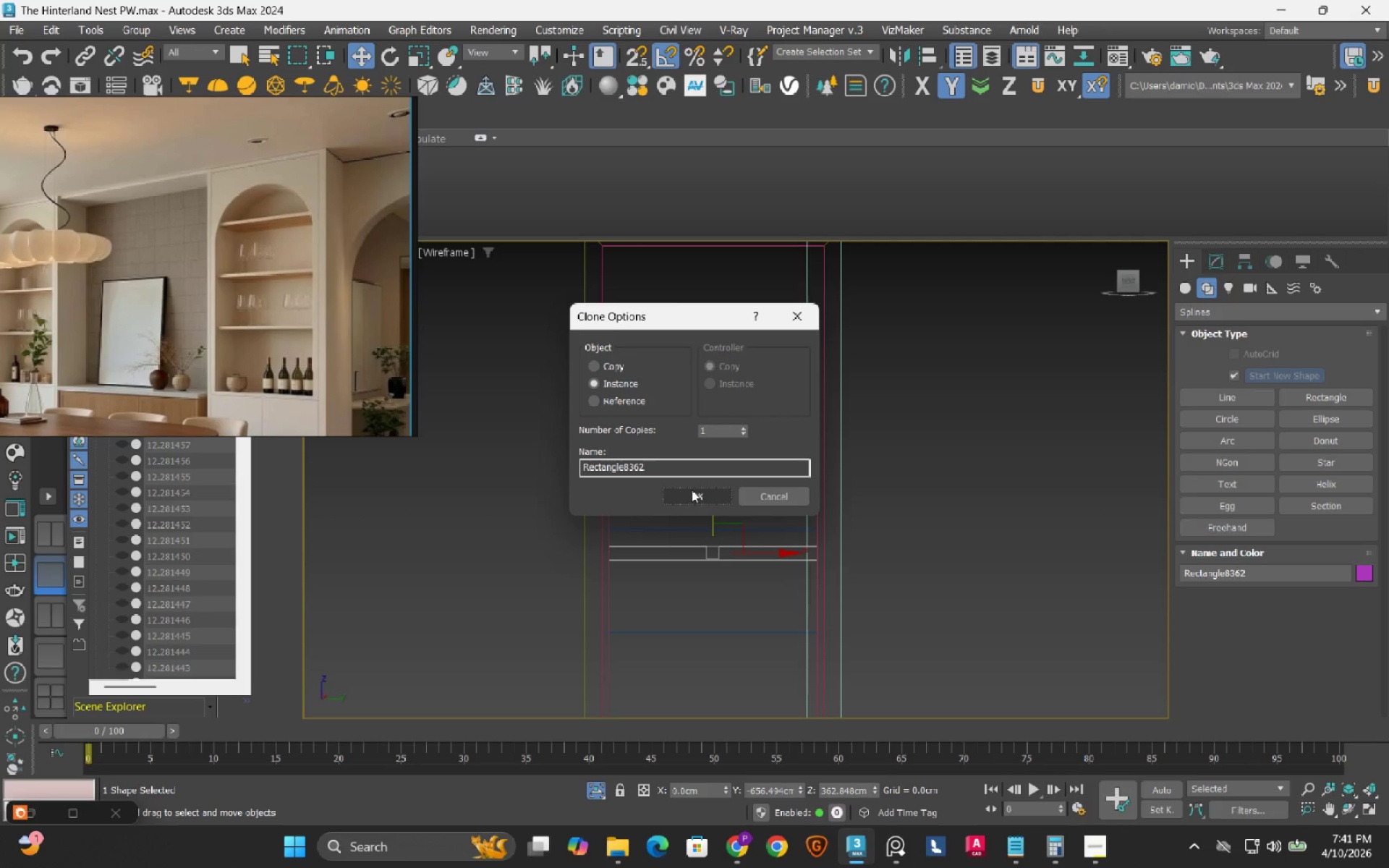 
left_click([692, 490])
 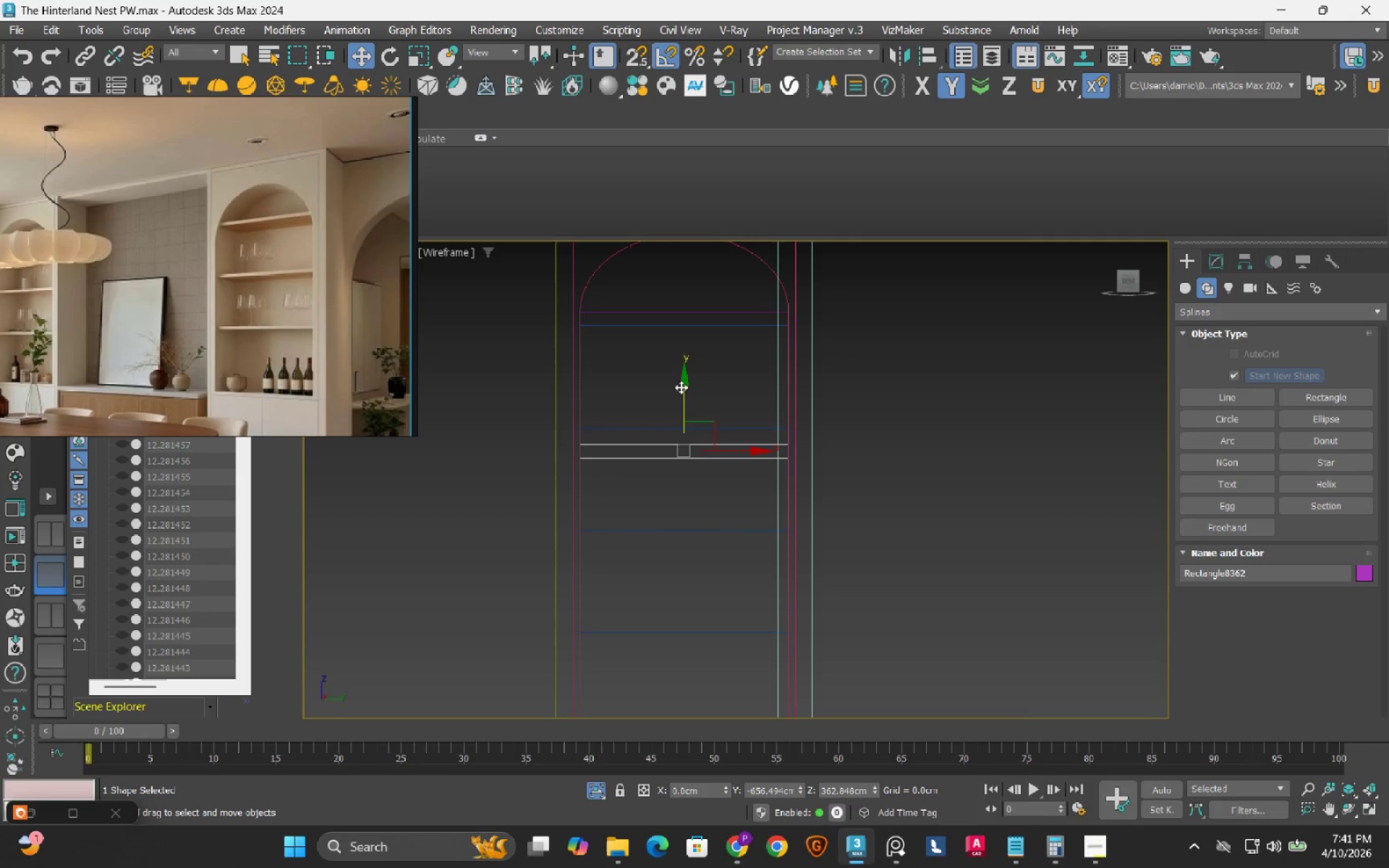 
key(S)
 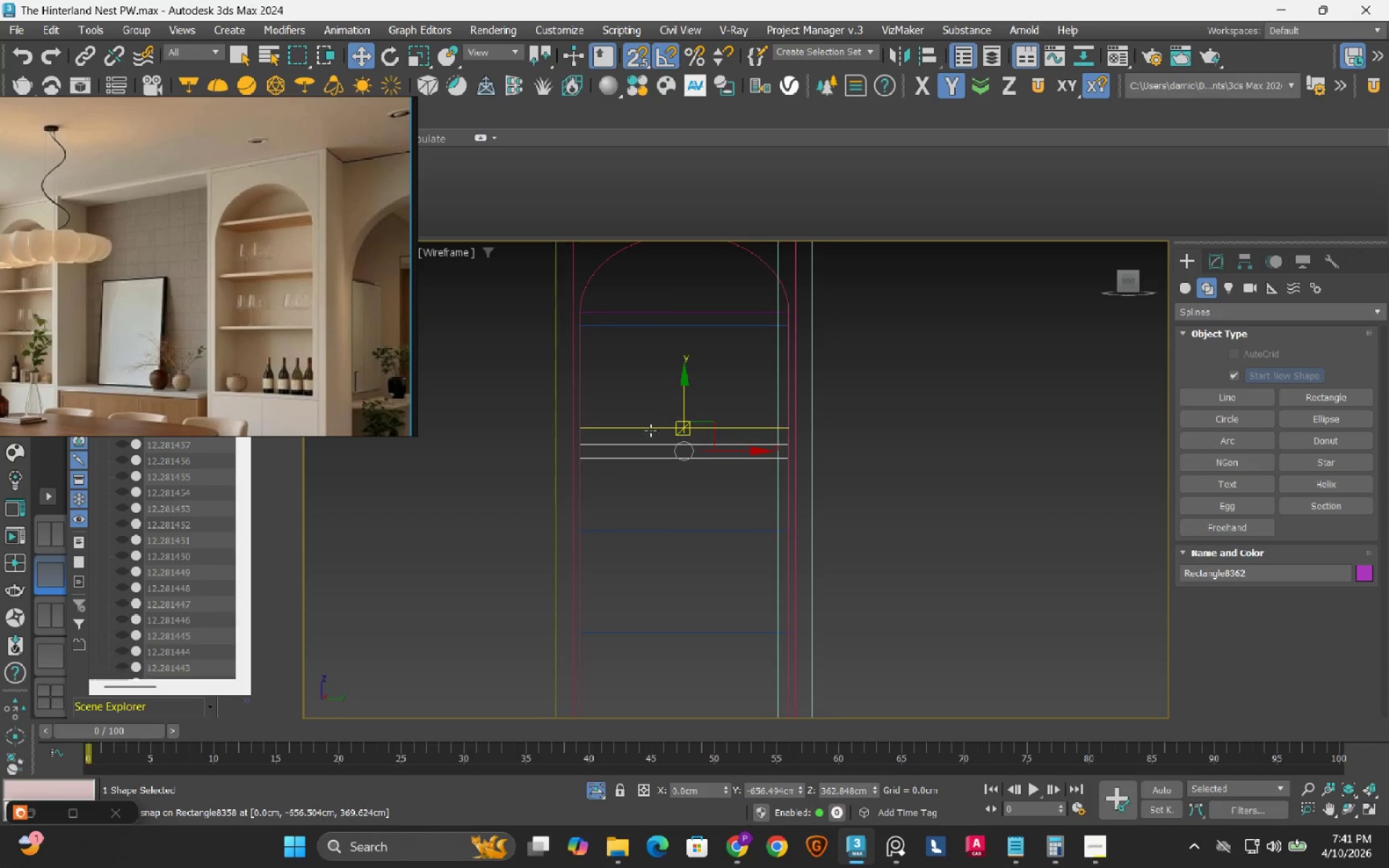 
scroll: coordinate [634, 445], scroll_direction: up, amount: 3.0
 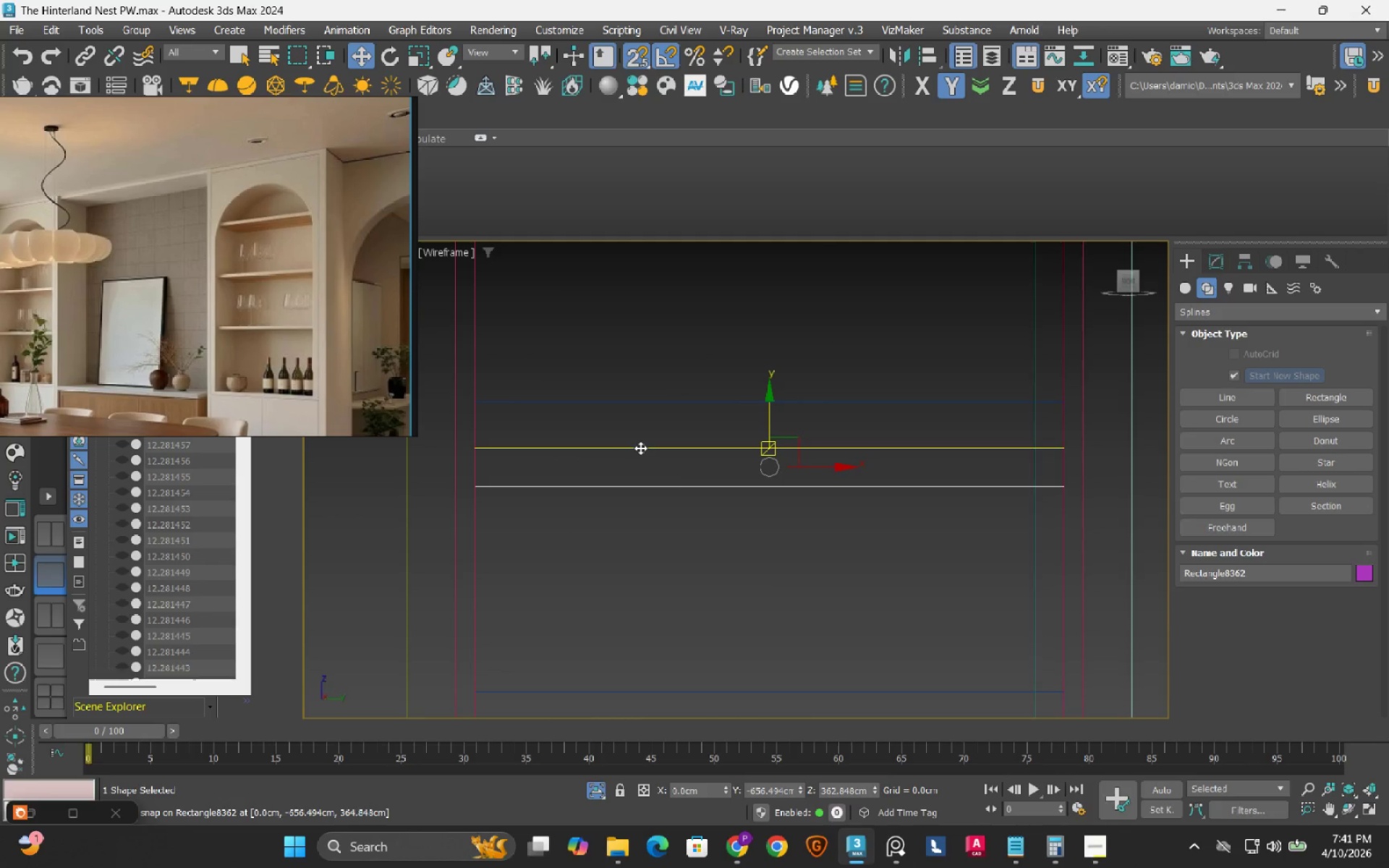 
left_click_drag(start_coordinate=[640, 448], to_coordinate=[640, 414])
 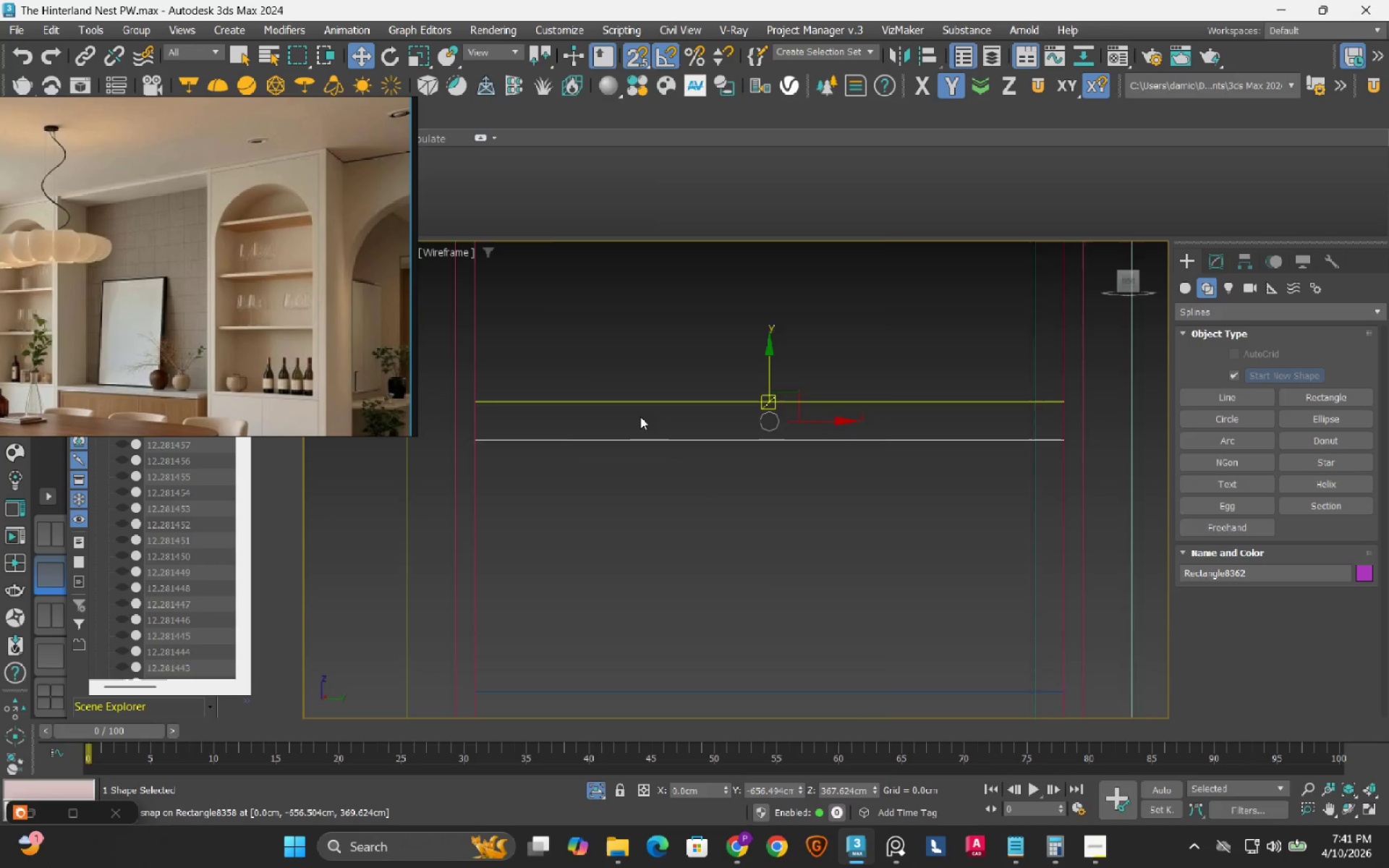 
scroll: coordinate [640, 417], scroll_direction: down, amount: 2.0
 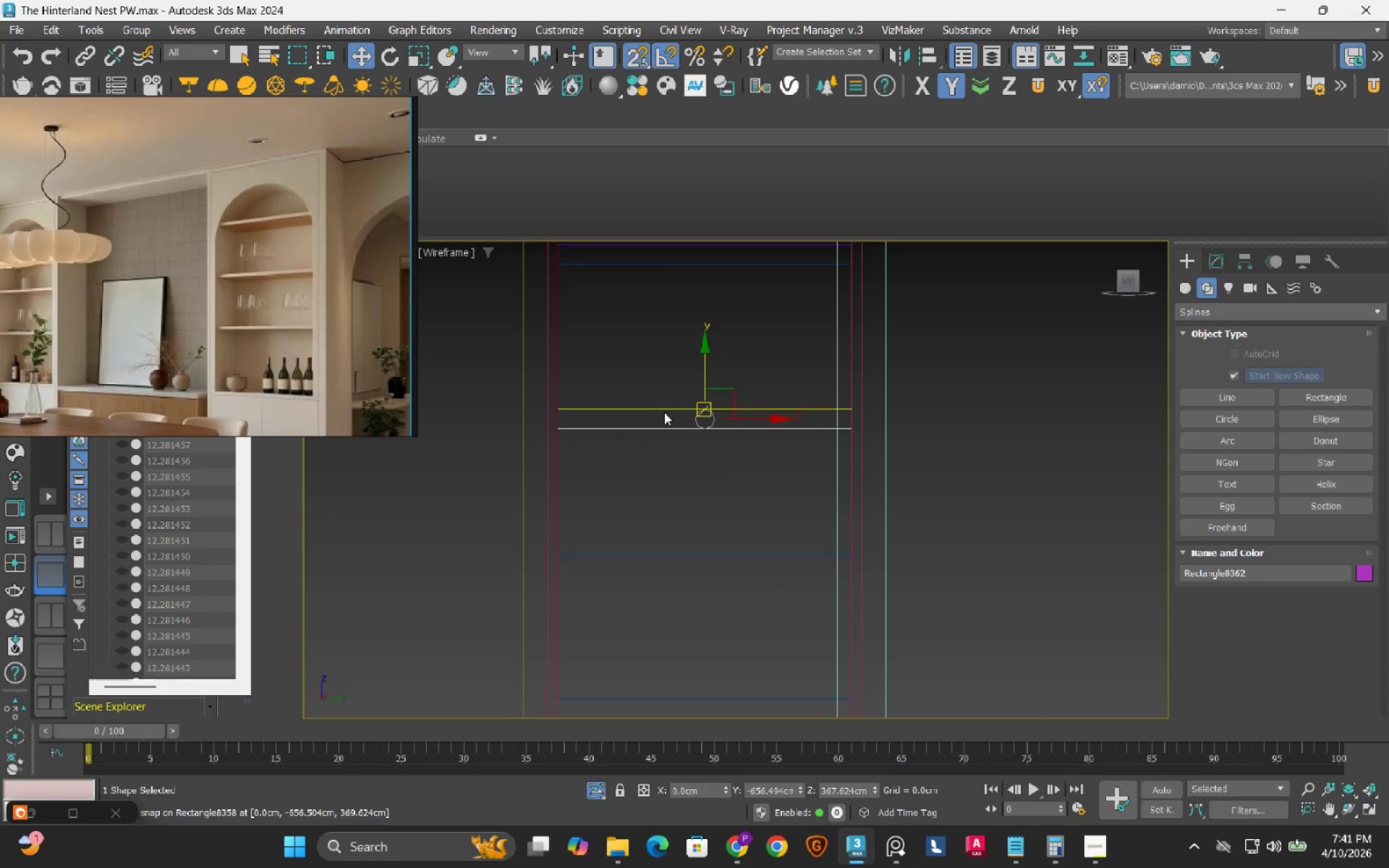 
key(S)
 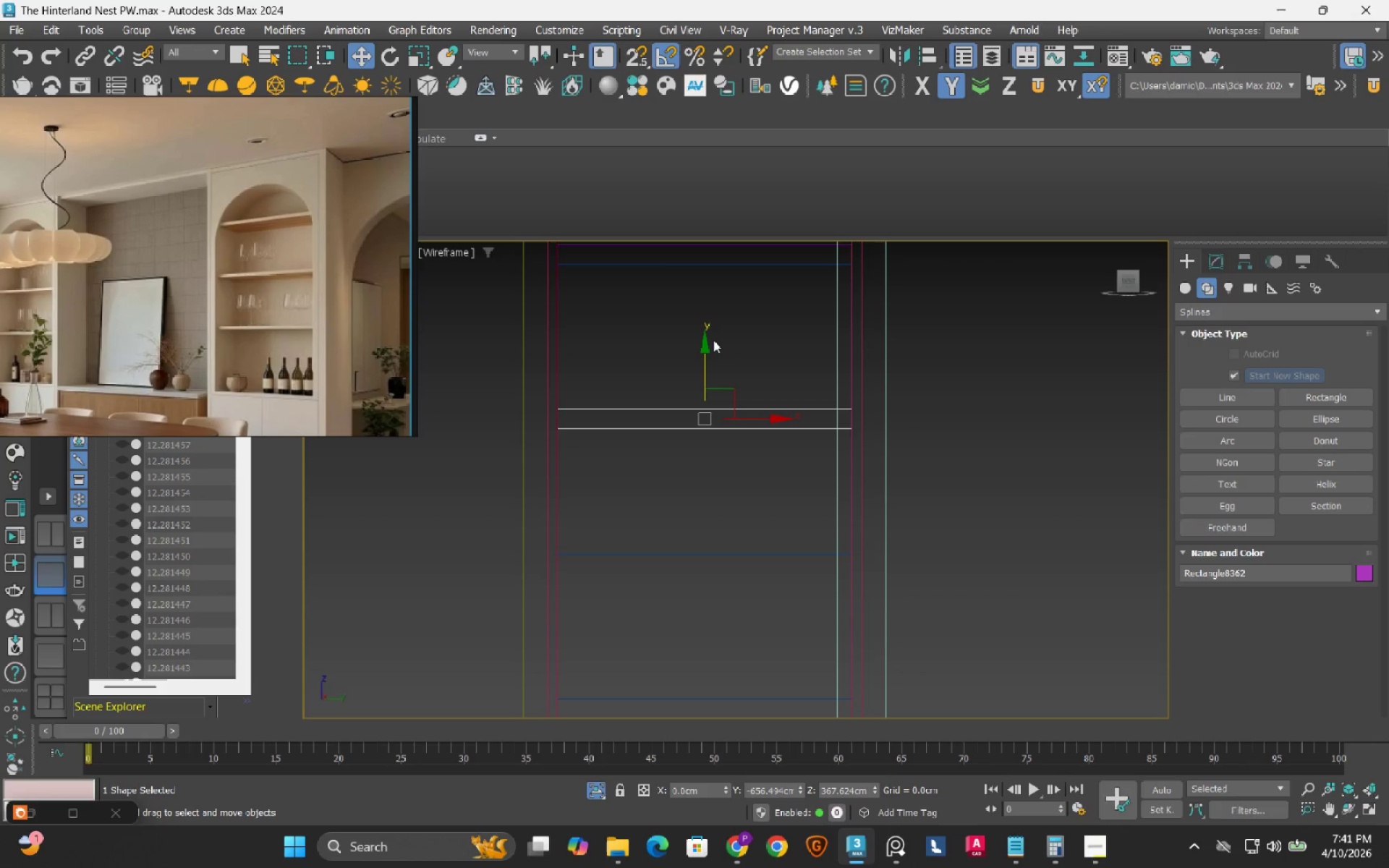 
wait(9.02)
 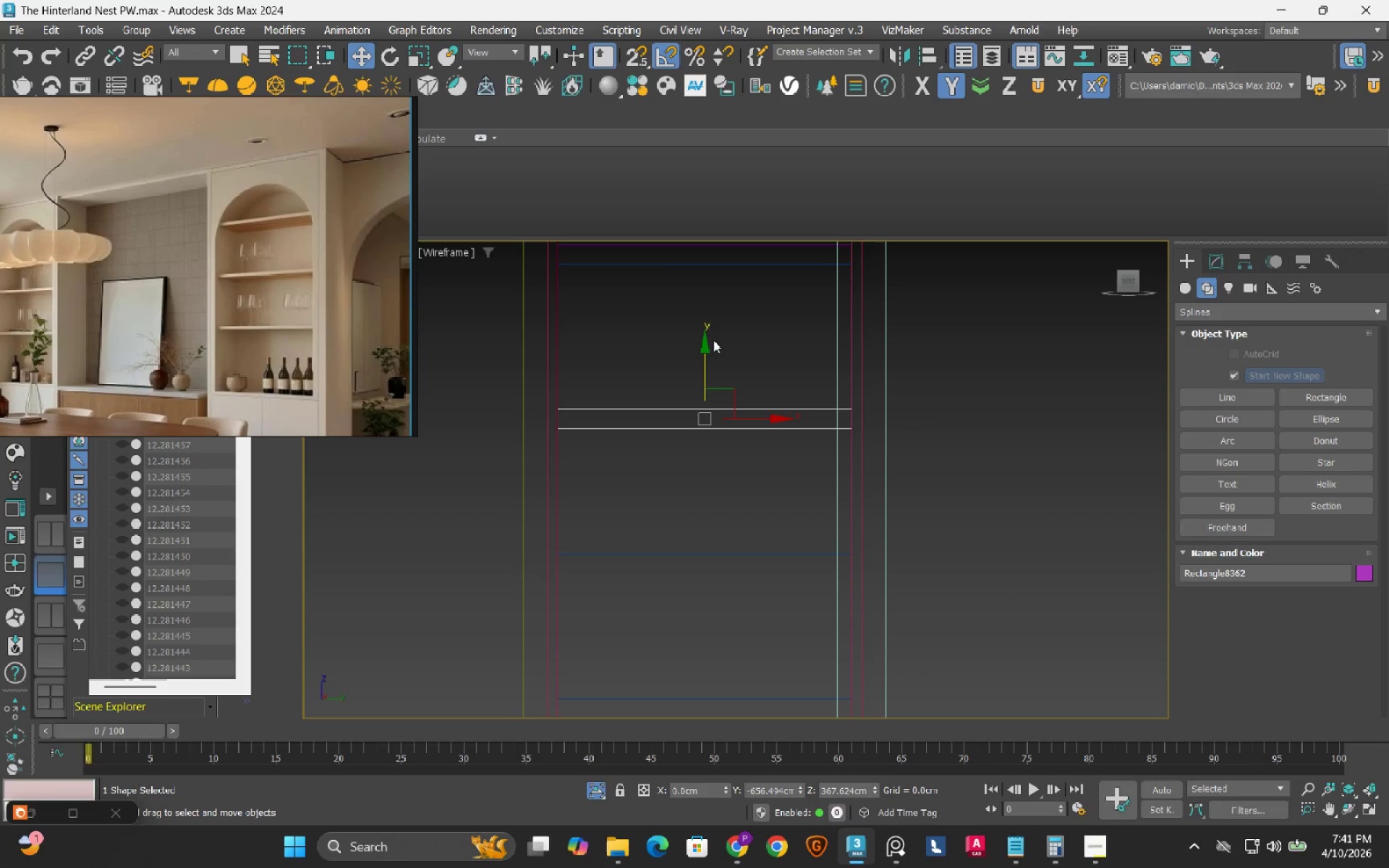 
hold_key(key=ShiftLeft, duration=1.5)
left_click_drag(start_coordinate=[768, 303], to_coordinate=[749, 458])
 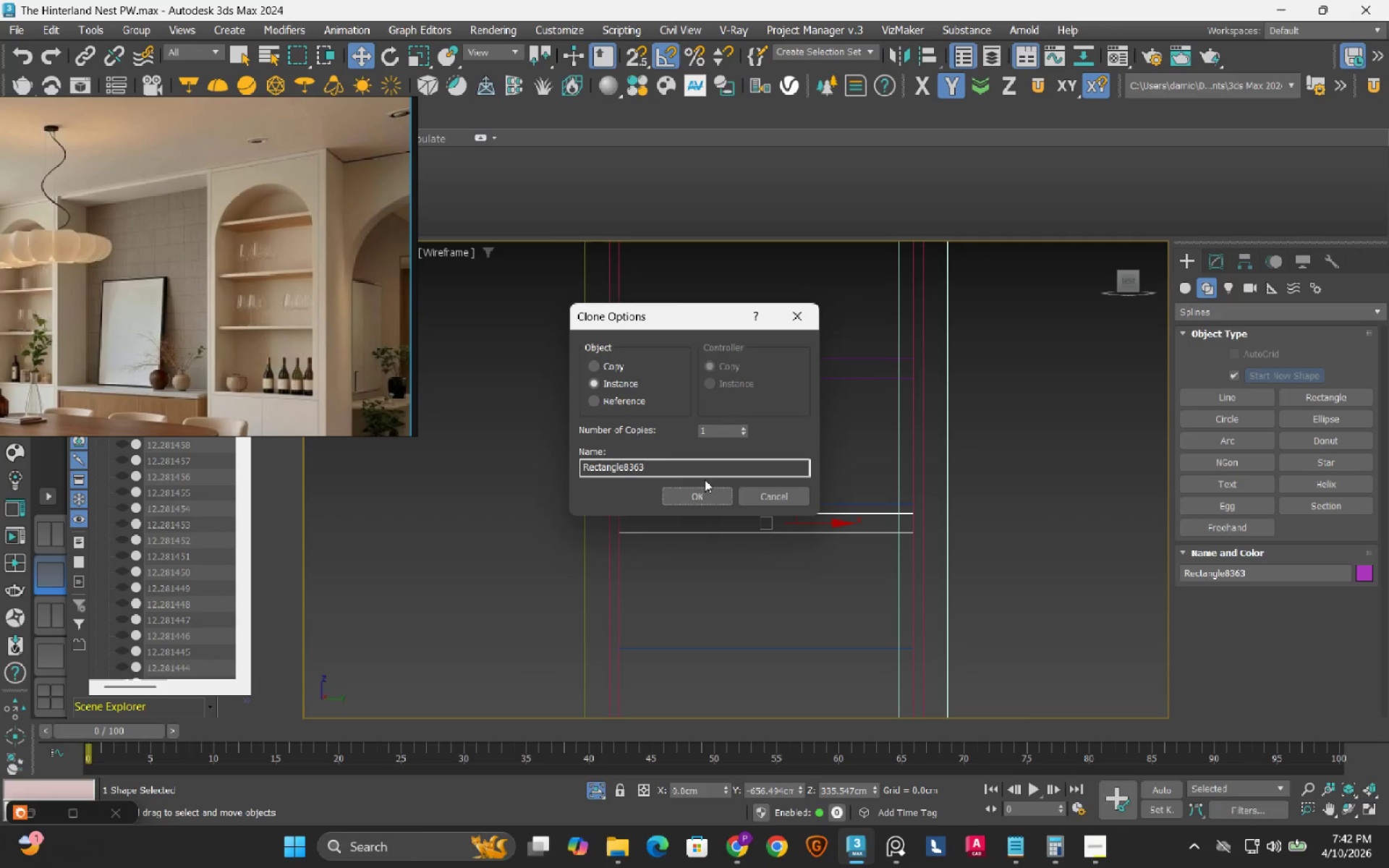 
key(Shift+ShiftLeft)
 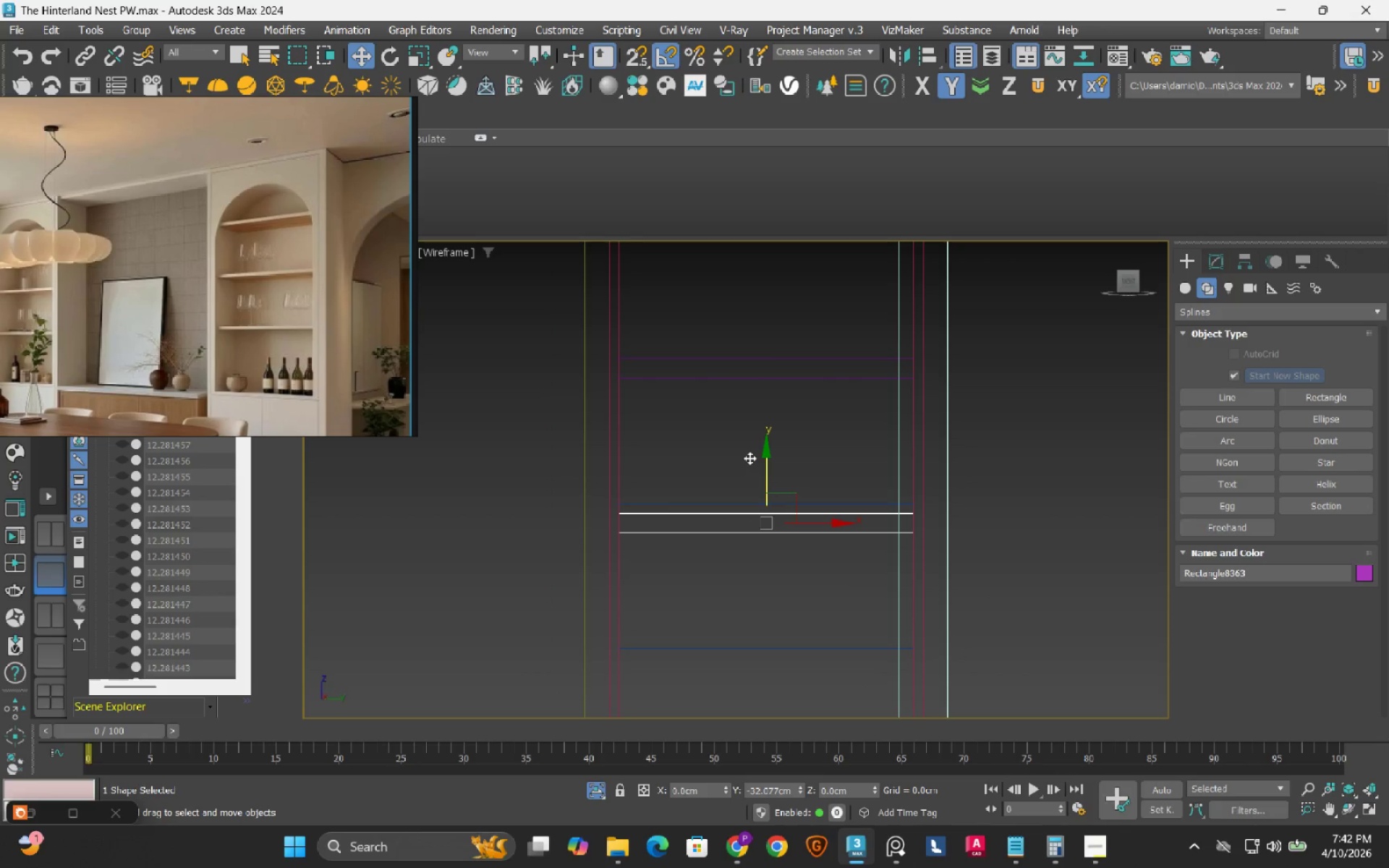 
key(Shift+ShiftLeft)
 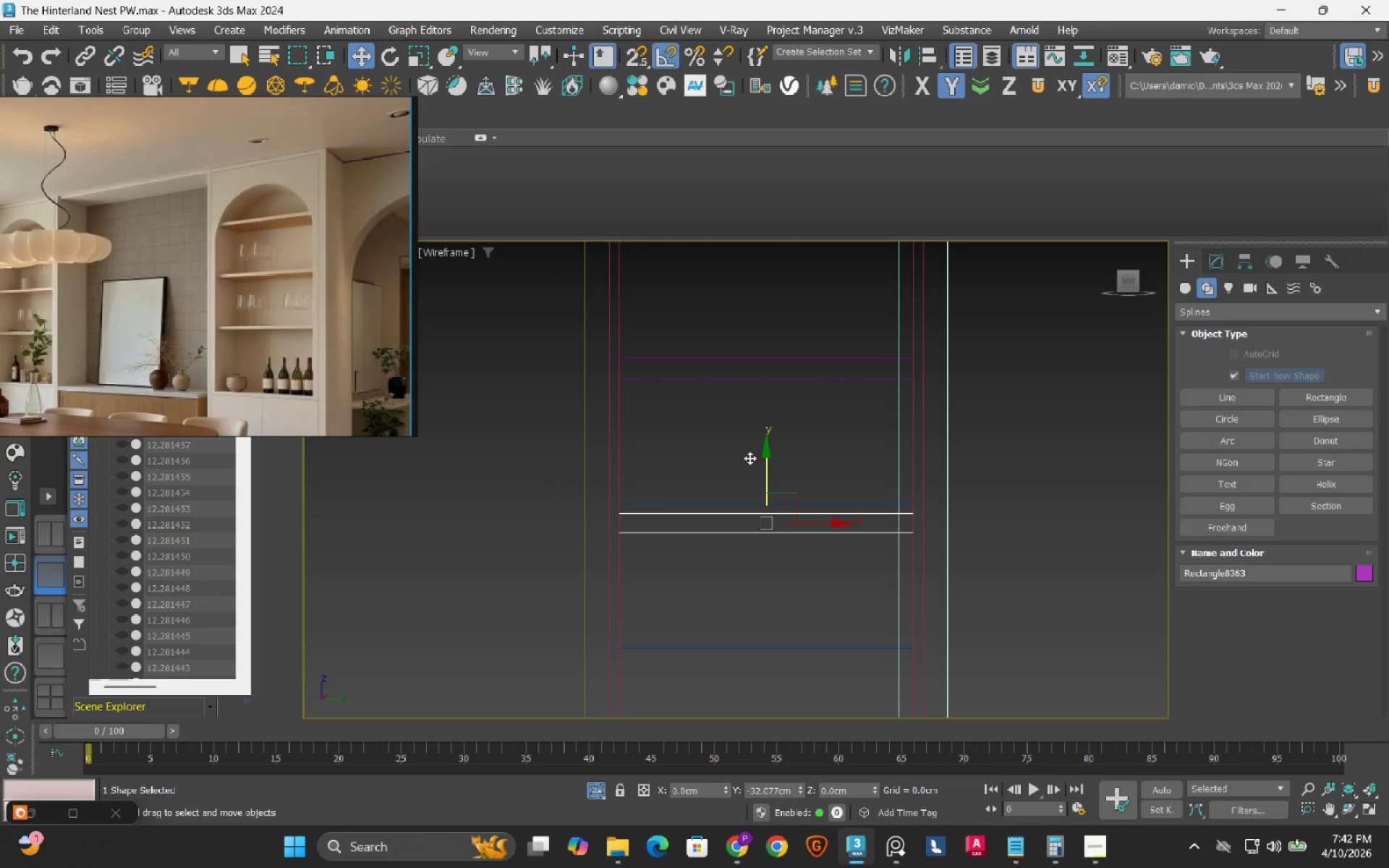 
key(Shift+ShiftLeft)
 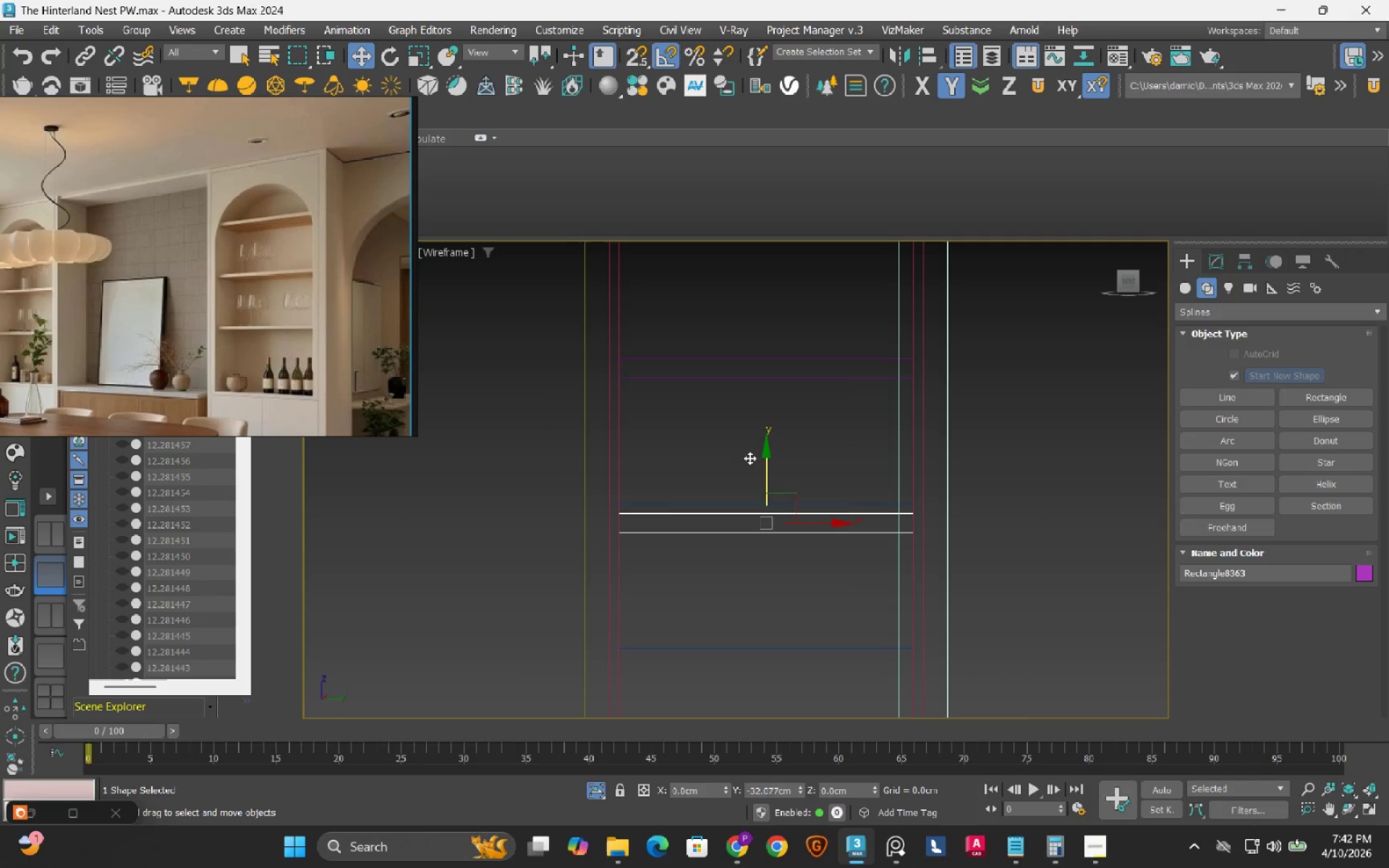 
key(Shift+ShiftLeft)
 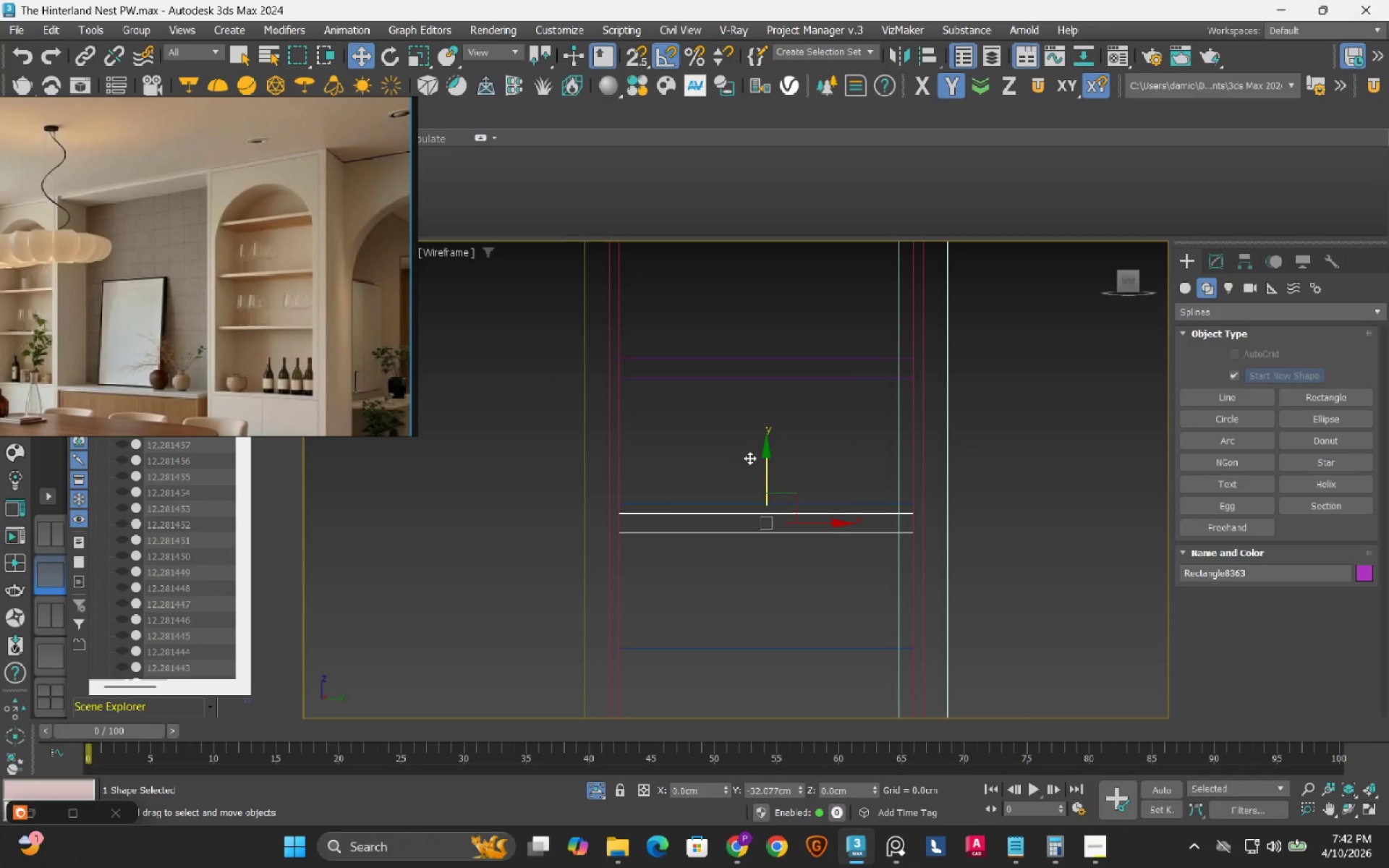 
key(Shift+ShiftLeft)
 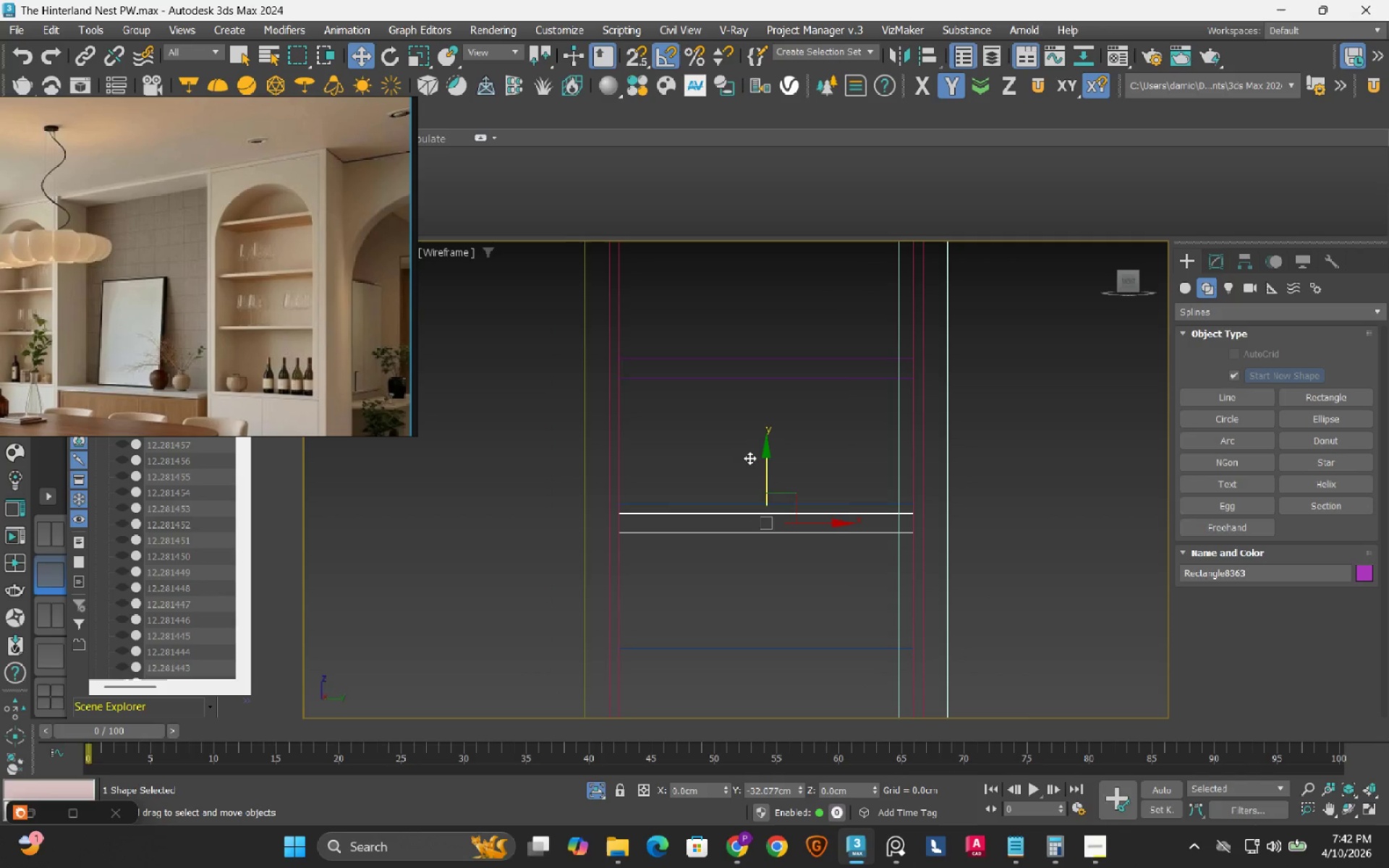 
key(Shift+ShiftLeft)
 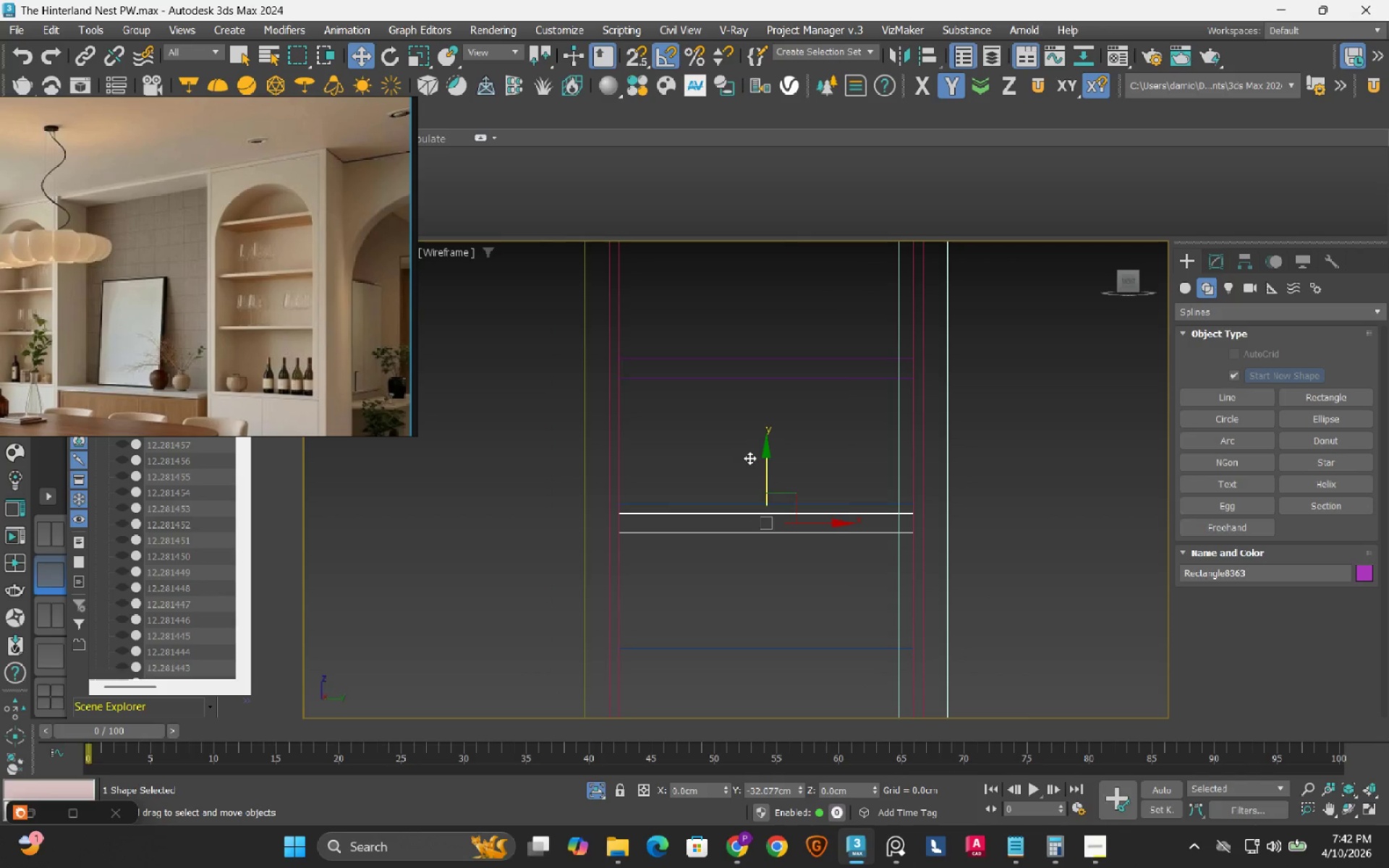 
key(Shift+ShiftLeft)
 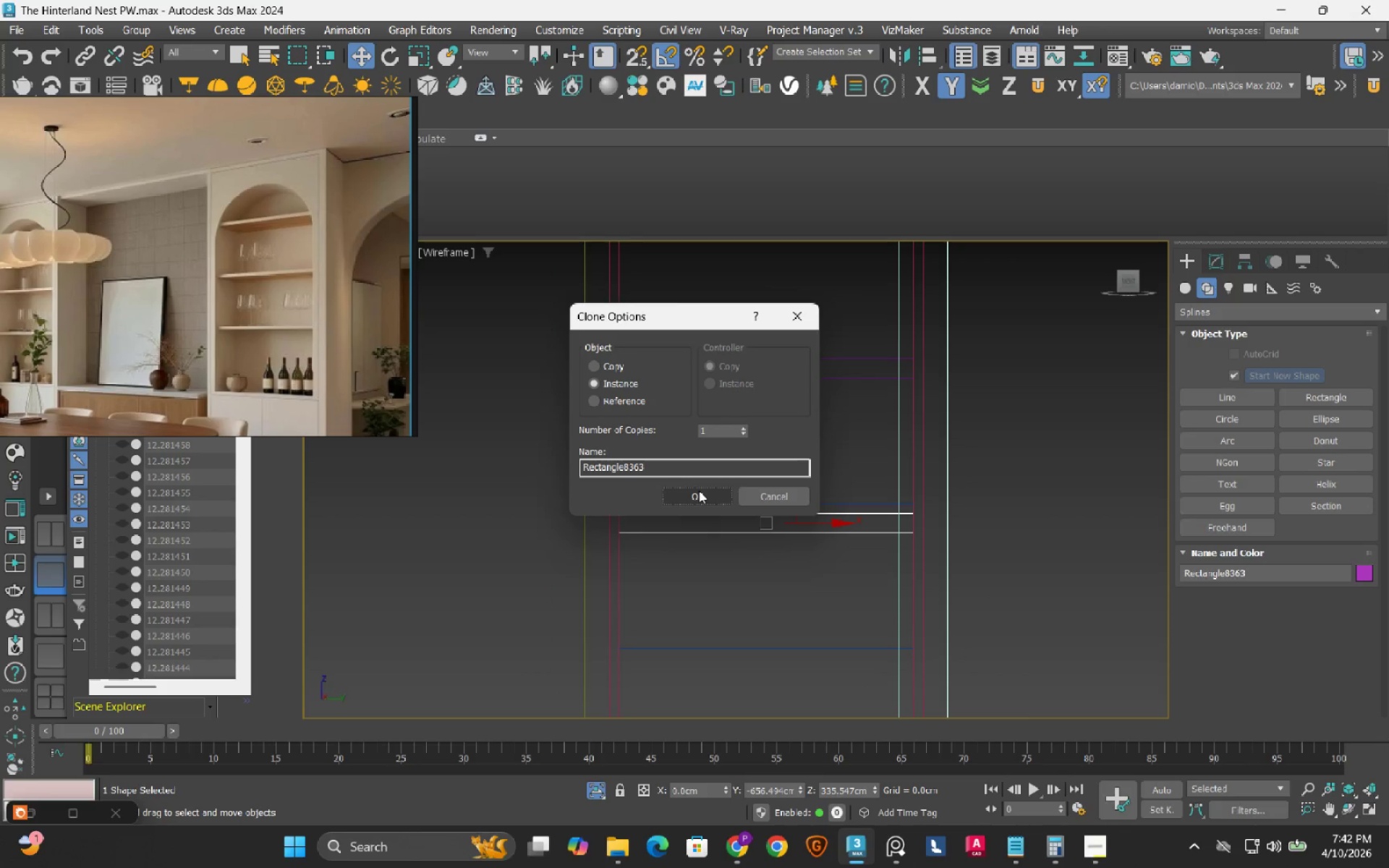 
left_click([699, 490])
 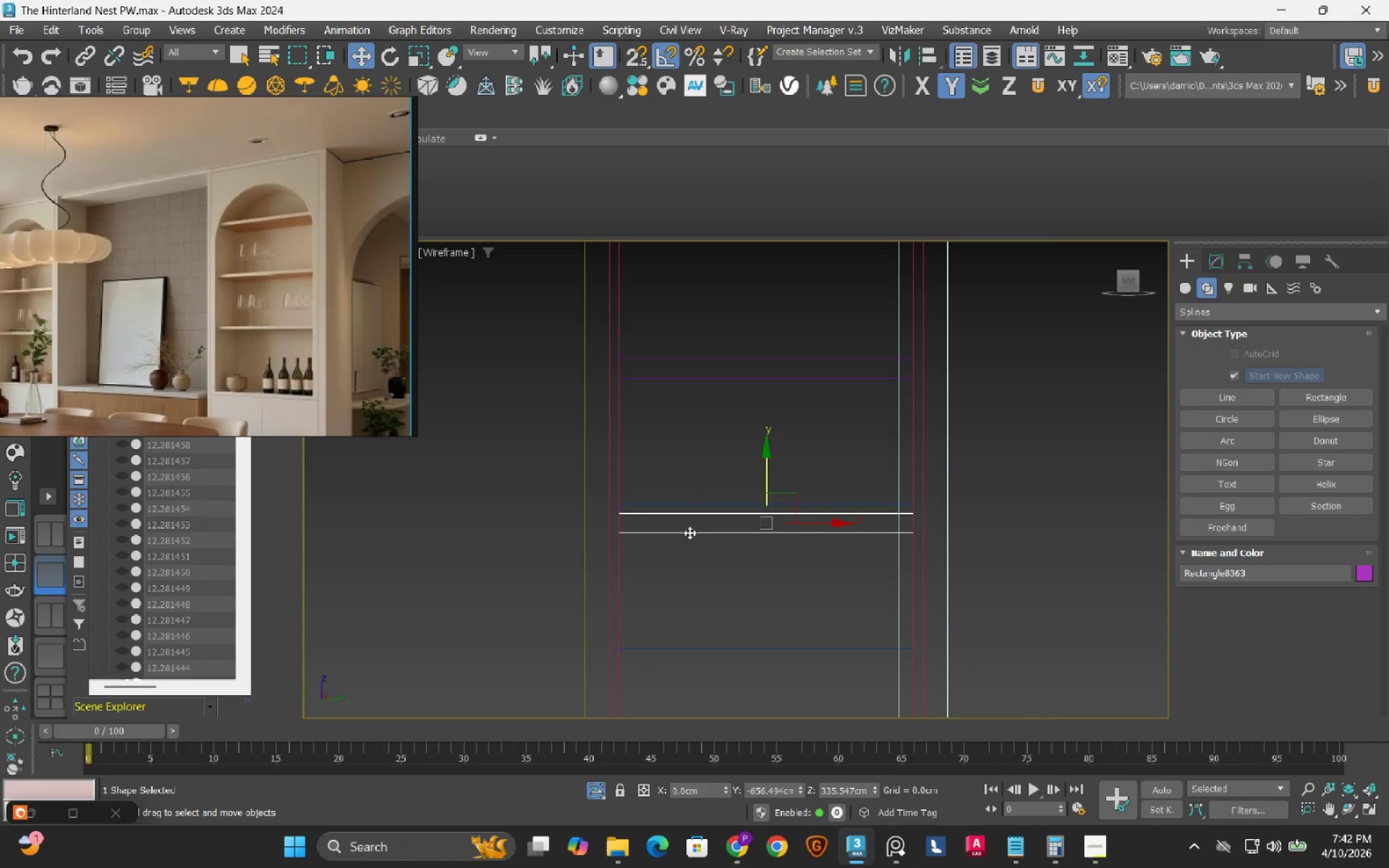 
key(S)
 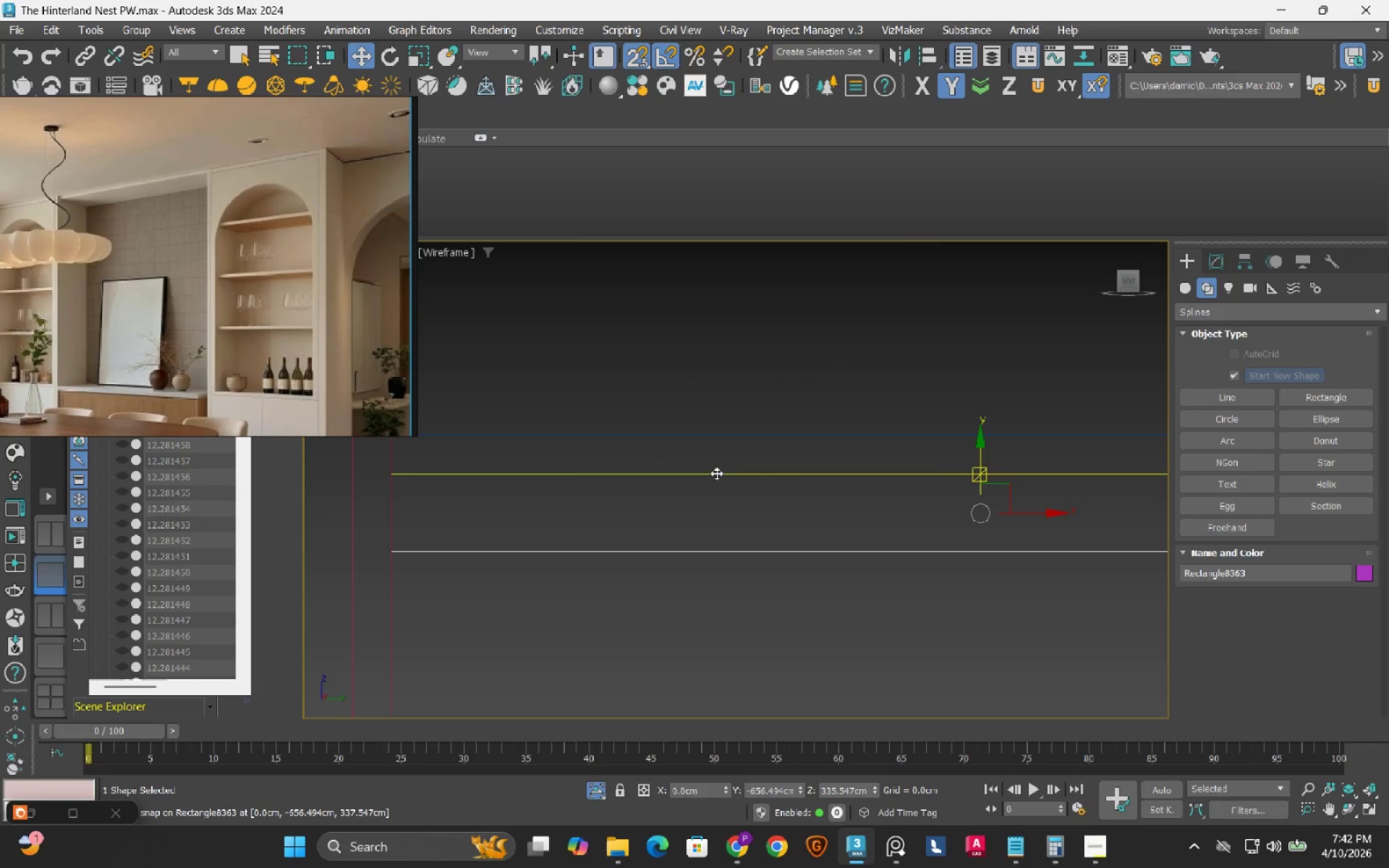 
scroll: coordinate [706, 514], scroll_direction: up, amount: 4.0
 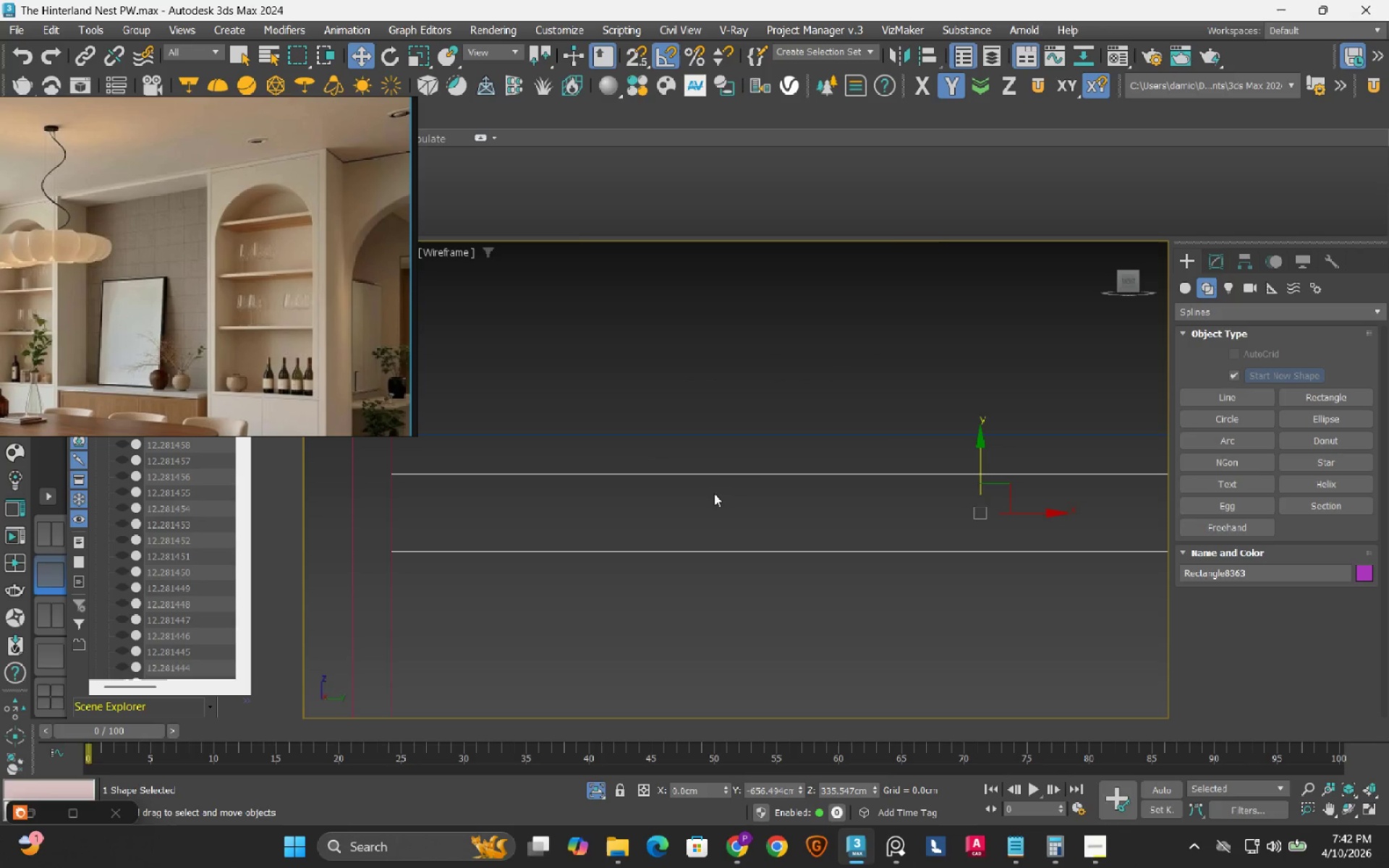 
left_click_drag(start_coordinate=[716, 473], to_coordinate=[721, 450])
 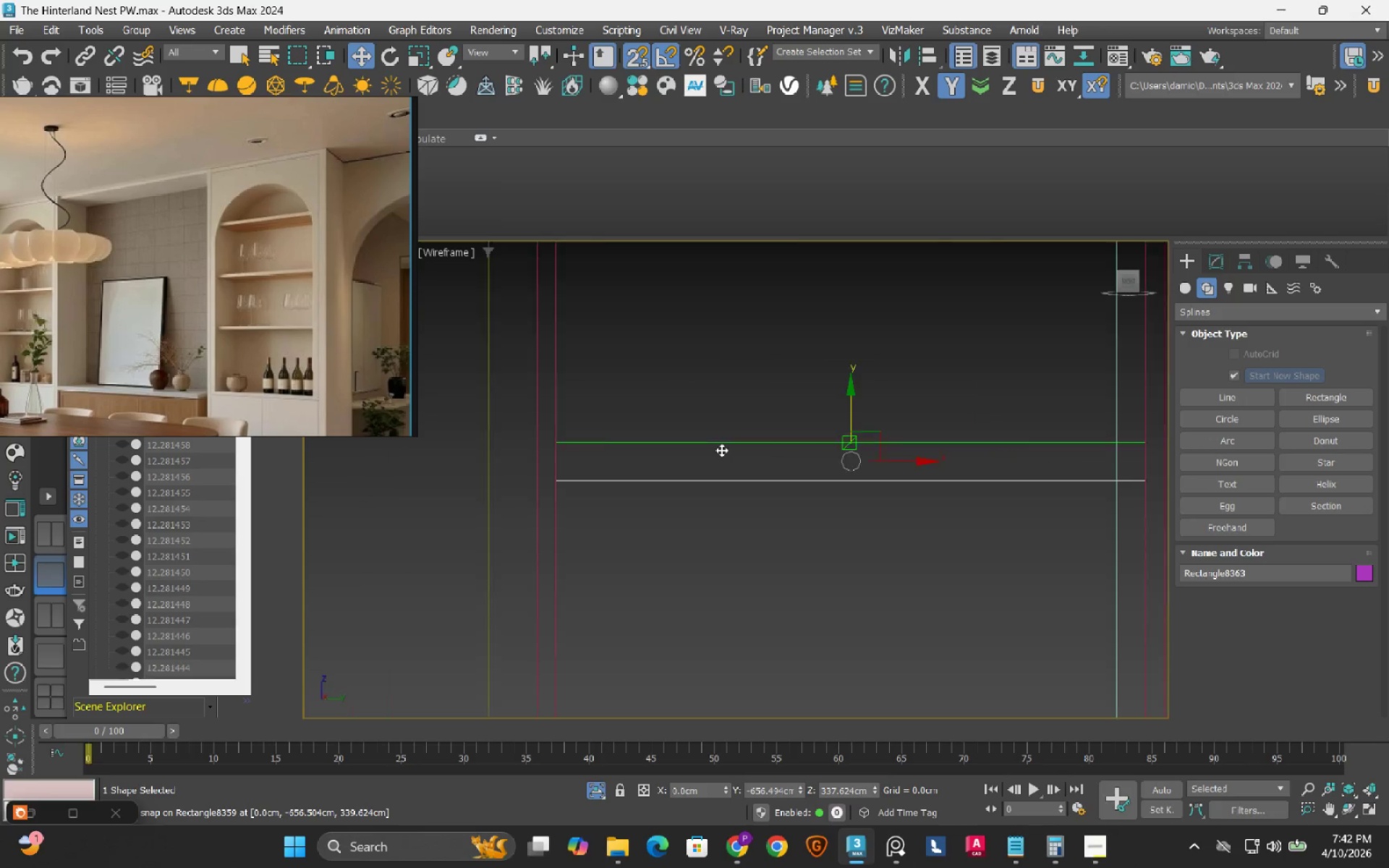 
scroll: coordinate [721, 450], scroll_direction: down, amount: 3.0
 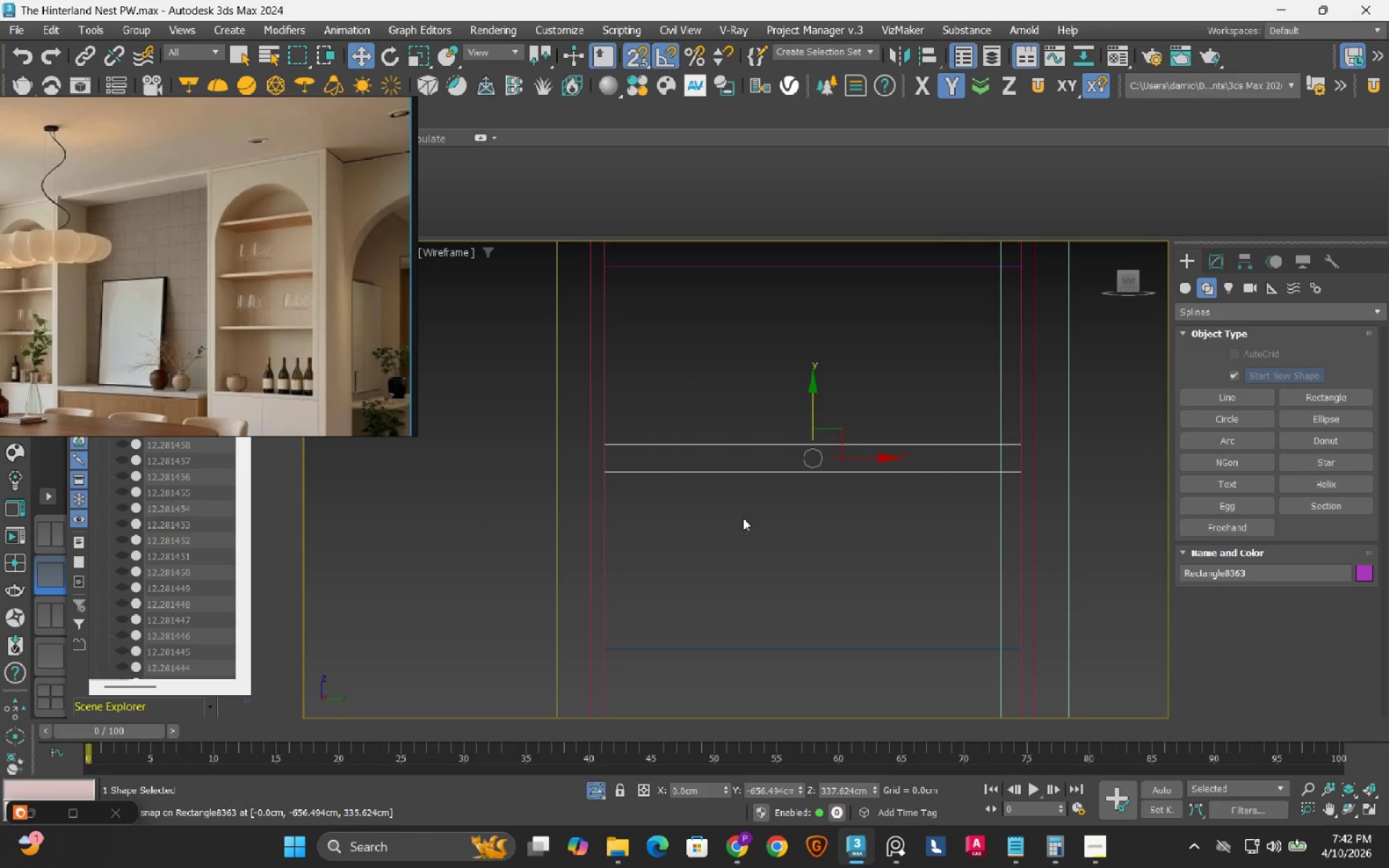 
key(S)
 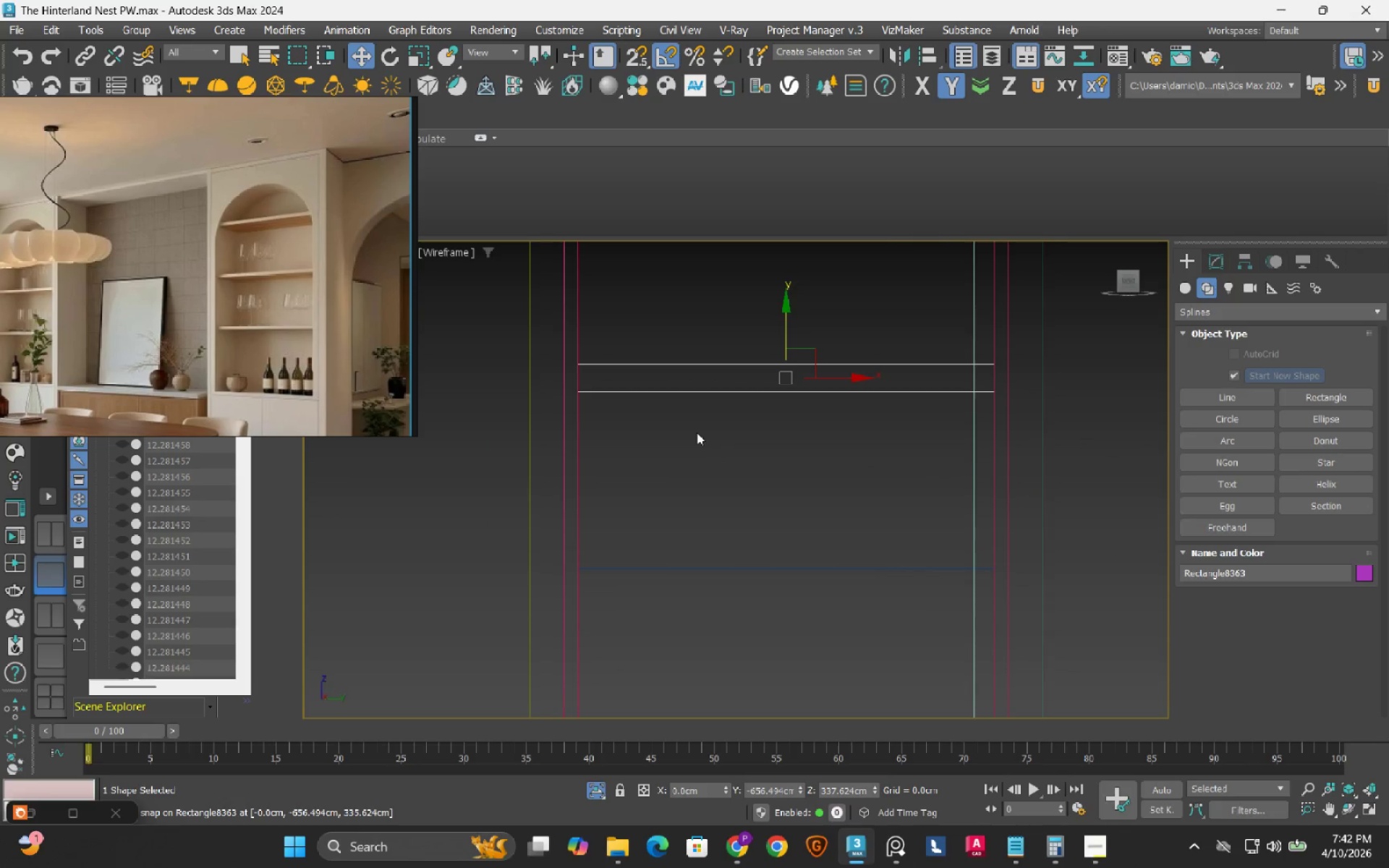 
scroll: coordinate [726, 399], scroll_direction: down, amount: 1.0
 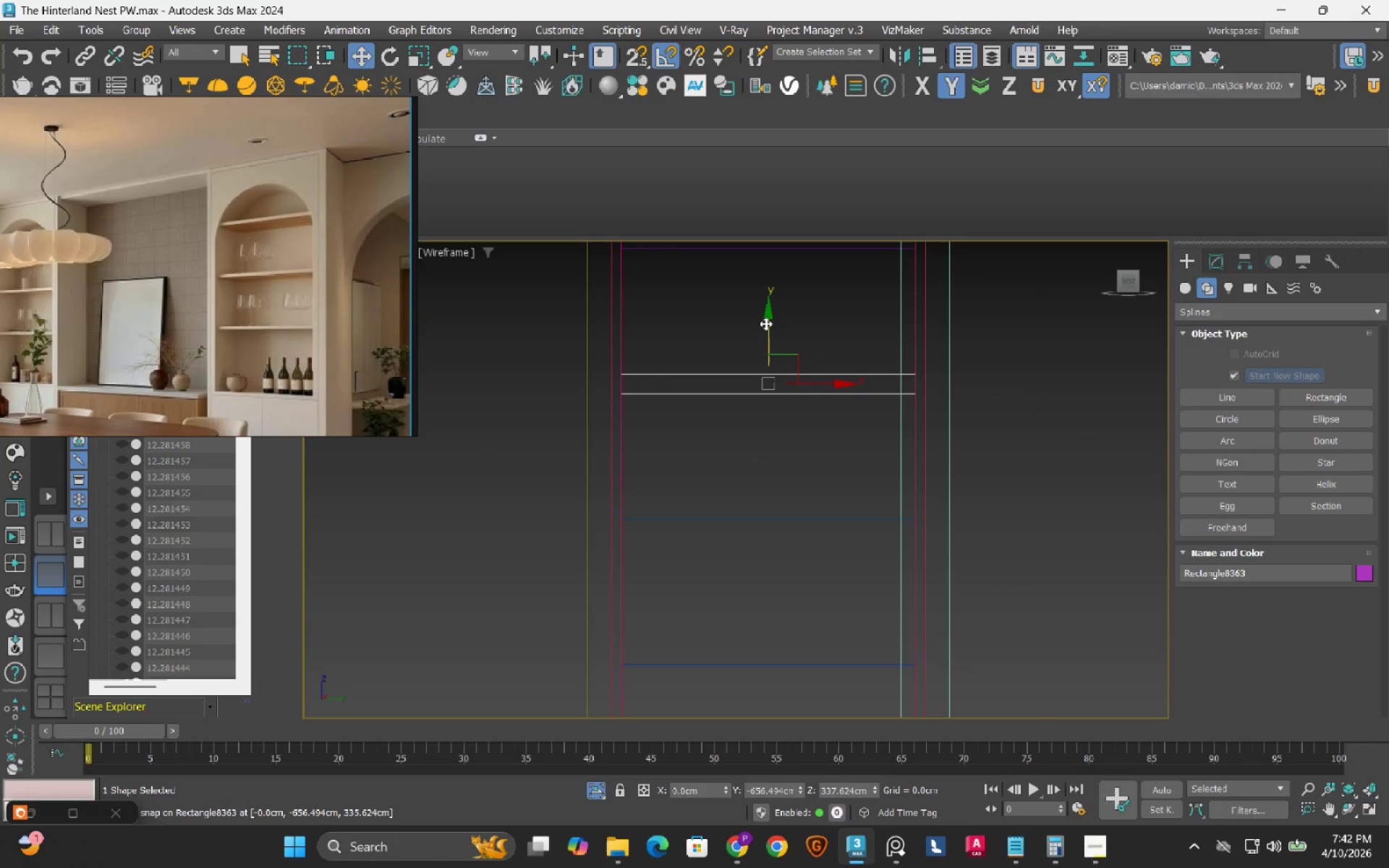 
hold_key(key=ShiftLeft, duration=1.27)
left_click_drag(start_coordinate=[765, 323], to_coordinate=[743, 480])
 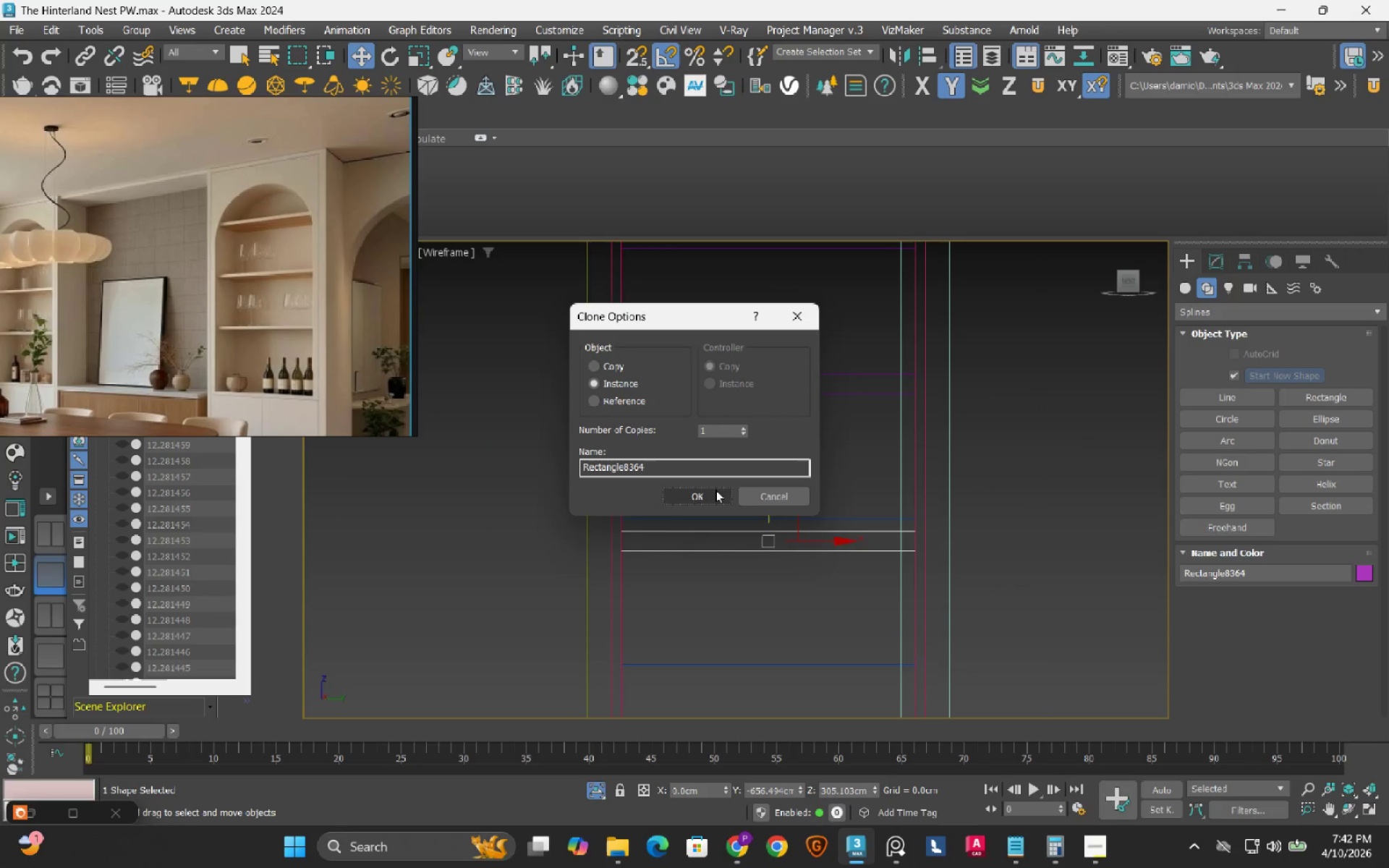 
left_click([715, 490])
 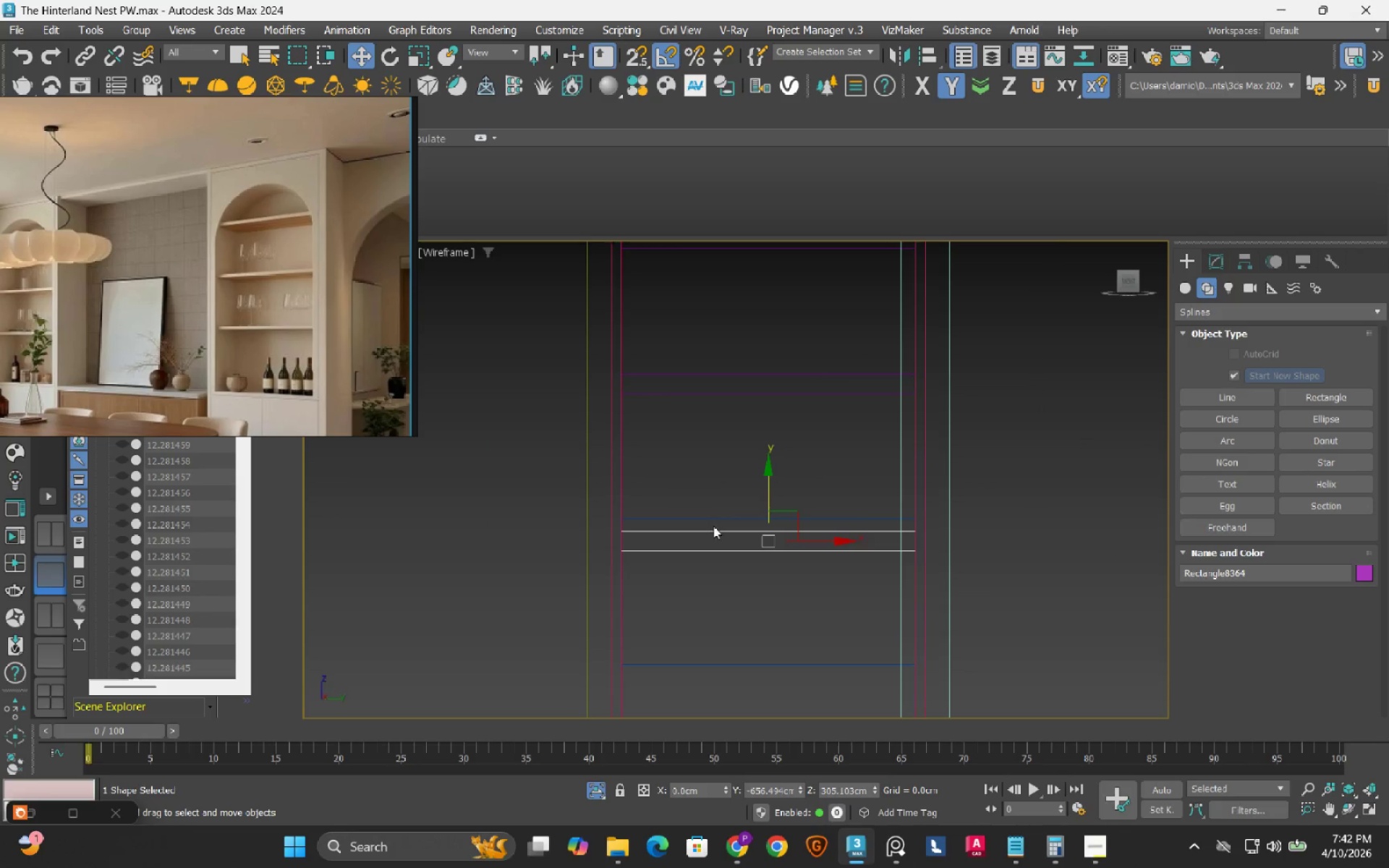 
scroll: coordinate [713, 526], scroll_direction: up, amount: 2.0
 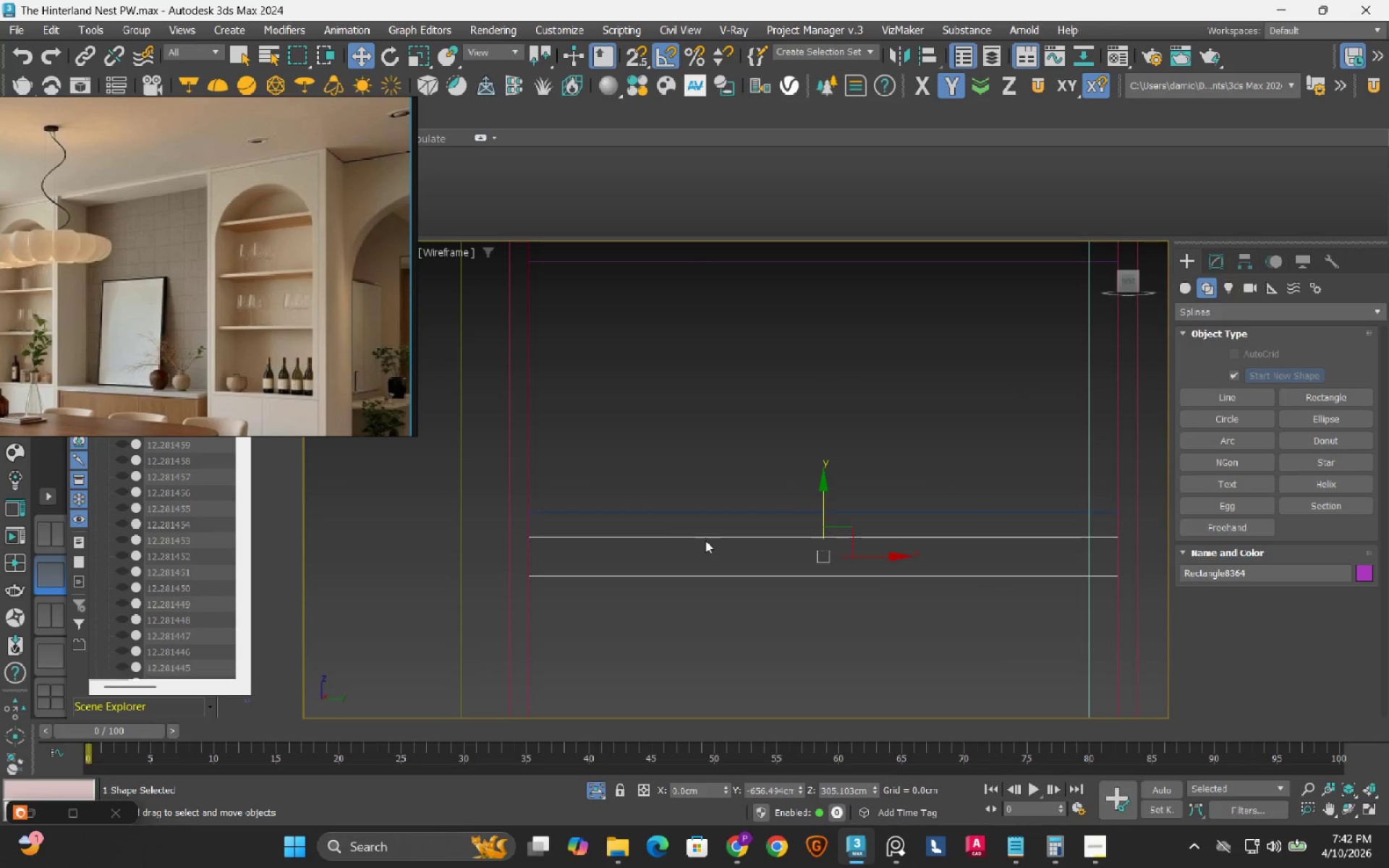 
key(S)
 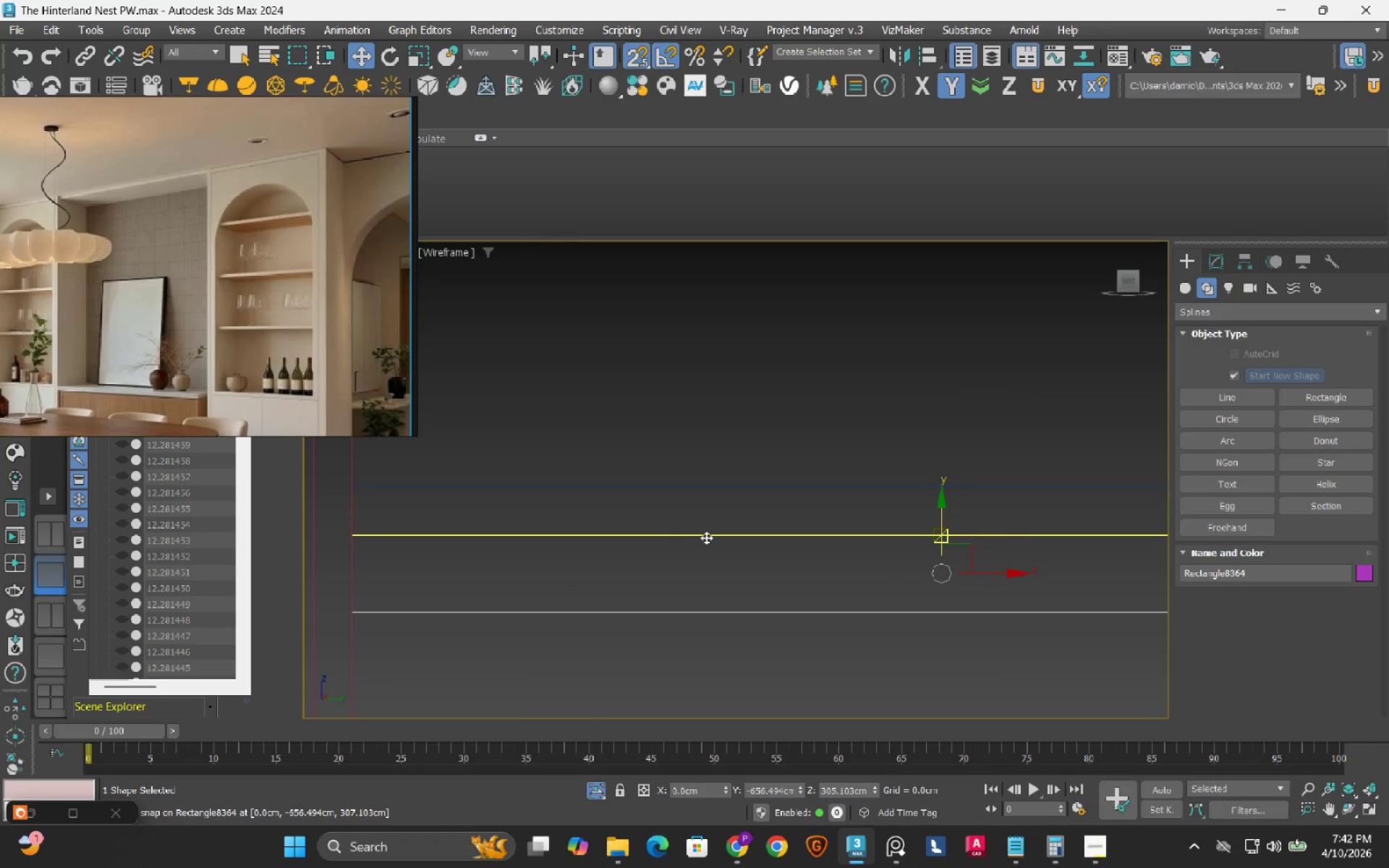 
scroll: coordinate [705, 540], scroll_direction: up, amount: 2.0
 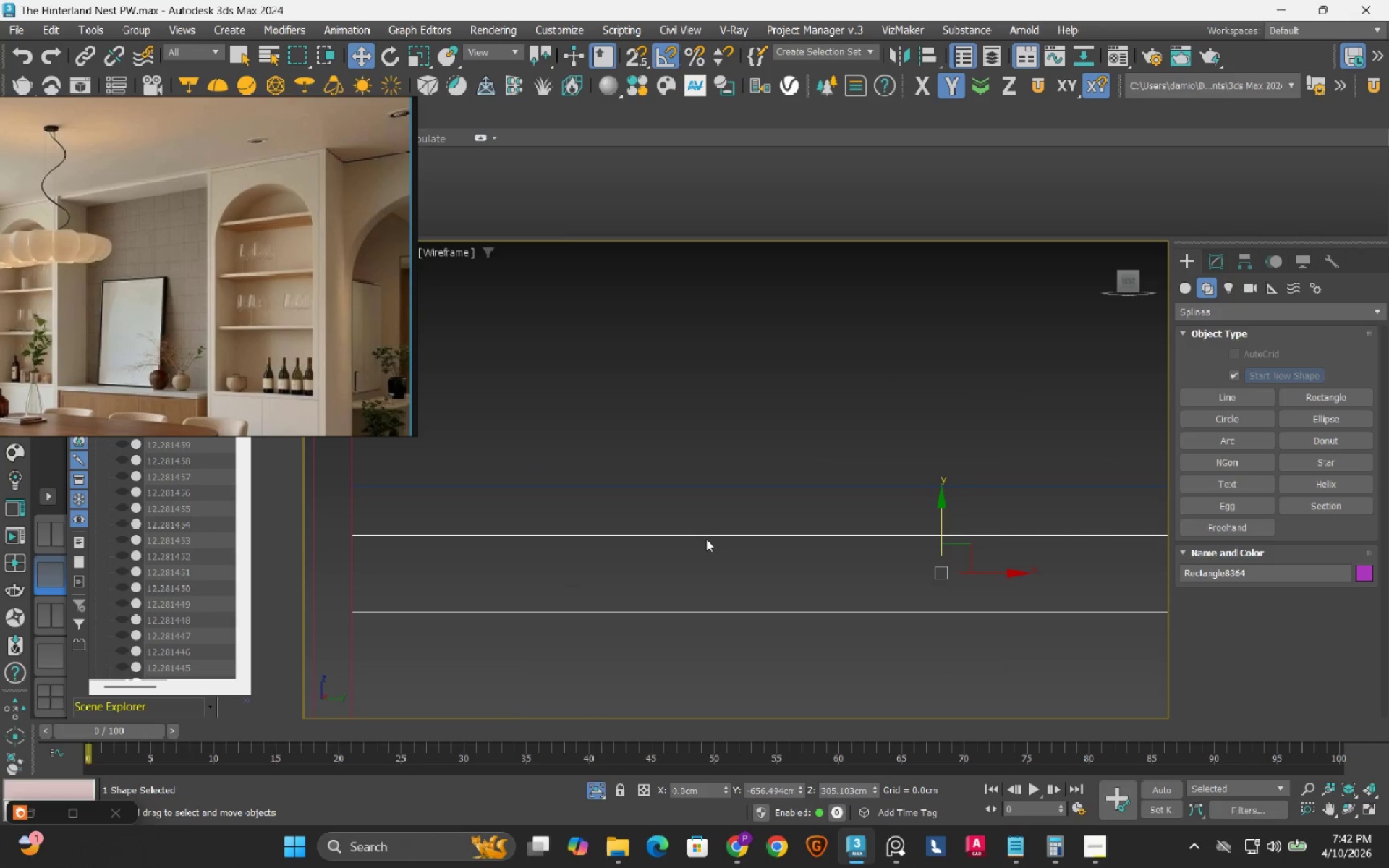 
left_click_drag(start_coordinate=[706, 537], to_coordinate=[710, 488])
 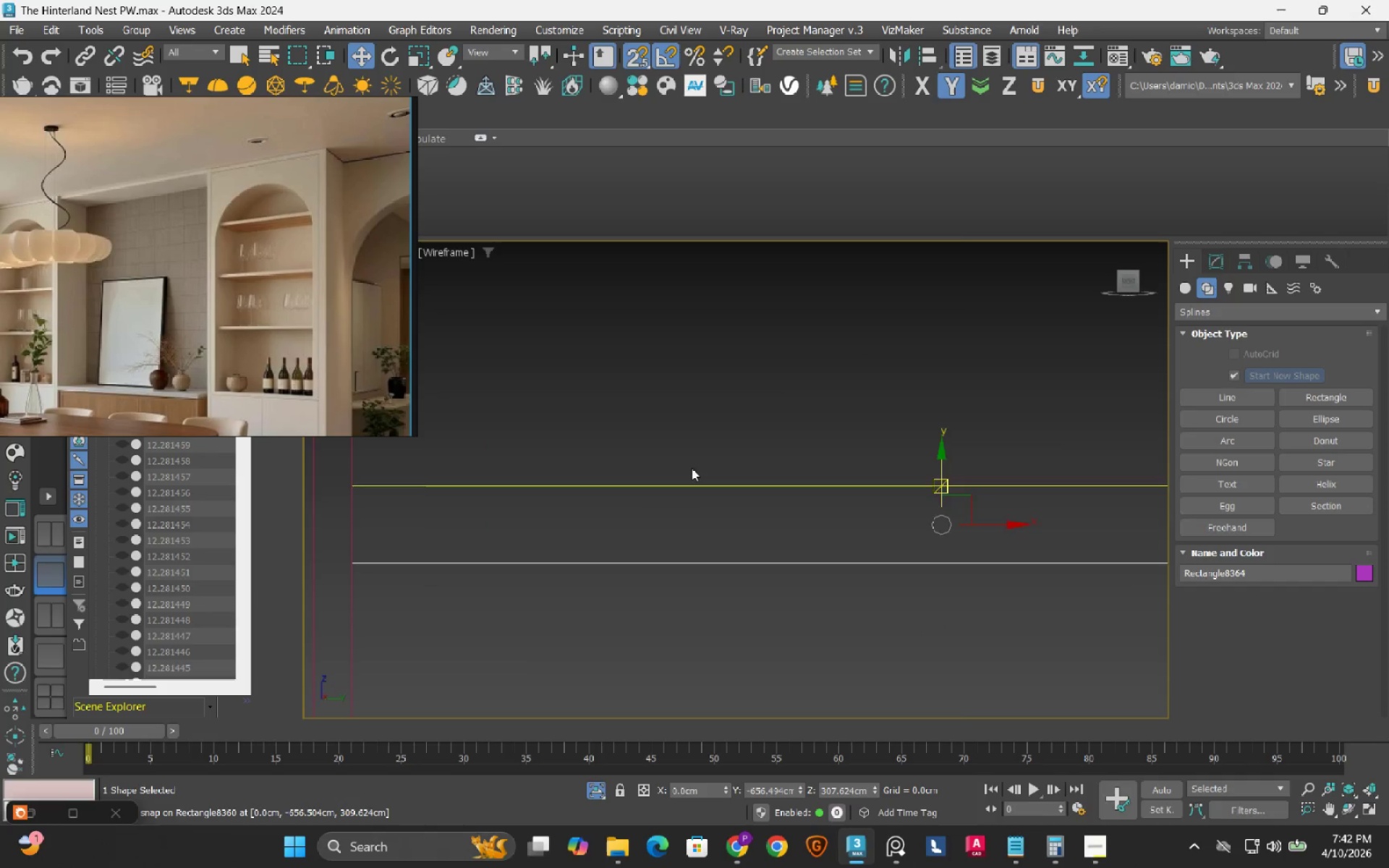 
scroll: coordinate [635, 407], scroll_direction: down, amount: 5.0
 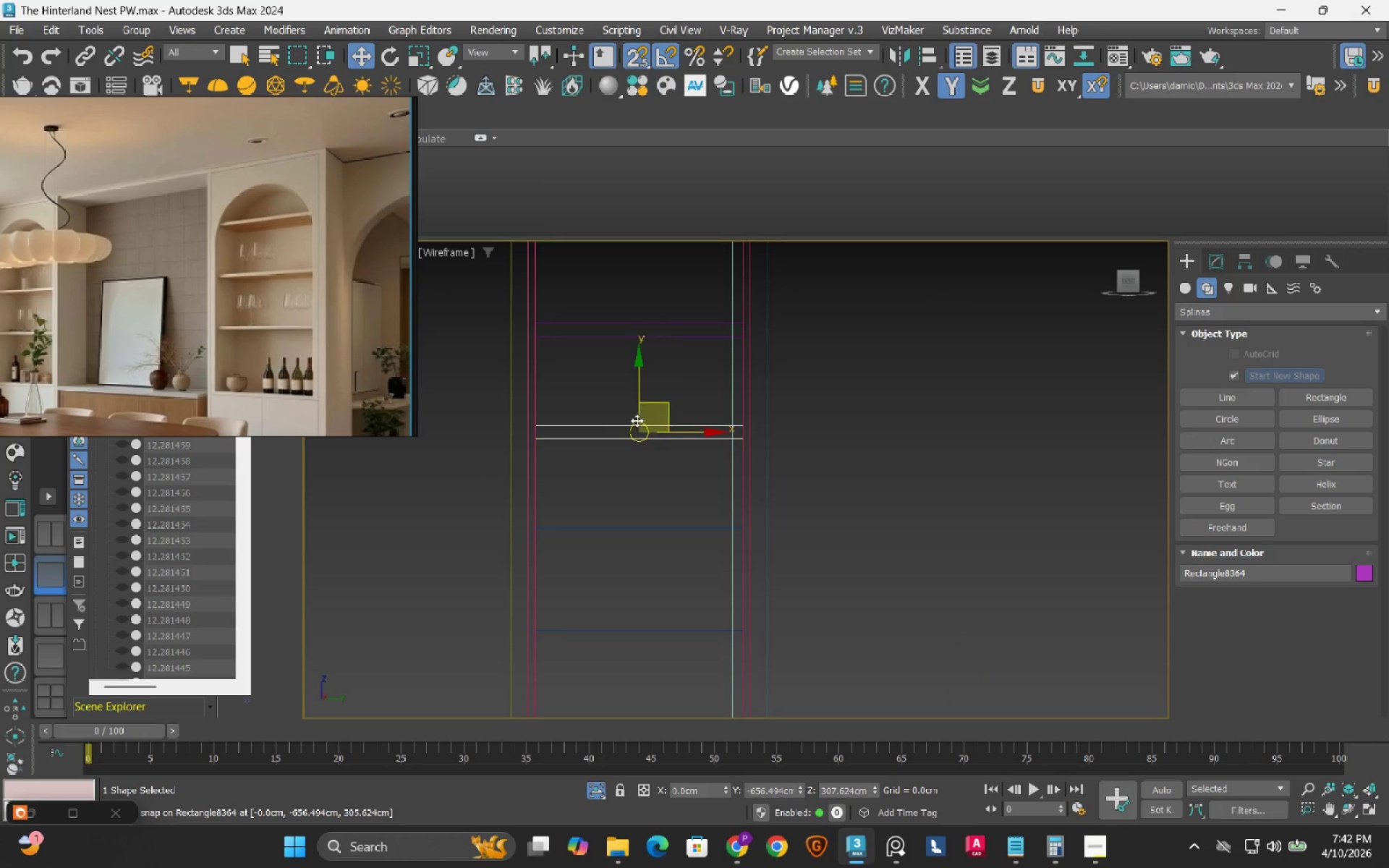 
key(S)
 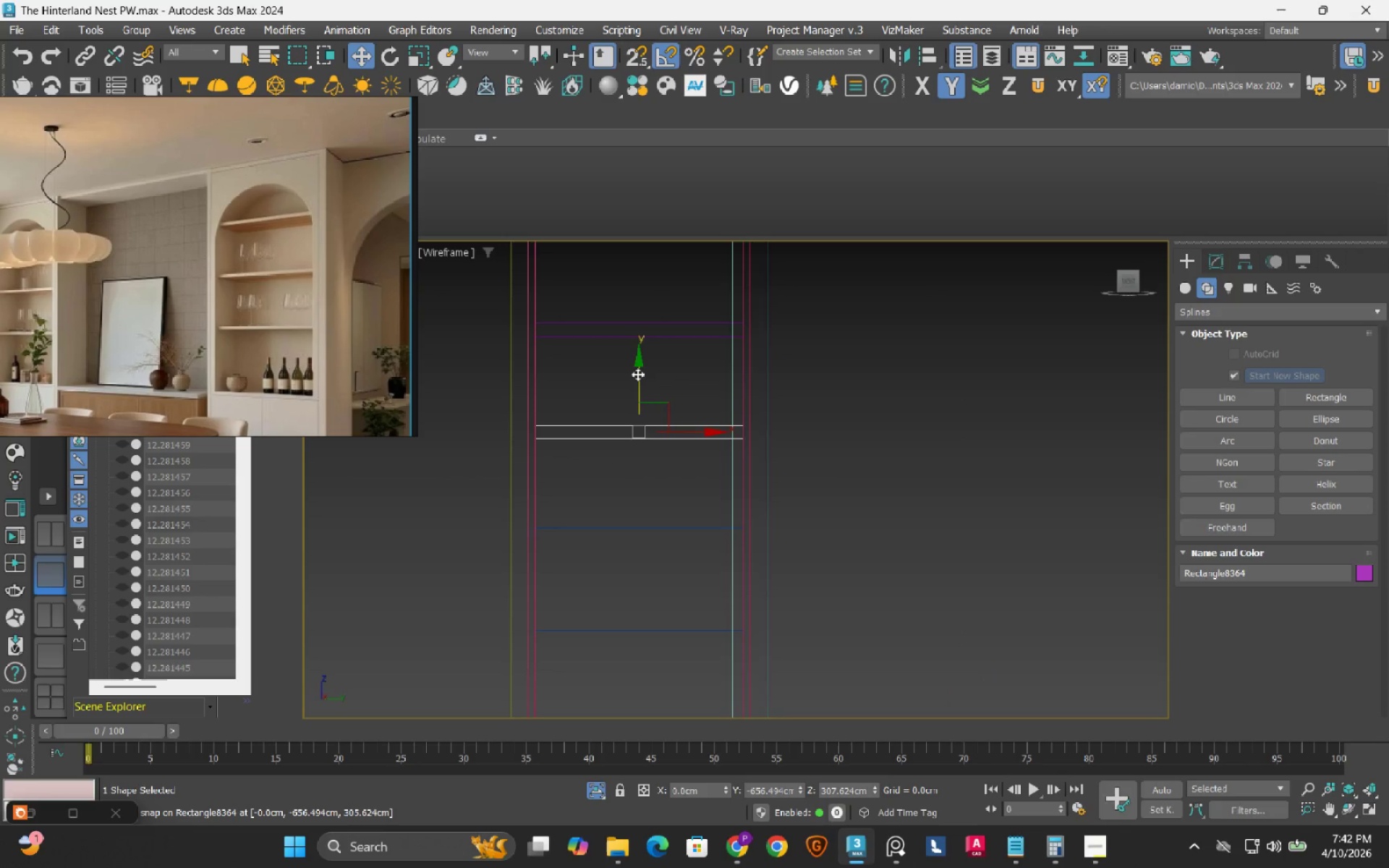 
hold_key(key=ShiftLeft, duration=1.31)
left_click_drag(start_coordinate=[637, 377], to_coordinate=[624, 488])
 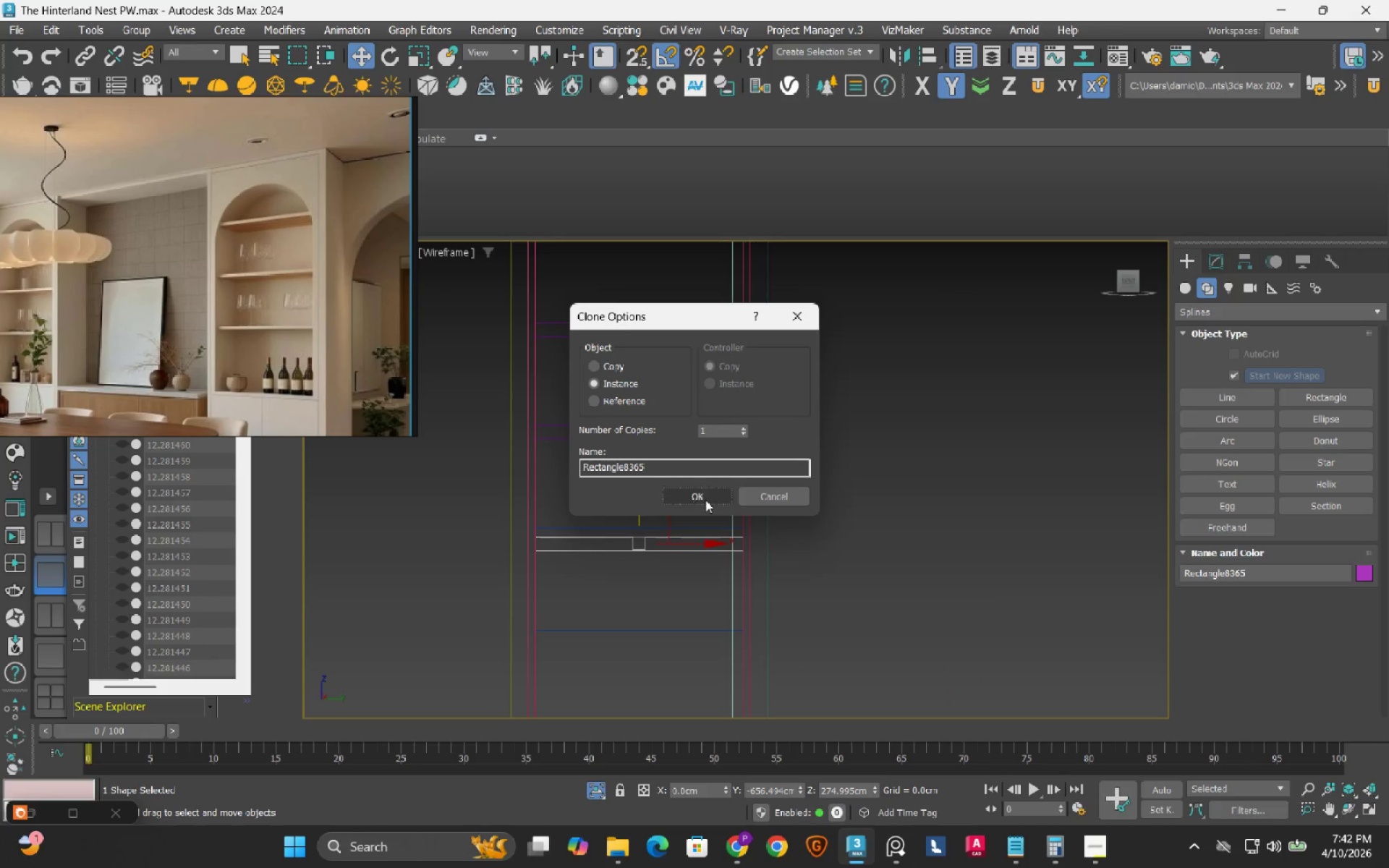 
left_click([706, 501])
 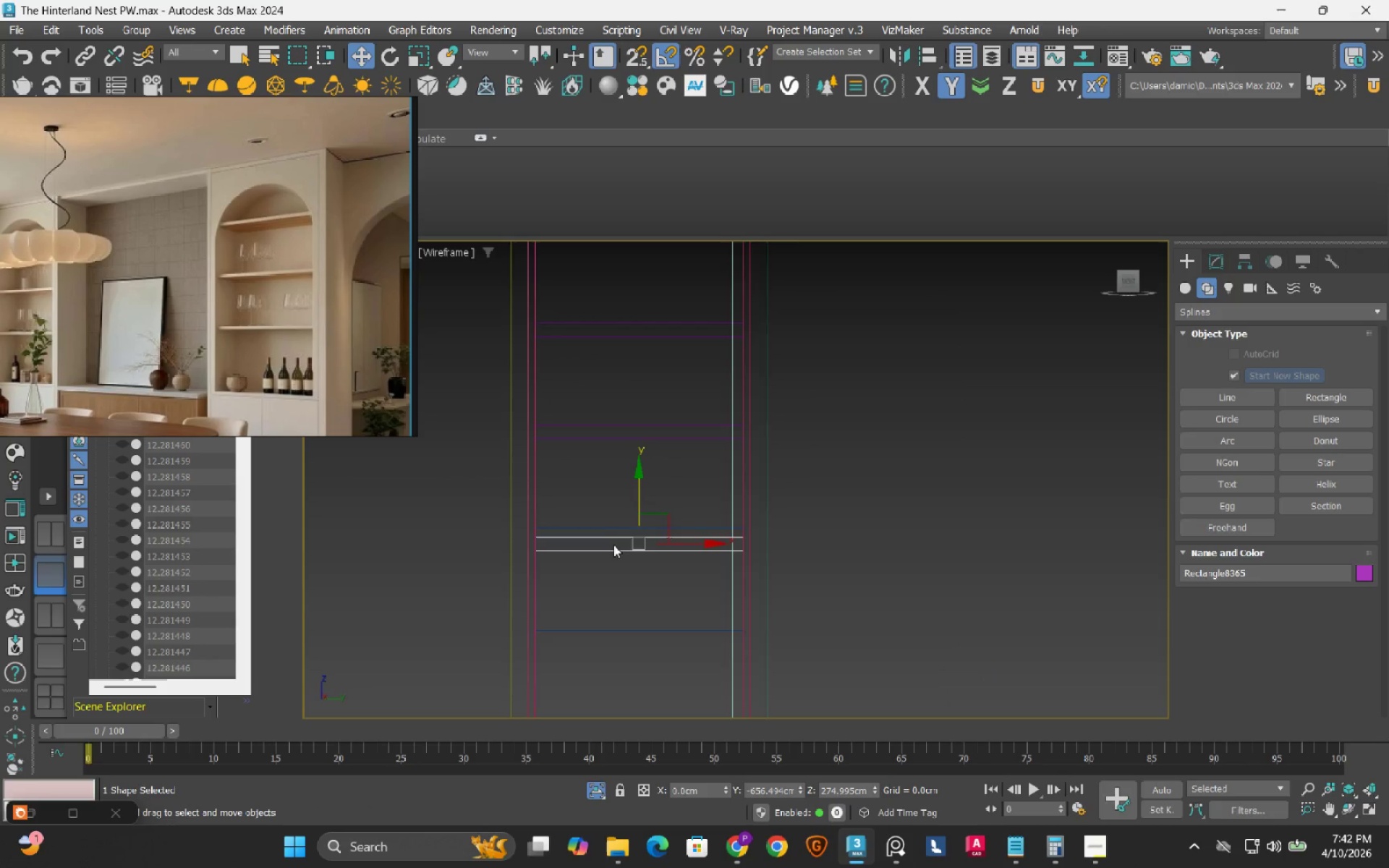 
scroll: coordinate [613, 545], scroll_direction: up, amount: 3.0
 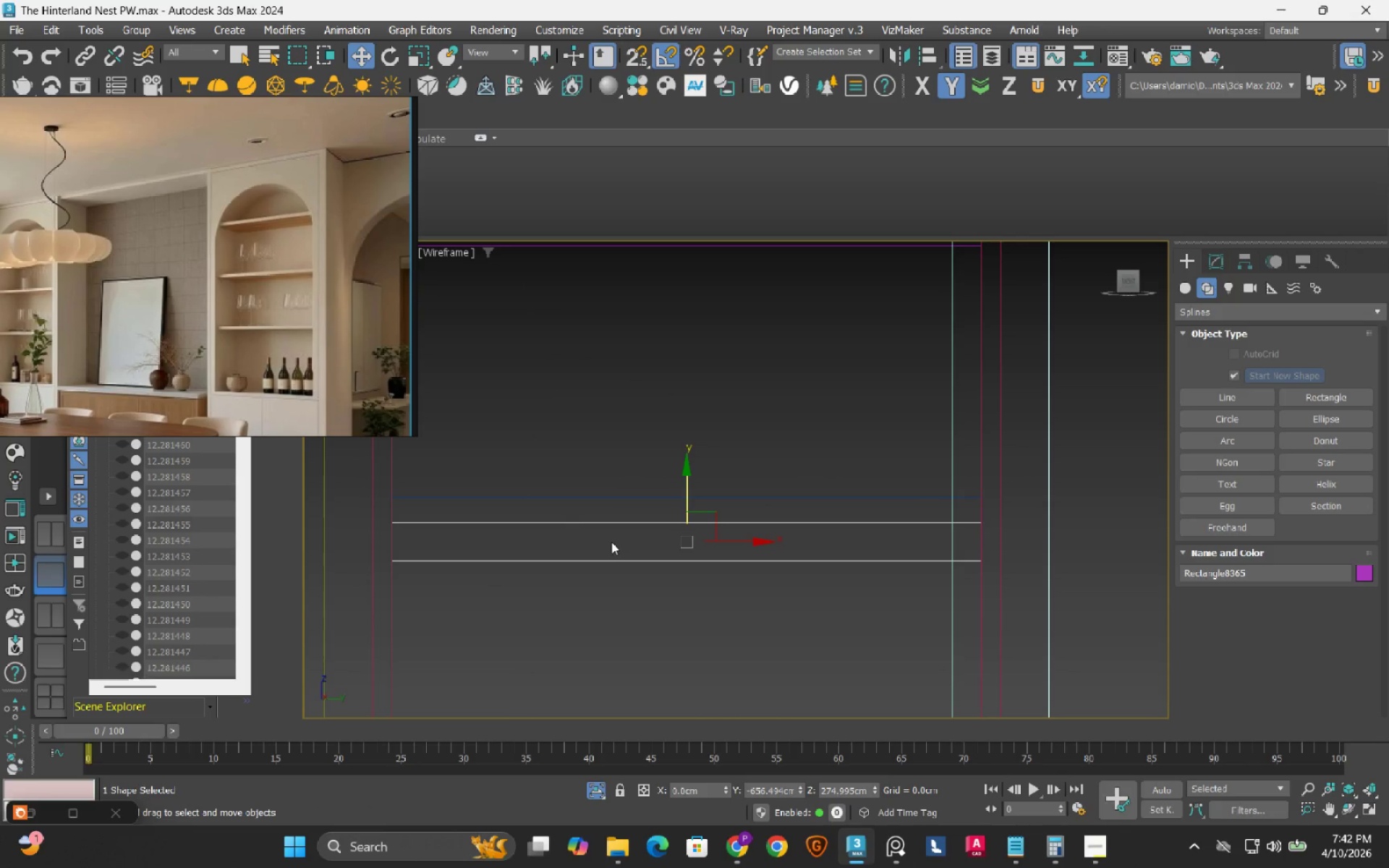 
key(S)
 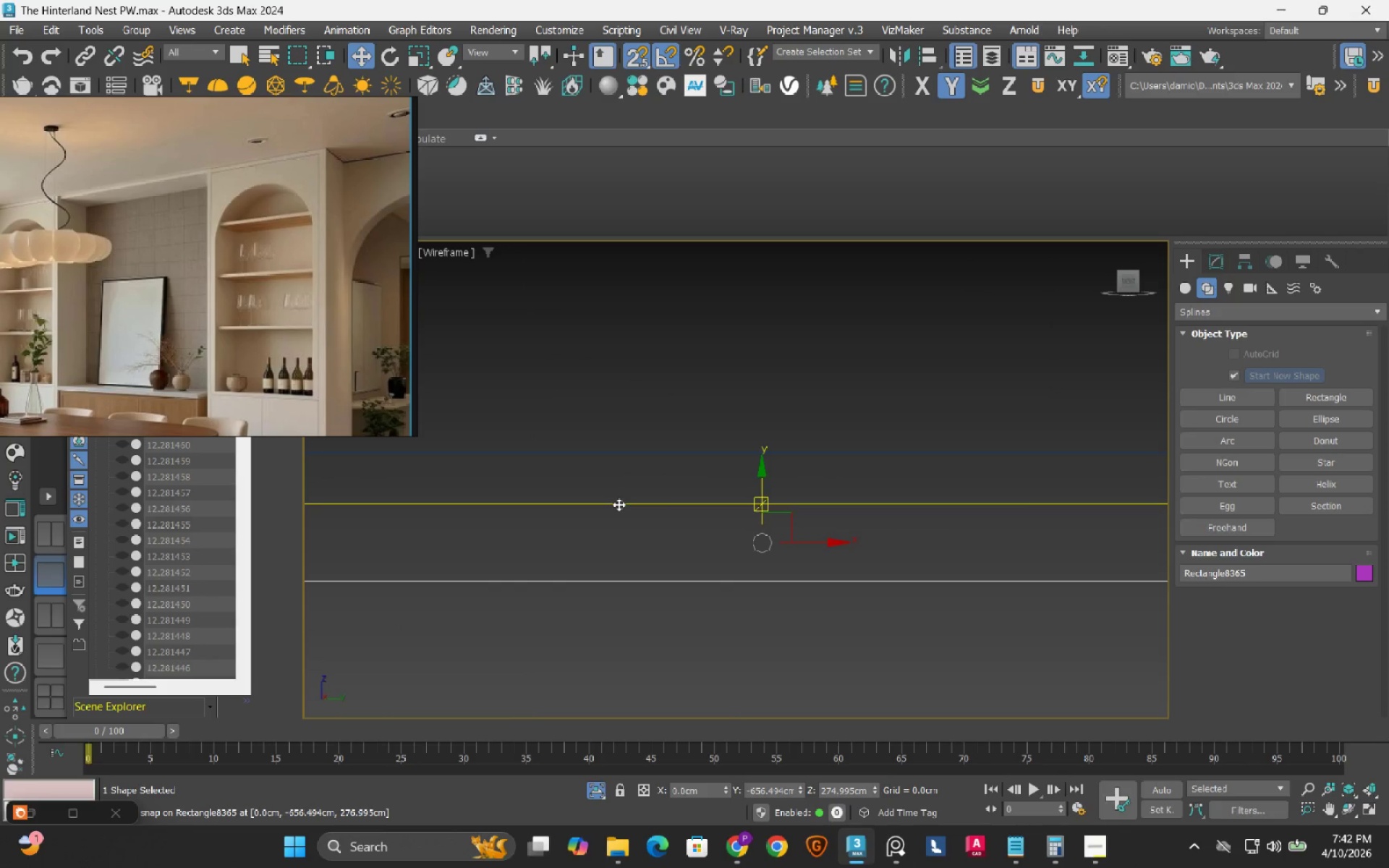 
scroll: coordinate [611, 541], scroll_direction: up, amount: 2.0
 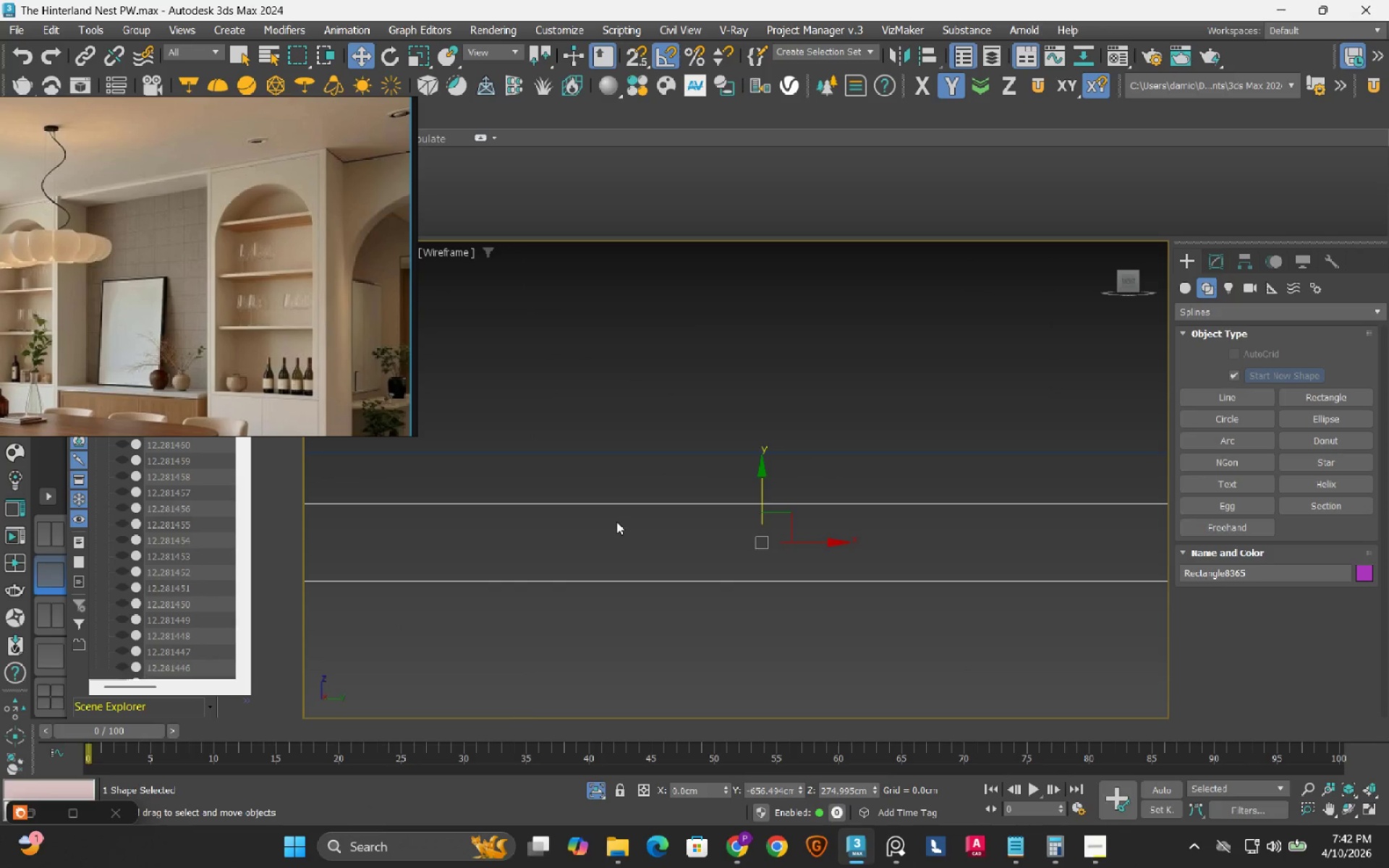 
left_click_drag(start_coordinate=[619, 504], to_coordinate=[622, 466])
 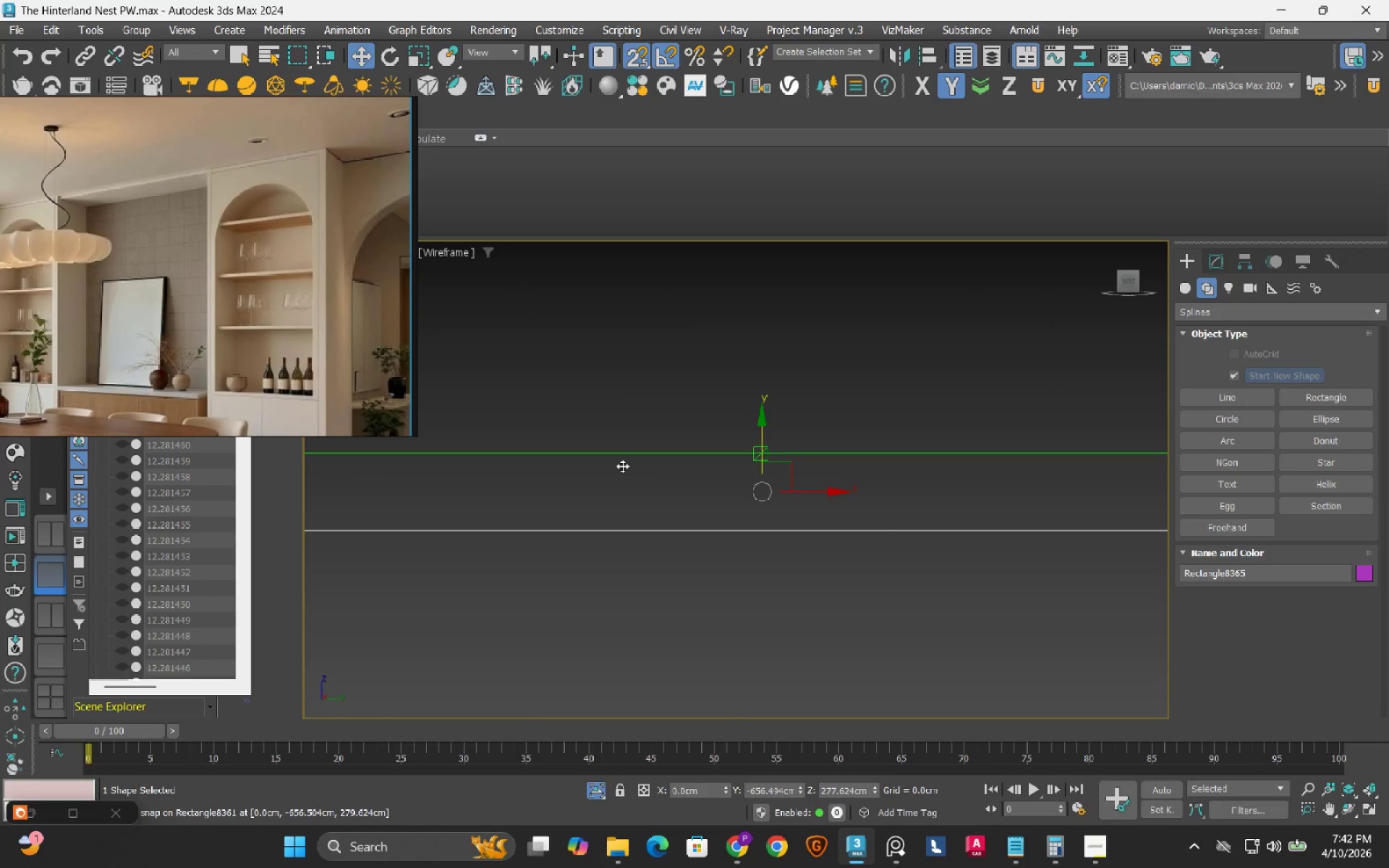 
scroll: coordinate [622, 466], scroll_direction: down, amount: 2.0
 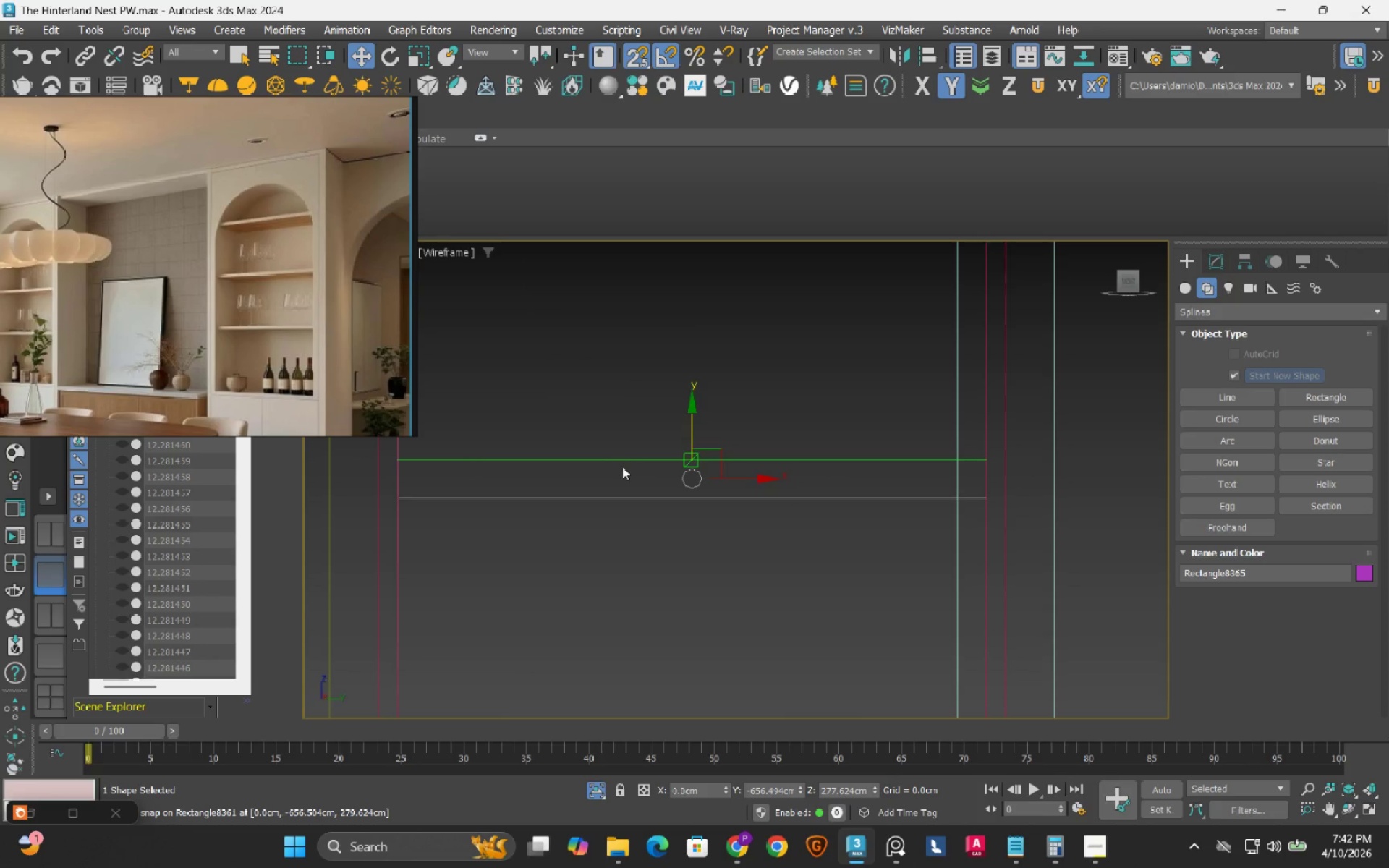 
key(S)
 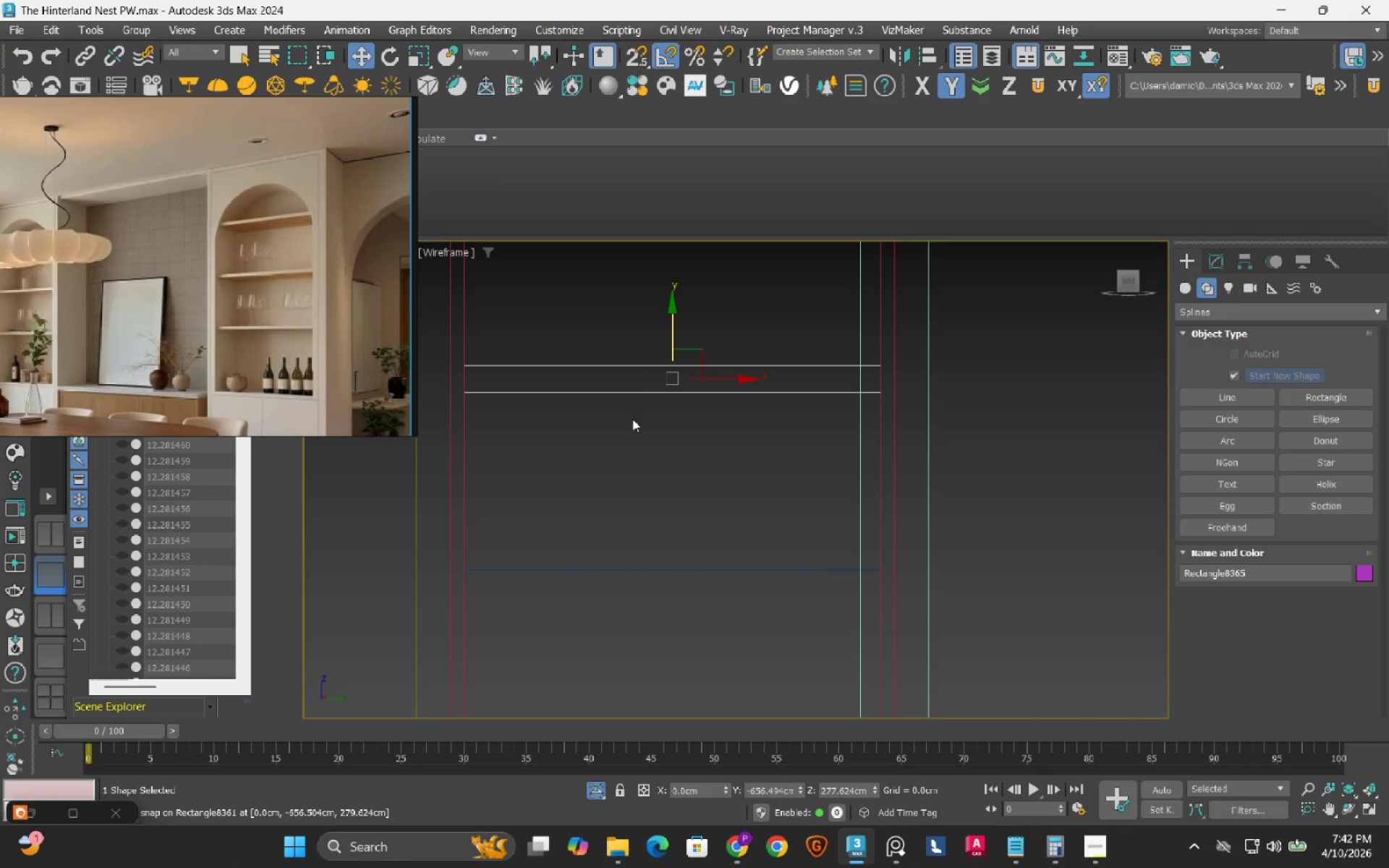 
scroll: coordinate [632, 420], scroll_direction: down, amount: 2.0
 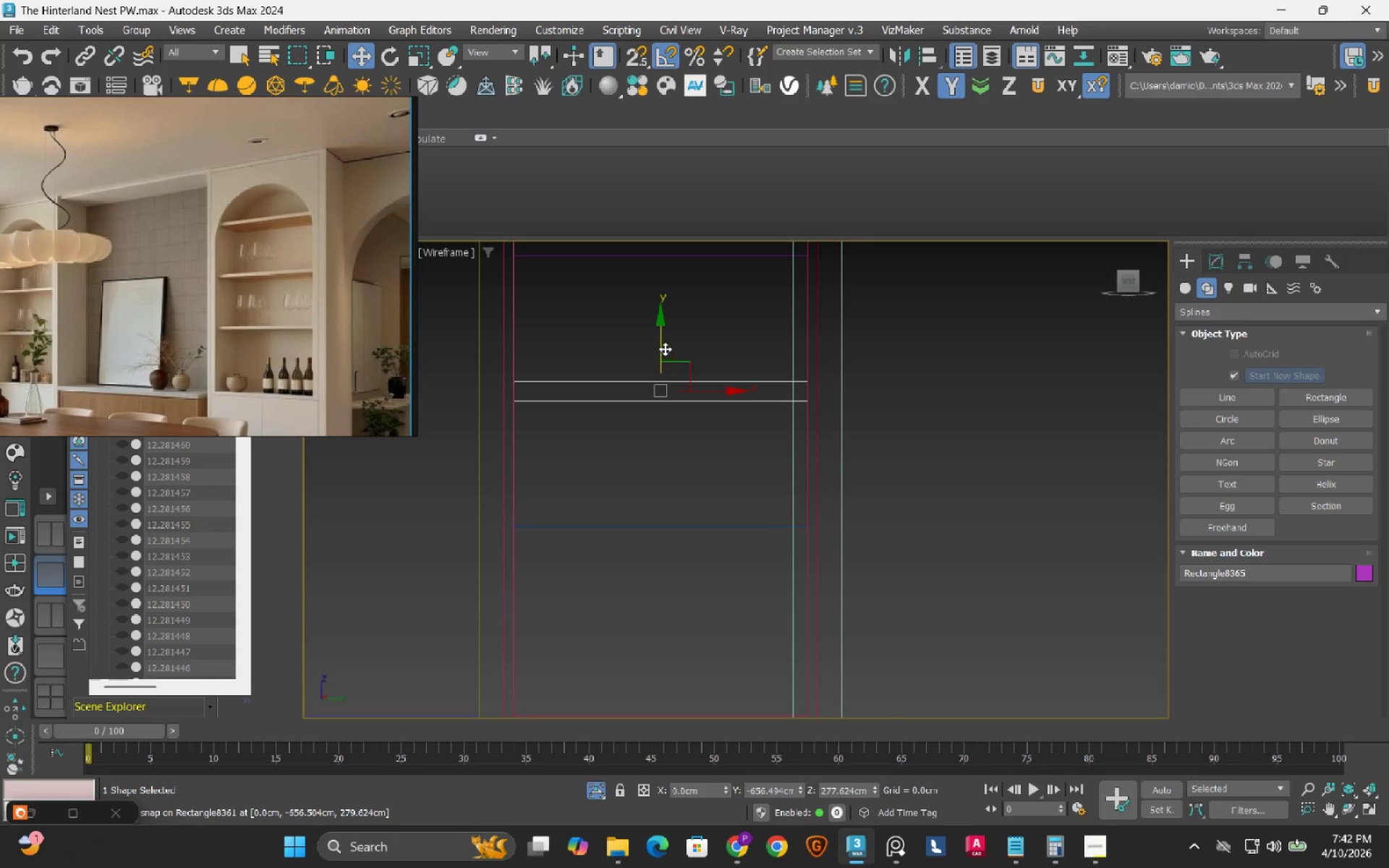 
hold_key(key=ShiftLeft, duration=1.11)
left_click_drag(start_coordinate=[663, 338], to_coordinate=[675, 503])
 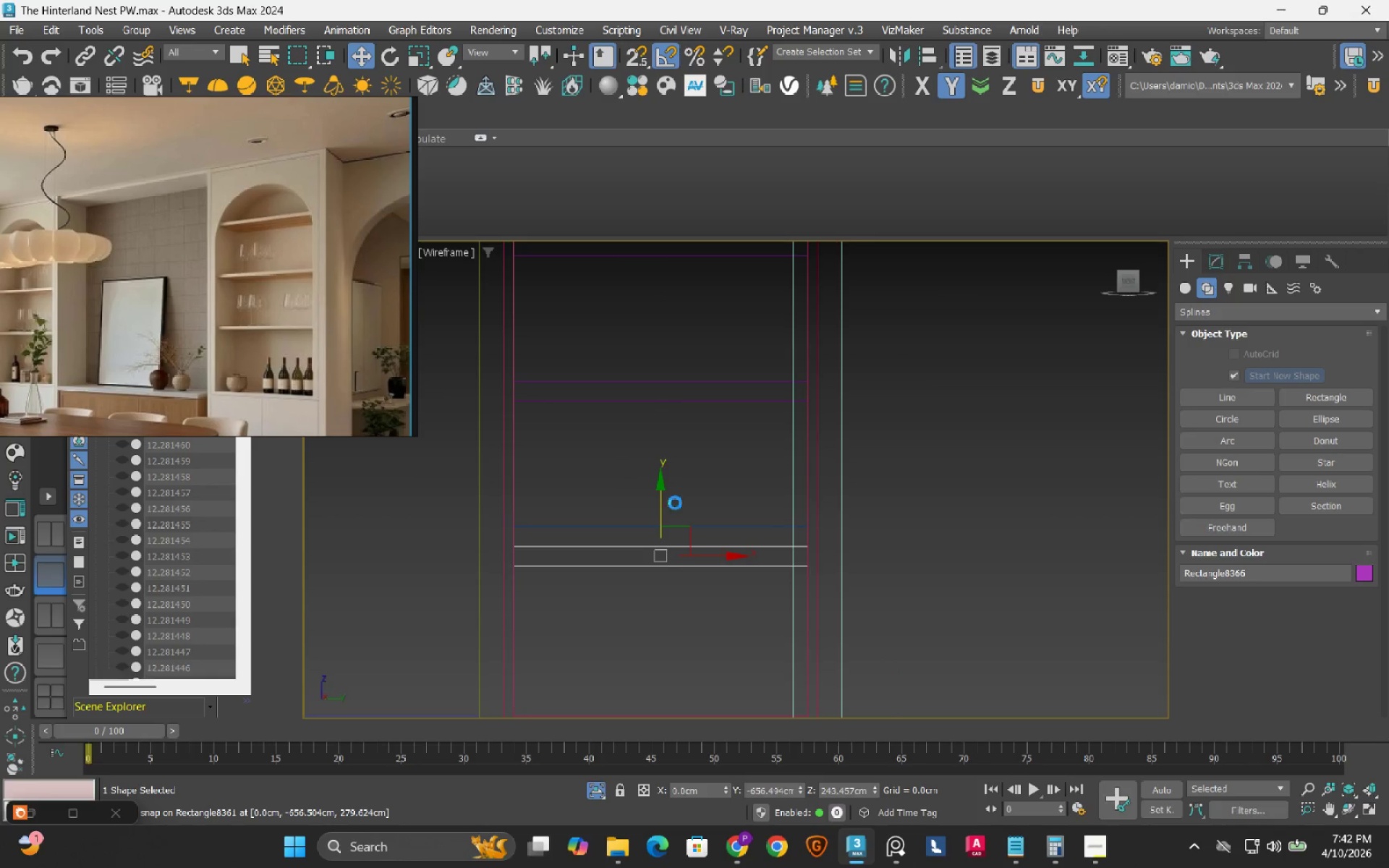 
left_click([705, 496])
 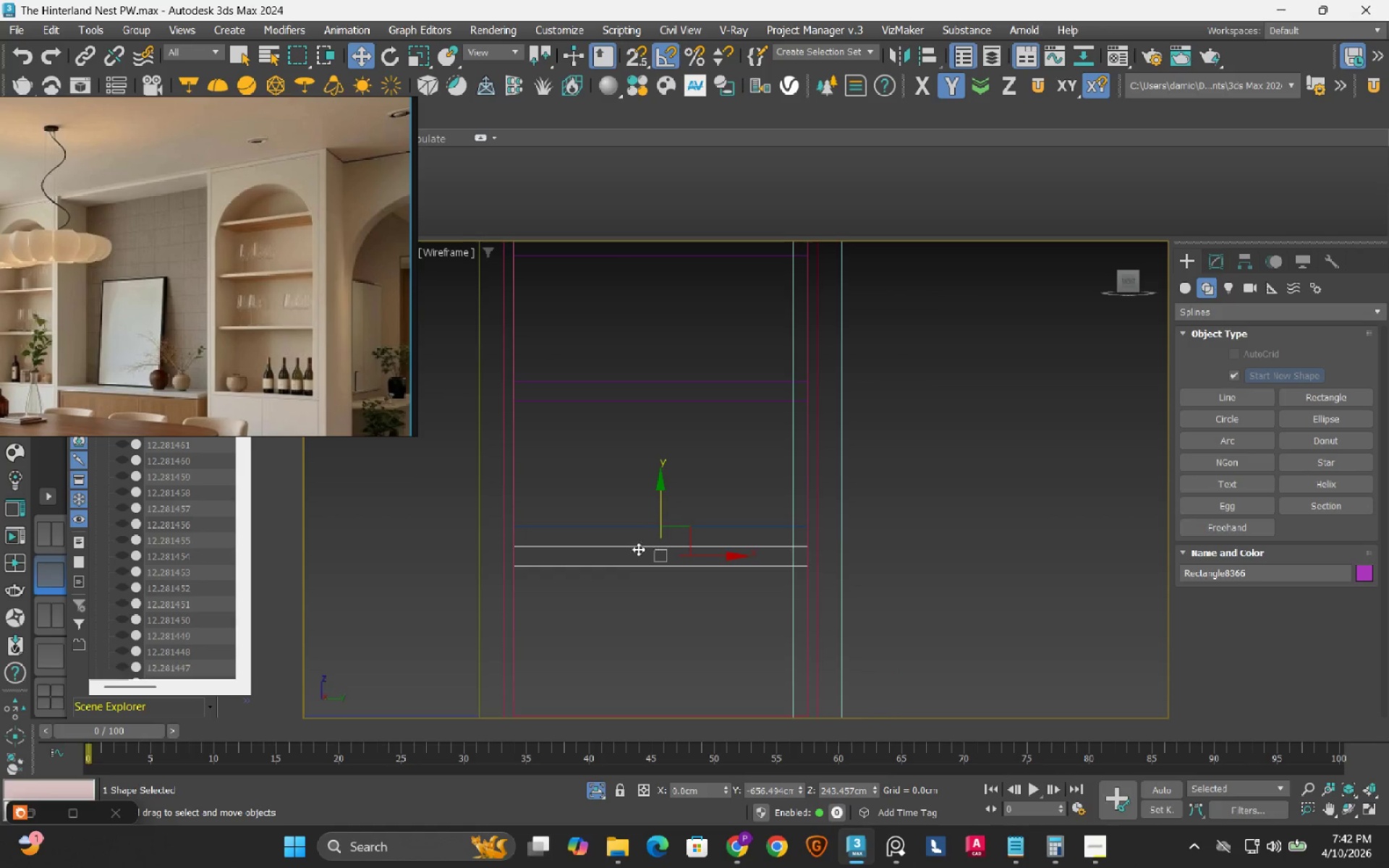 
key(S)
 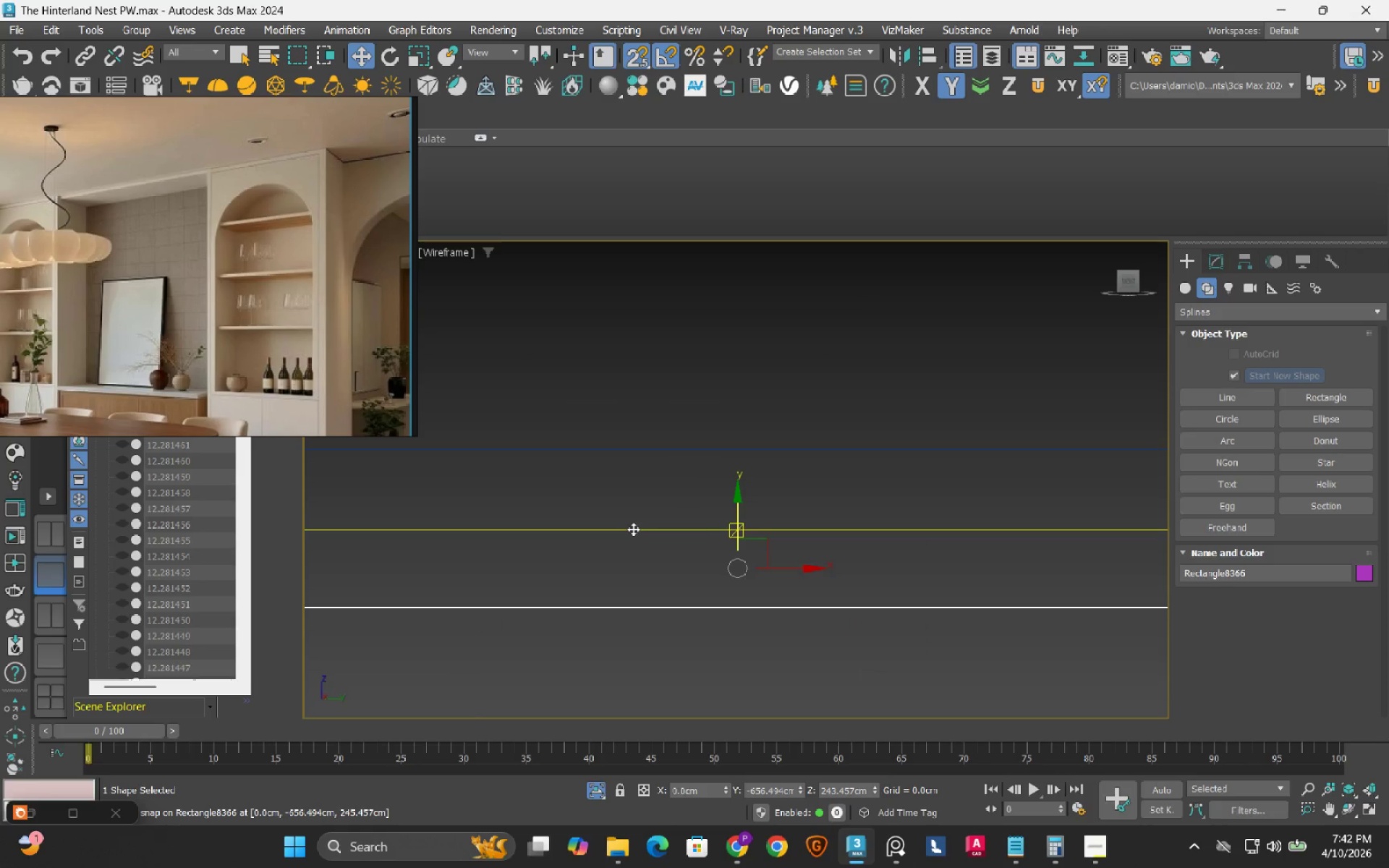 
scroll: coordinate [634, 553], scroll_direction: up, amount: 4.0
 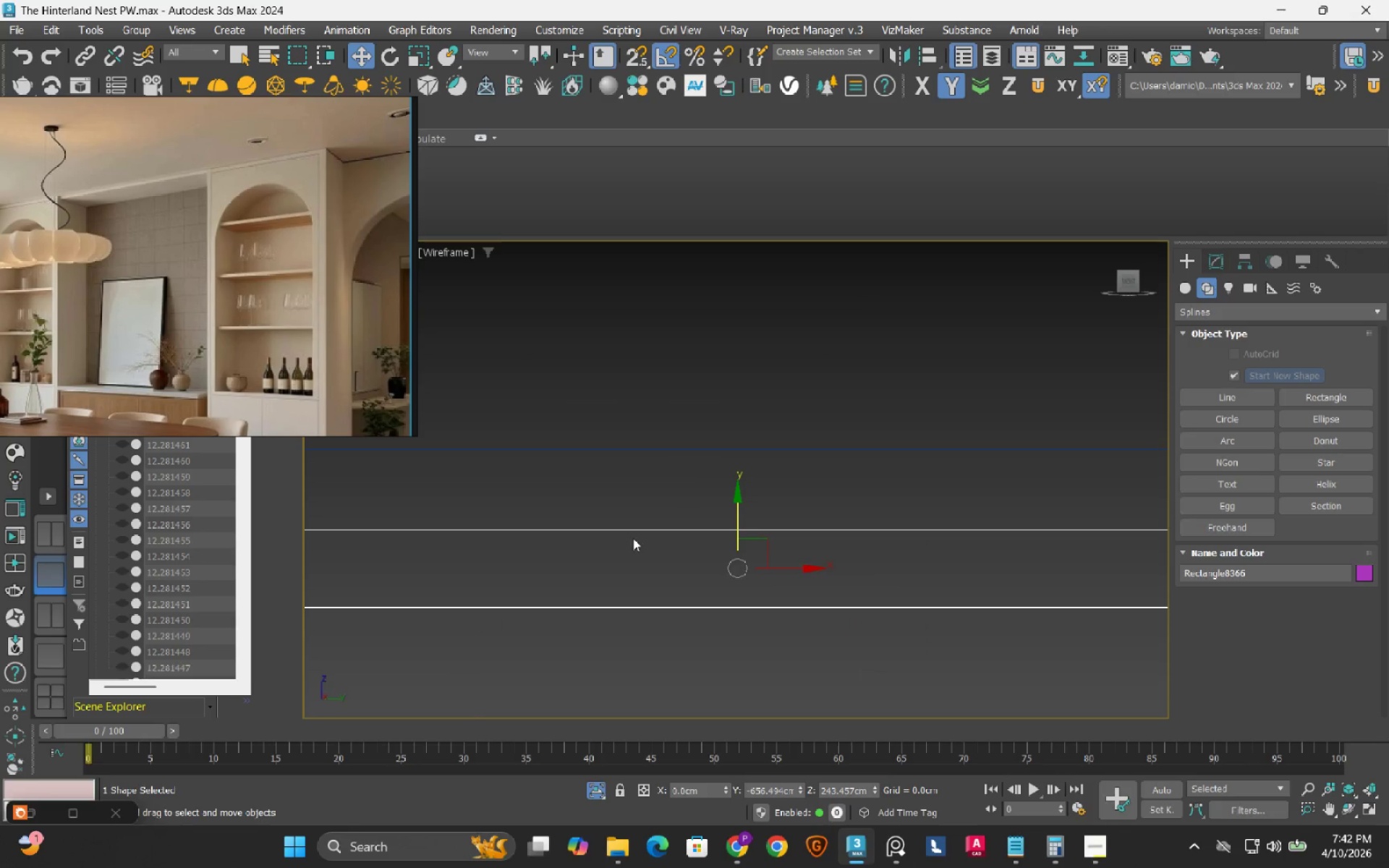 
left_click_drag(start_coordinate=[633, 529], to_coordinate=[661, 467])
 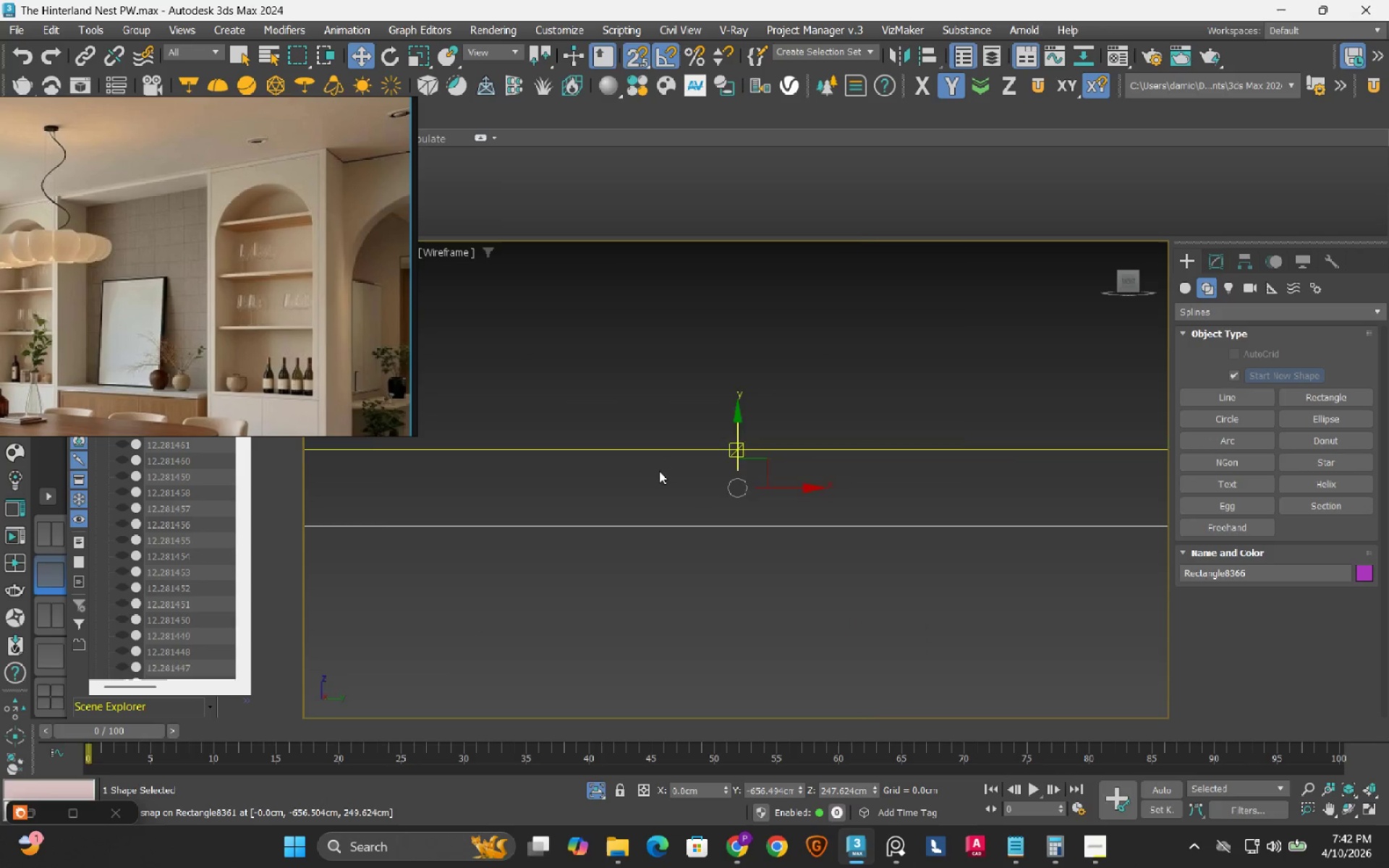 
key(S)
 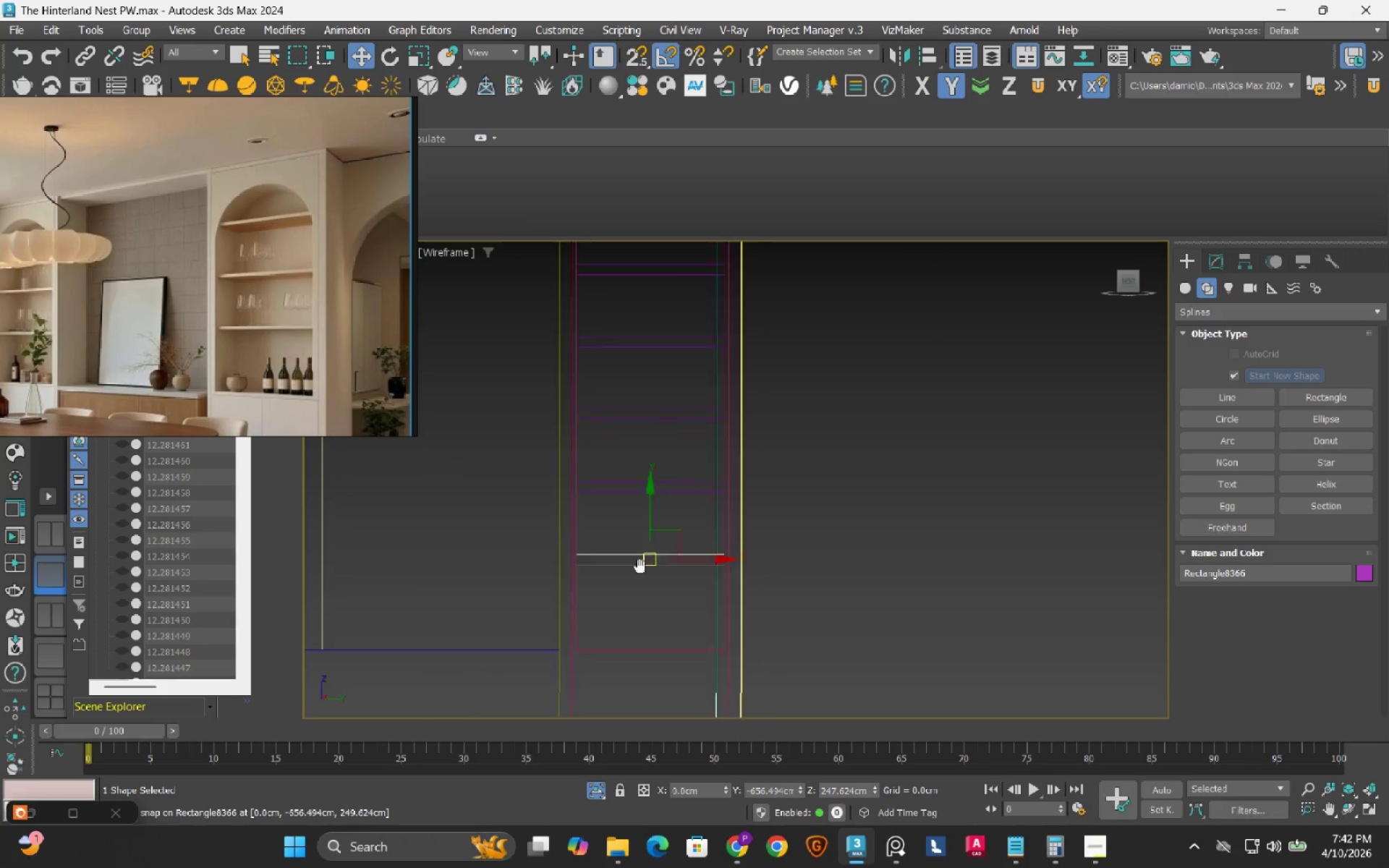 
scroll: coordinate [640, 566], scroll_direction: down, amount: 8.0
 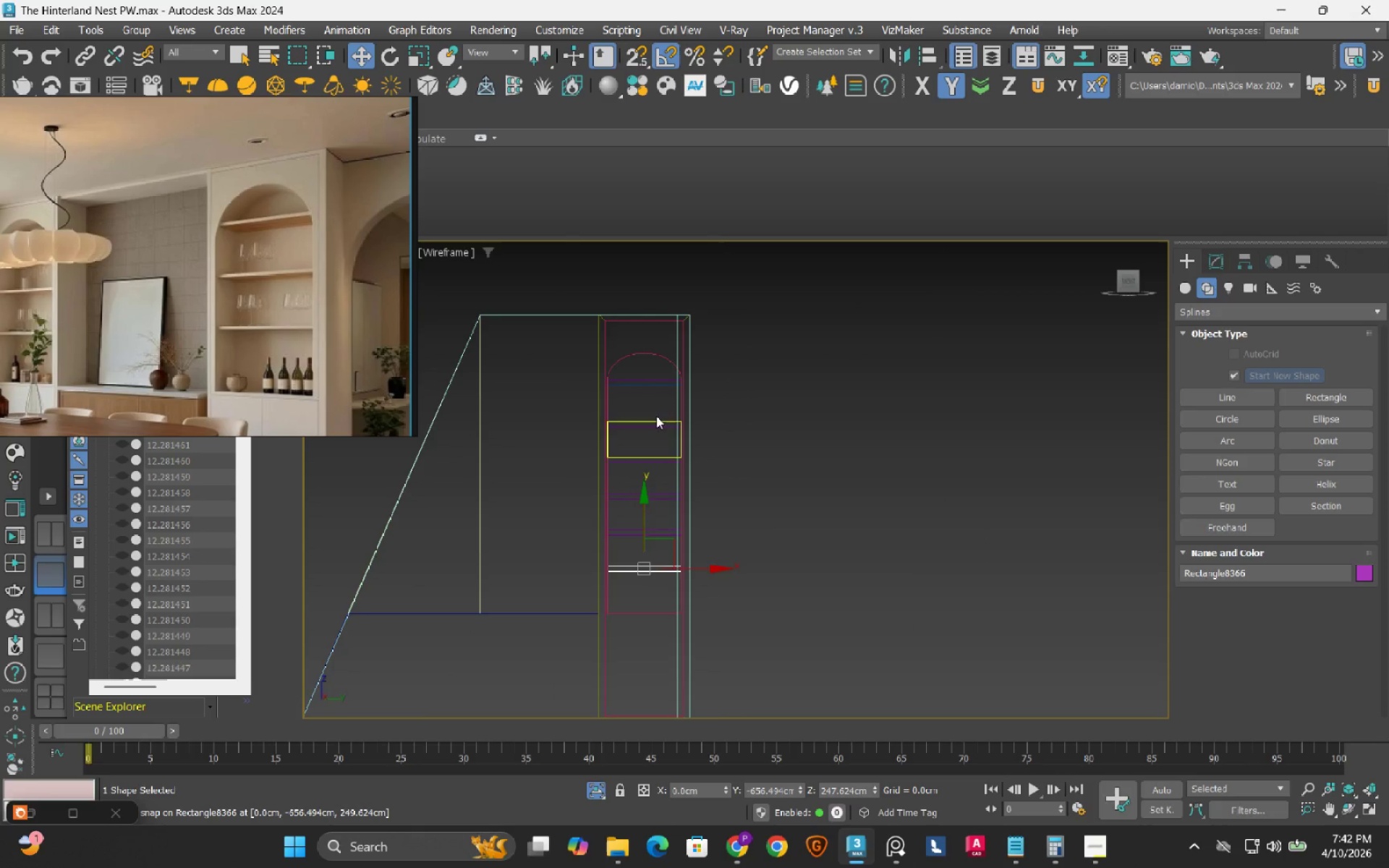 
scroll: coordinate [635, 384], scroll_direction: up, amount: 1.0
 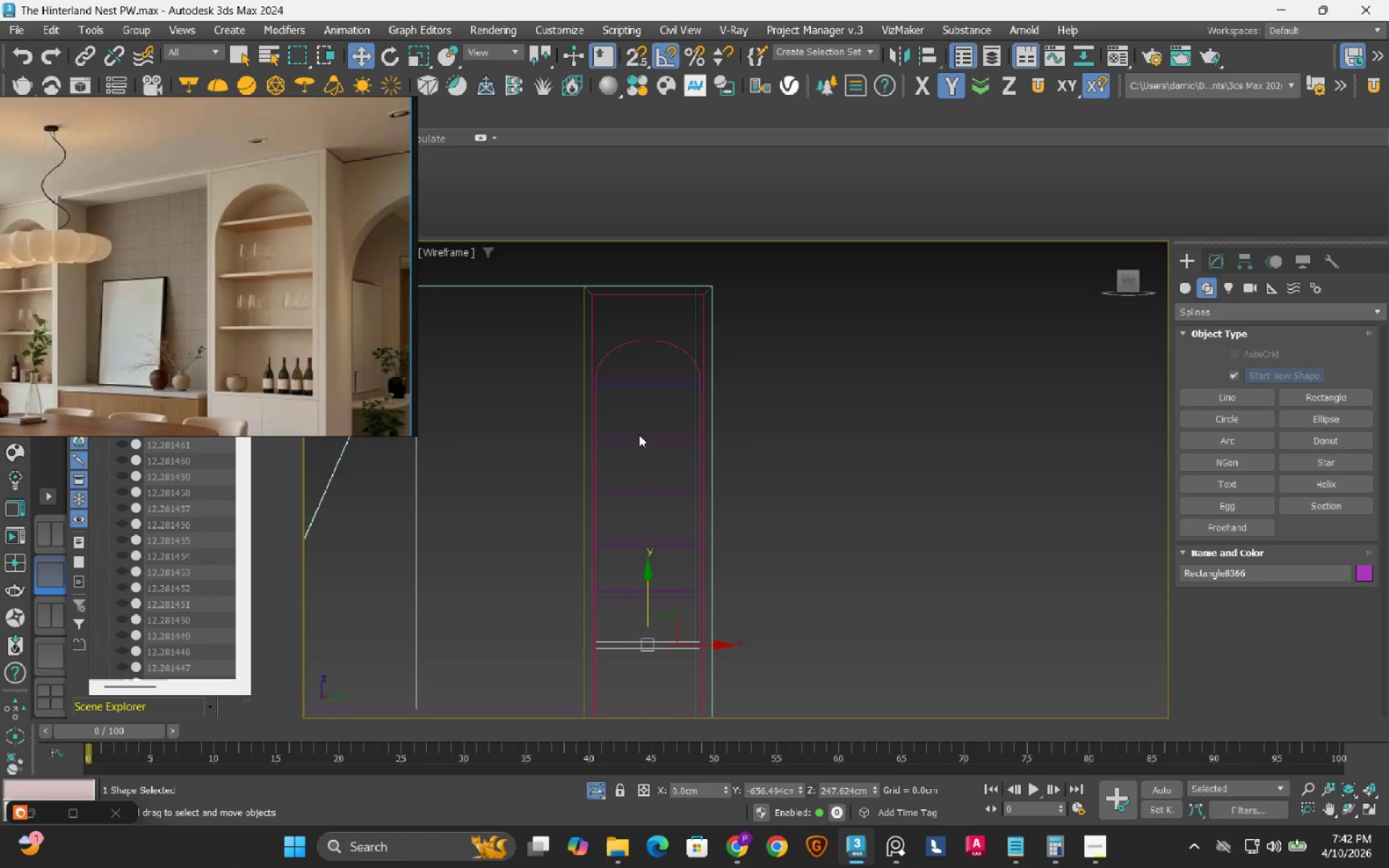 
hold_key(key=AltLeft, duration=1.08)
 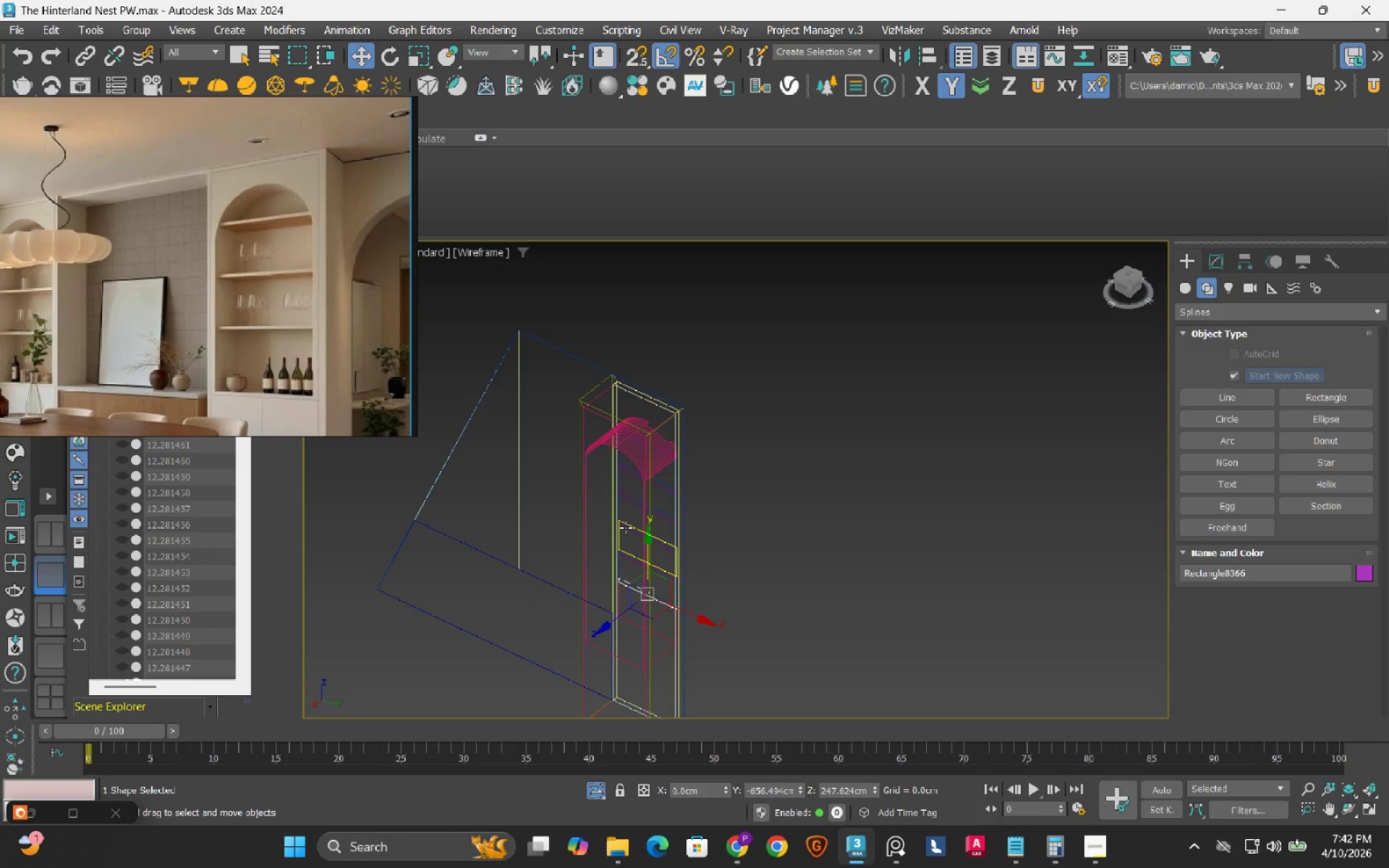 
scroll: coordinate [648, 470], scroll_direction: down, amount: 1.0
 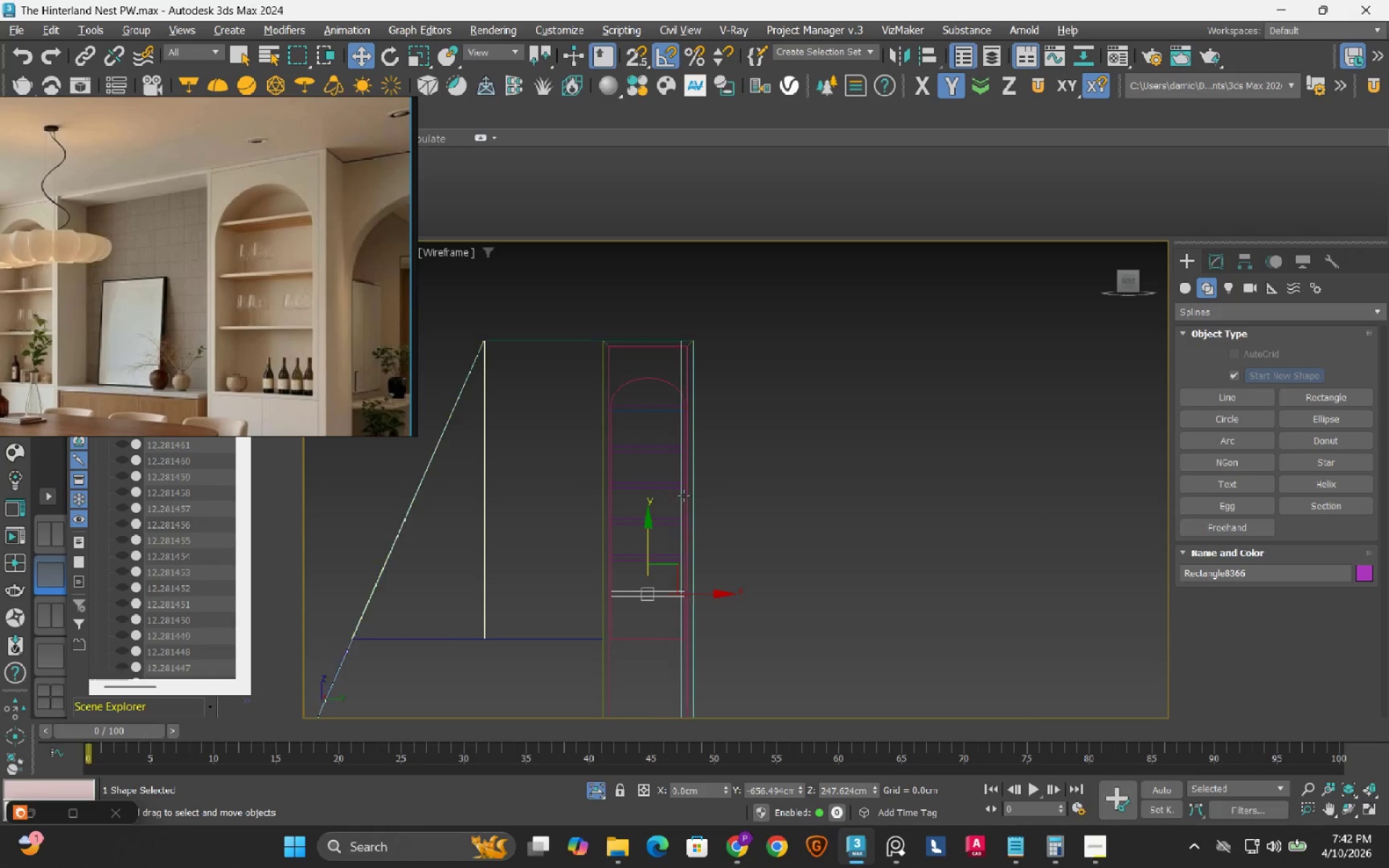 
hold_key(key=AltLeft, duration=0.83)
 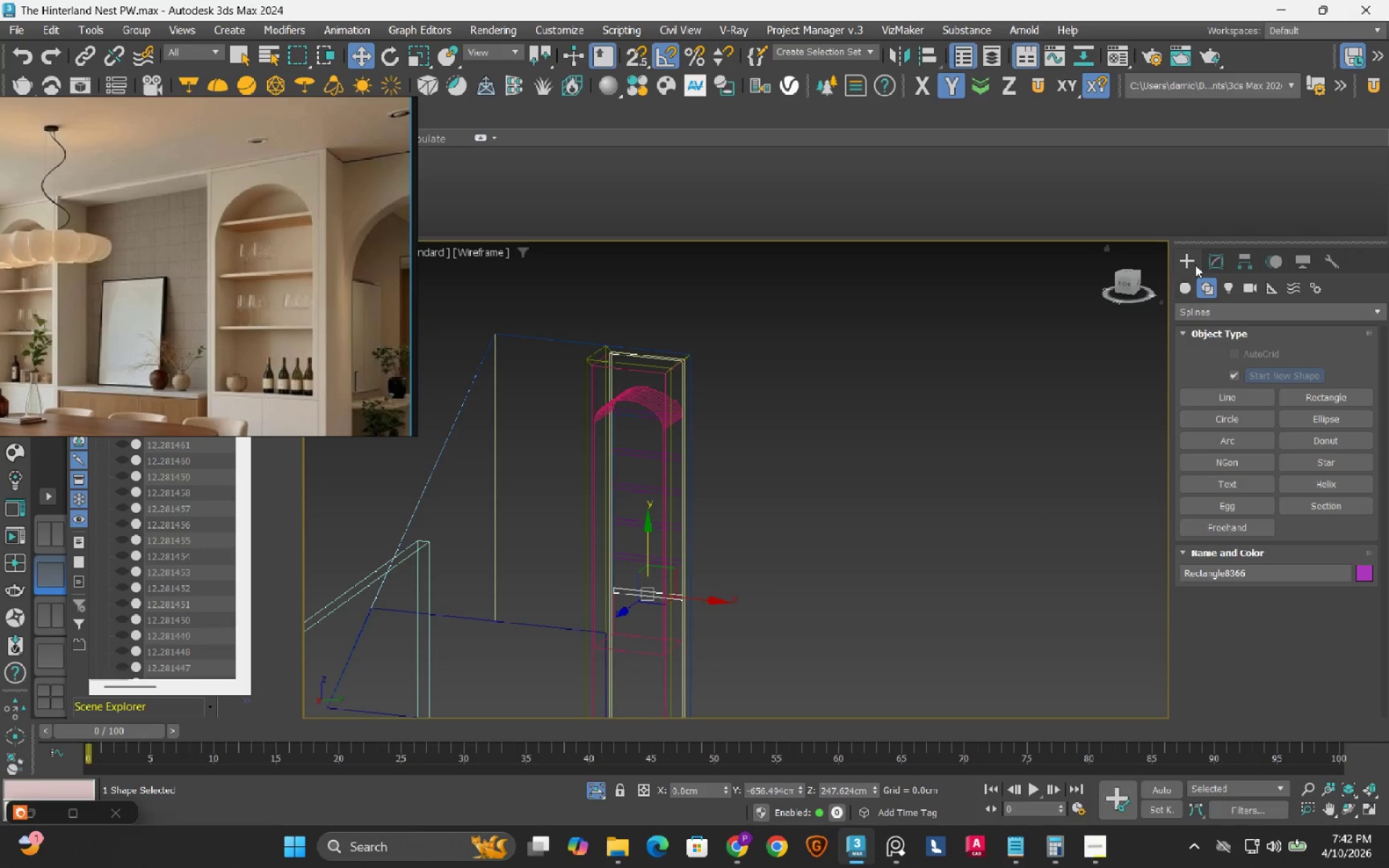 
left_click([1207, 259])
 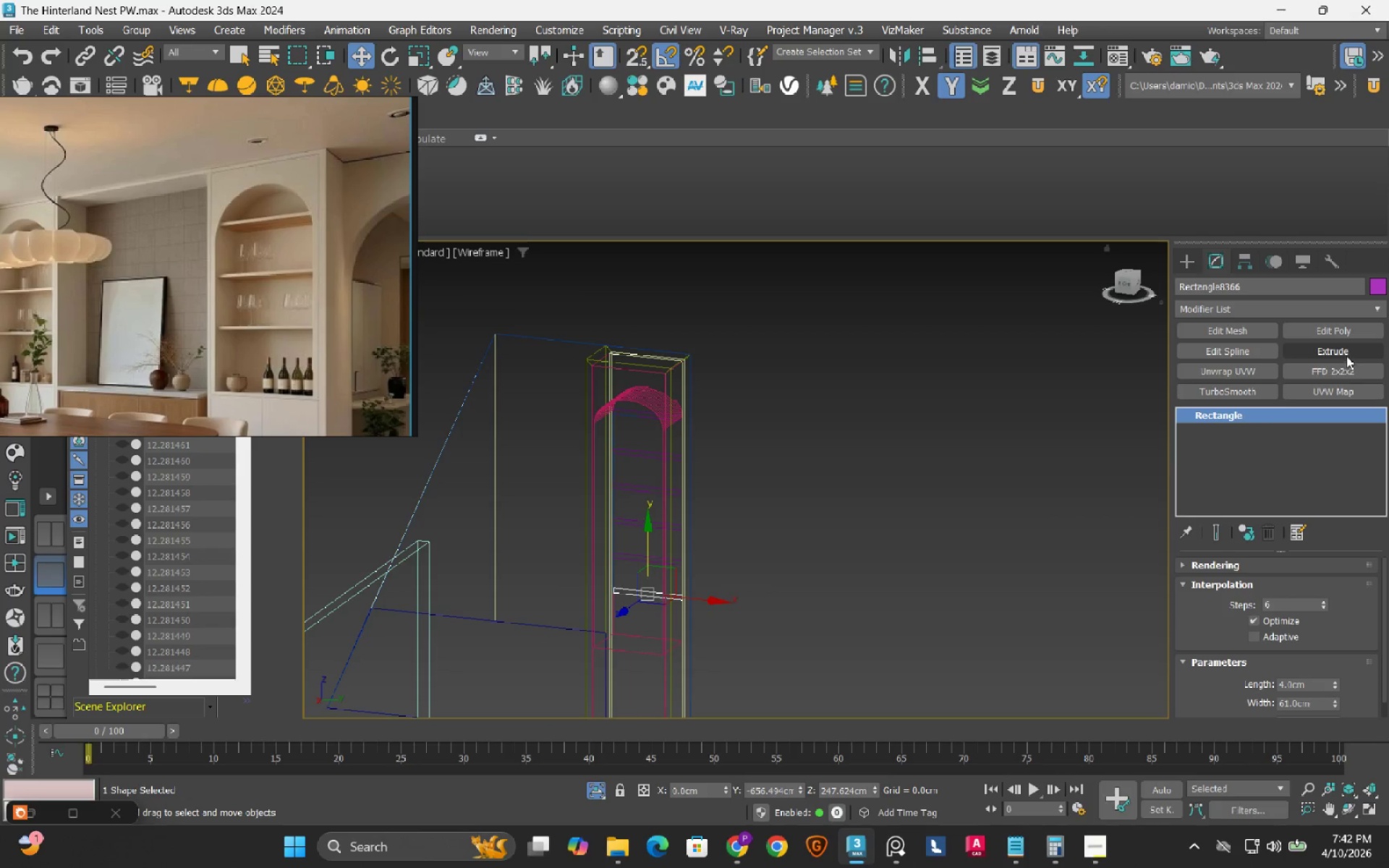 
left_click([1346, 355])
 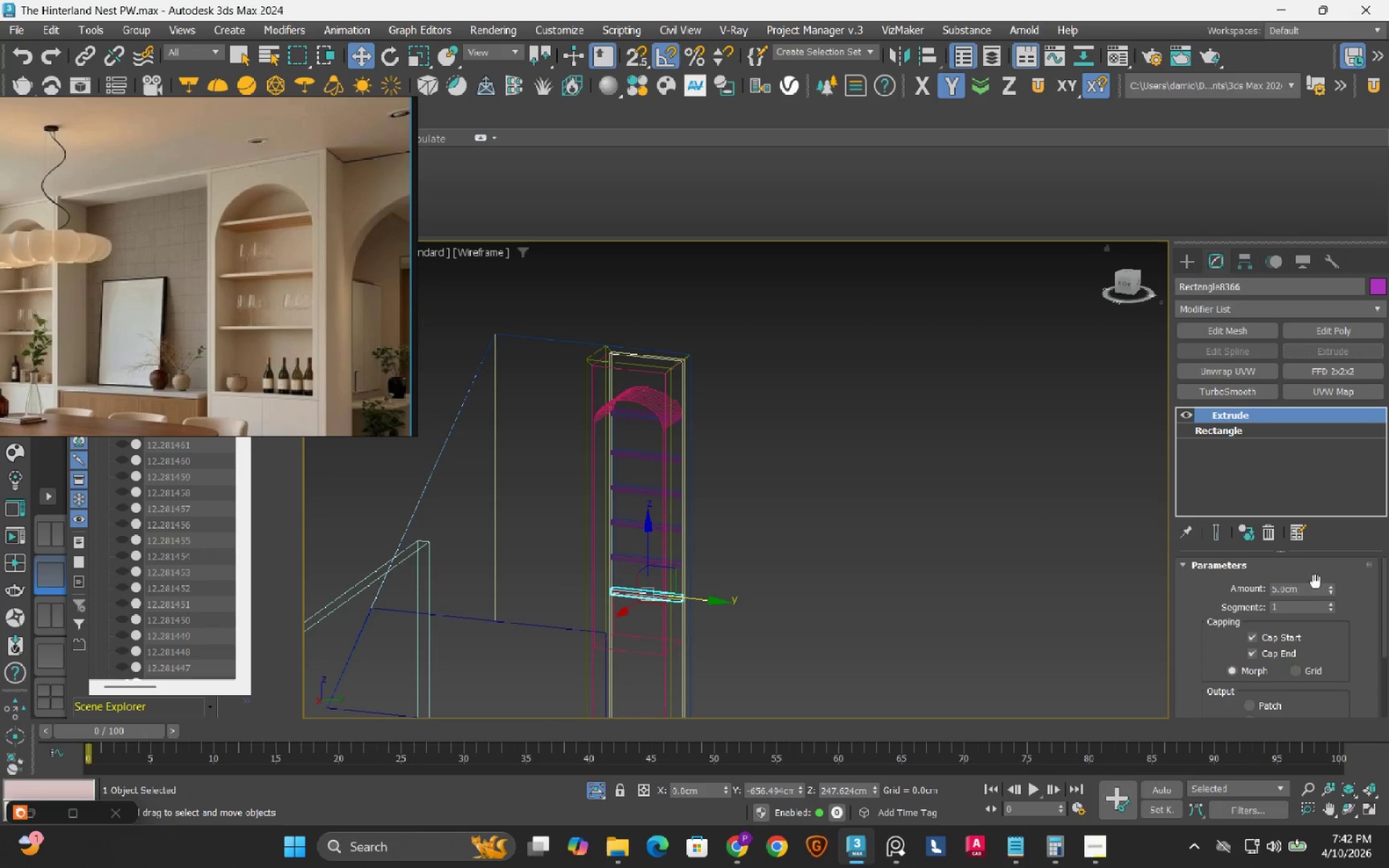 
double_click([1307, 590])
 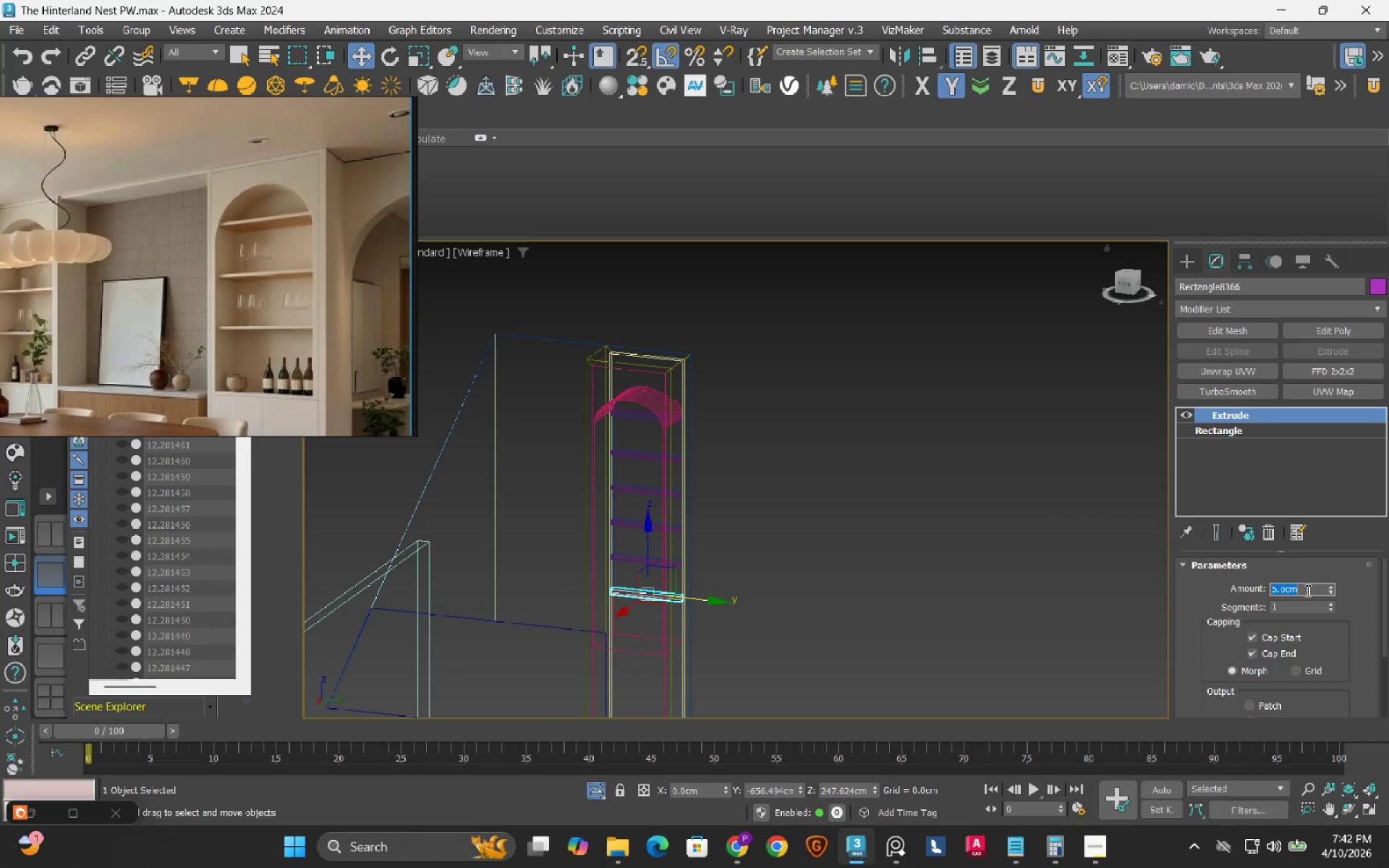 
key(Numpad4)
 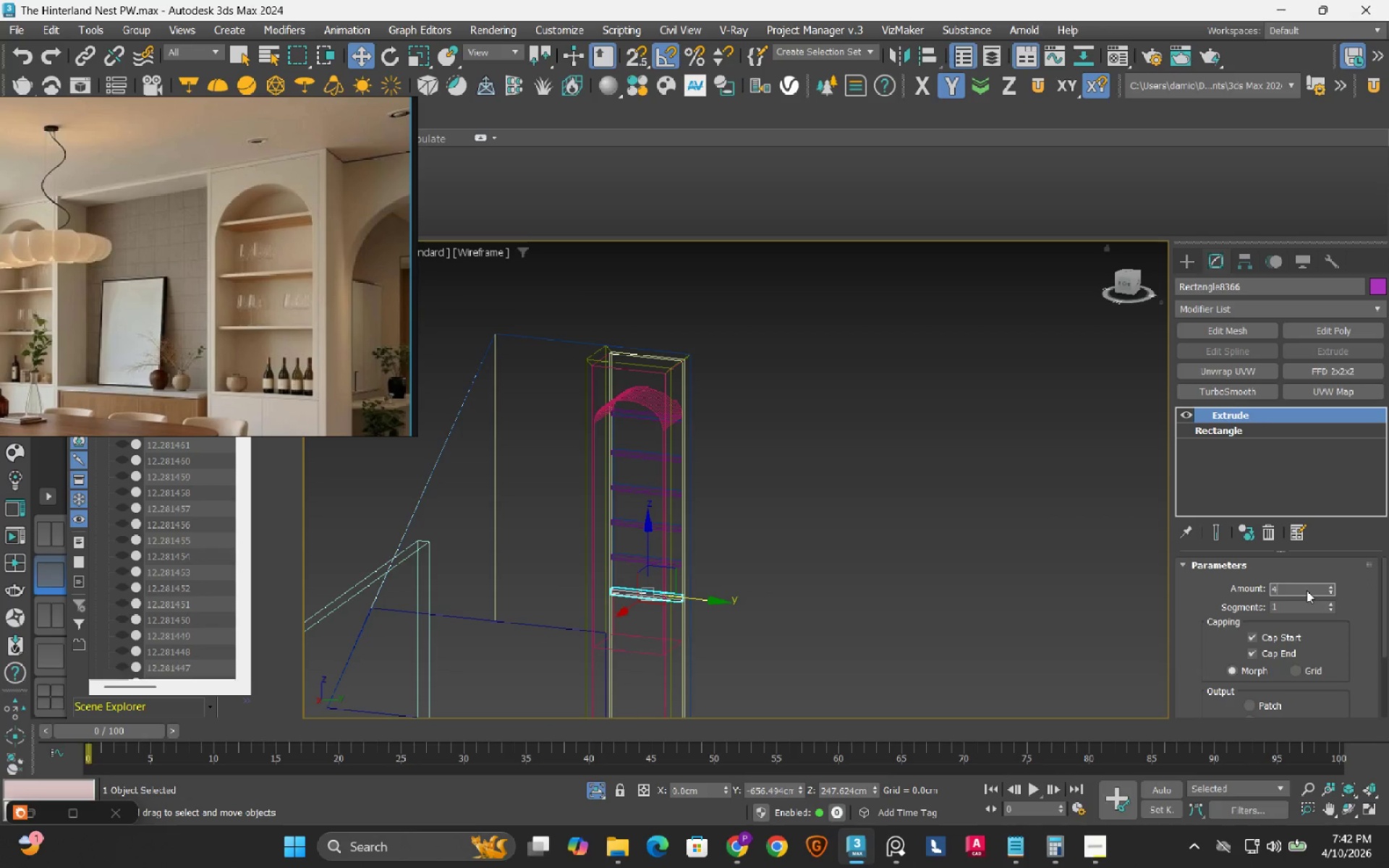 
key(Numpad5)
 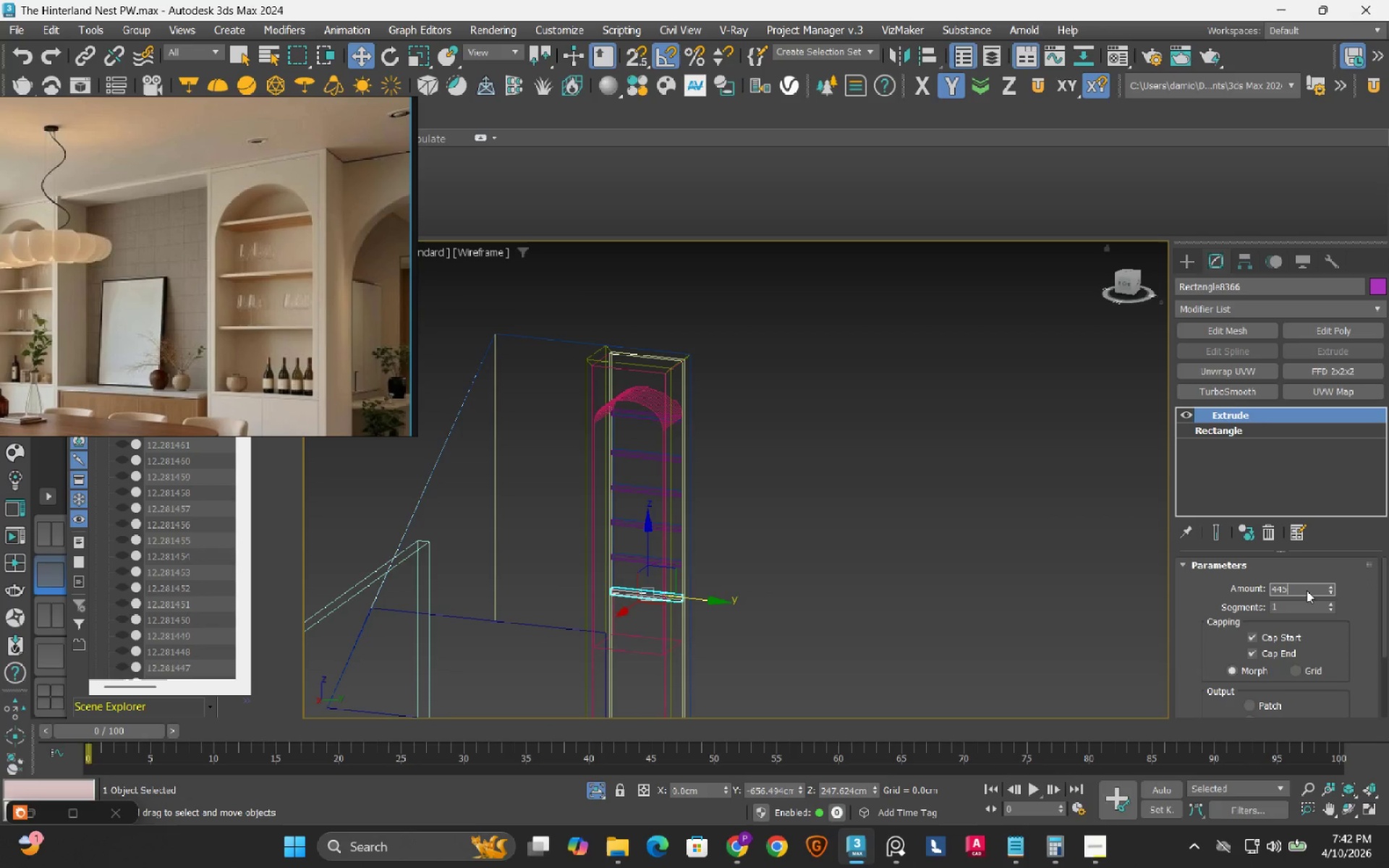 
hold_key(key=Numpad4, duration=1.89)
 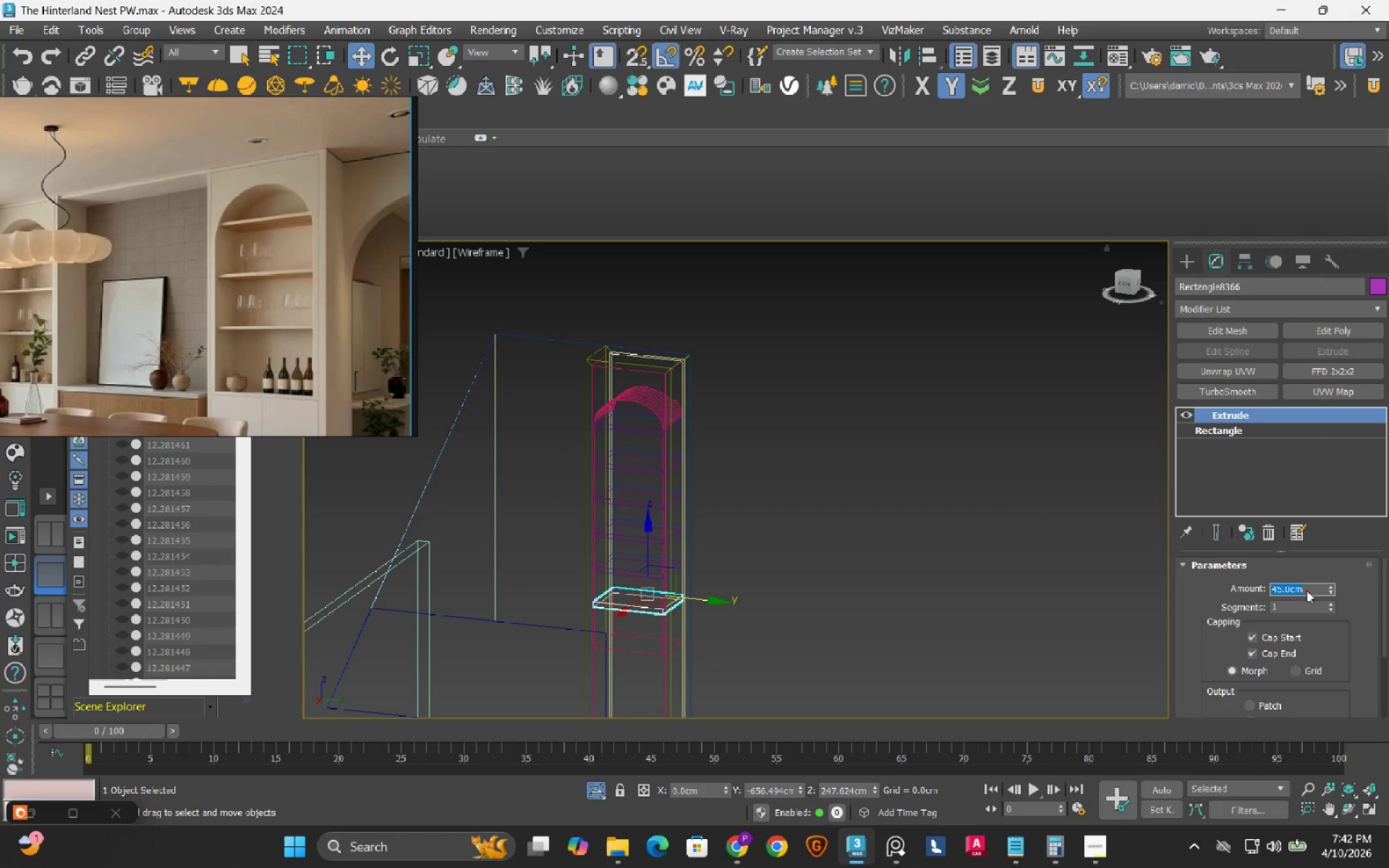 
key(NumpadEnter)
 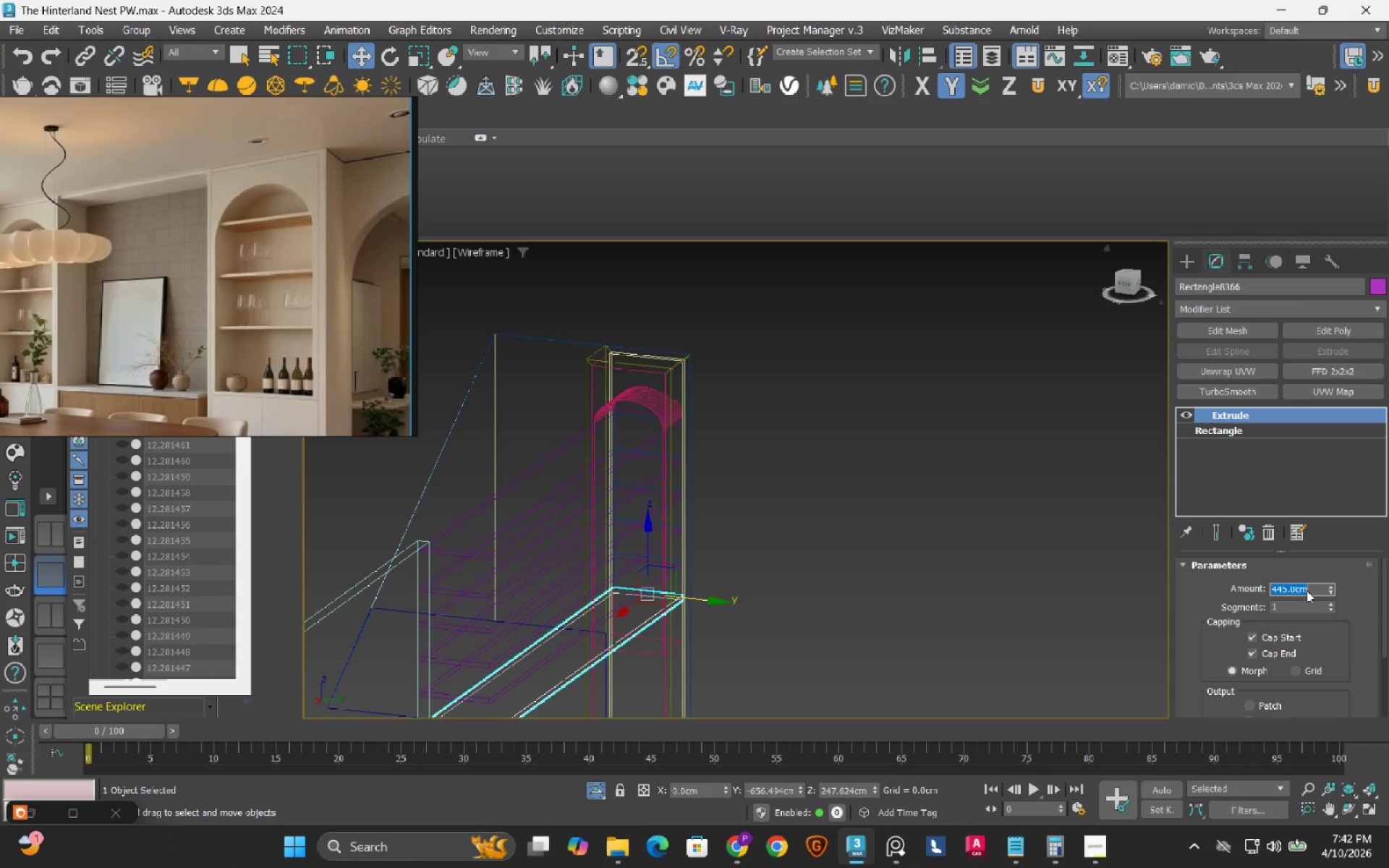 
key(Numpad5)
 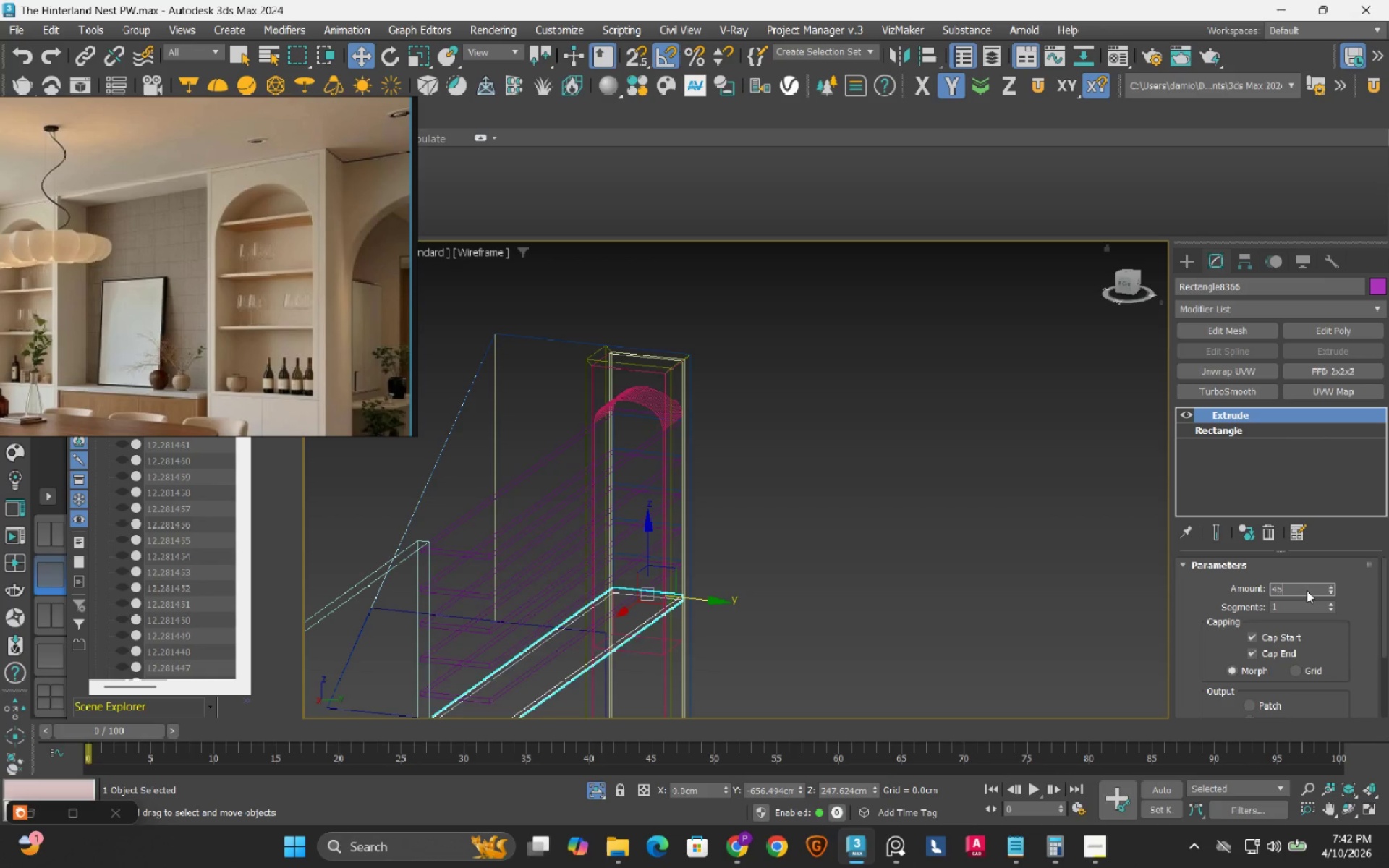 
key(NumpadEnter)
 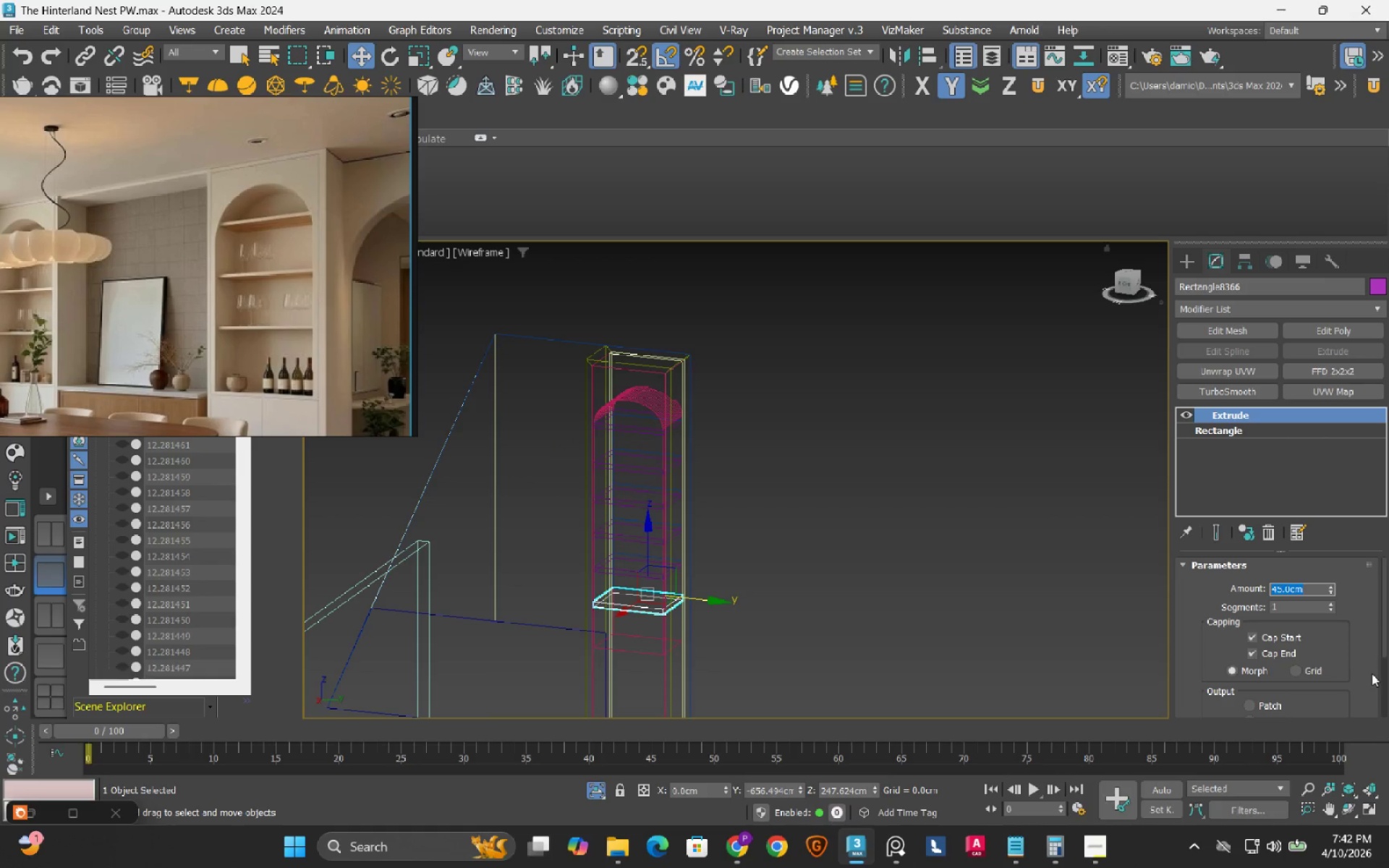 
left_click([925, 553])
 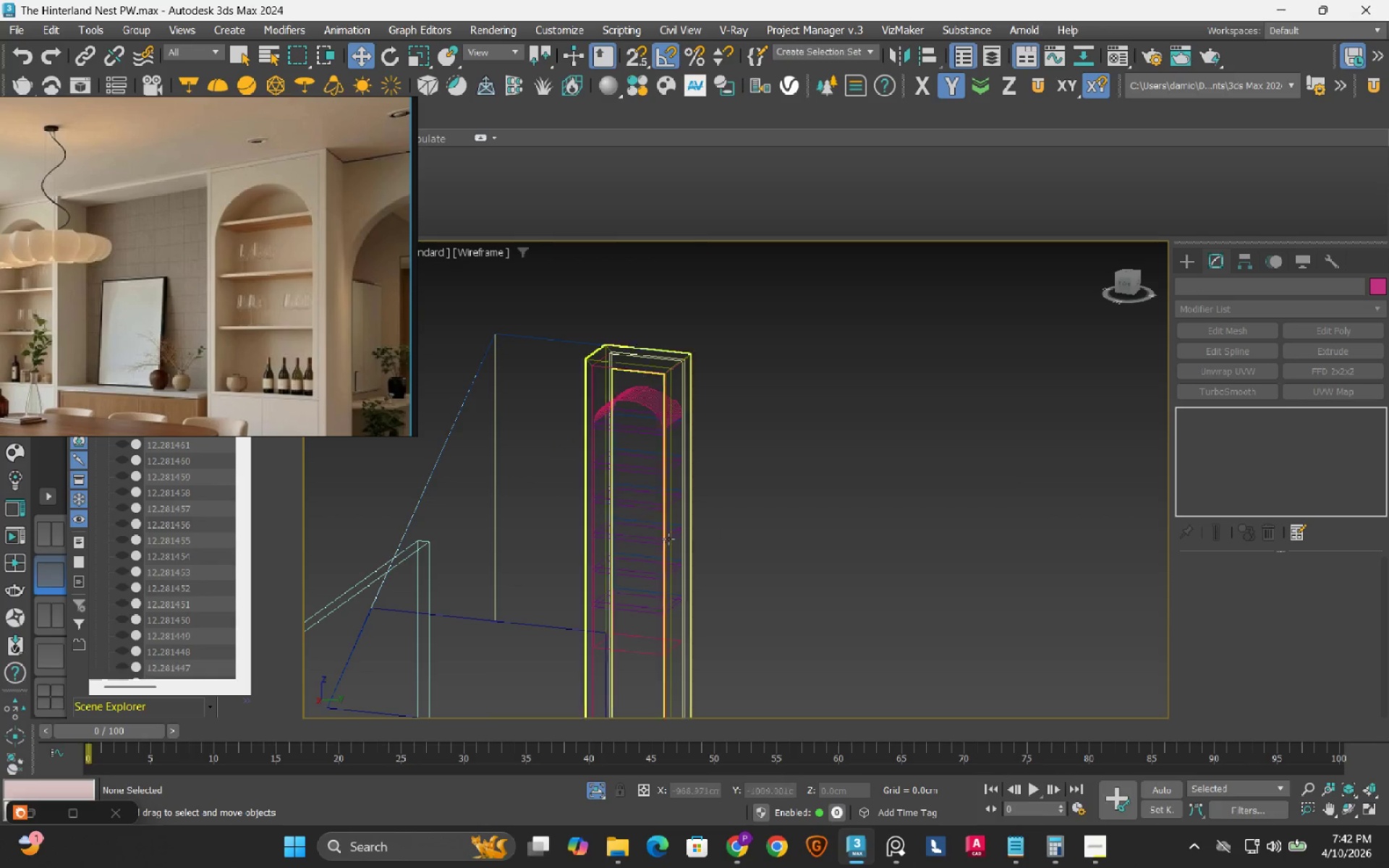 
scroll: coordinate [638, 565], scroll_direction: up, amount: 3.0
 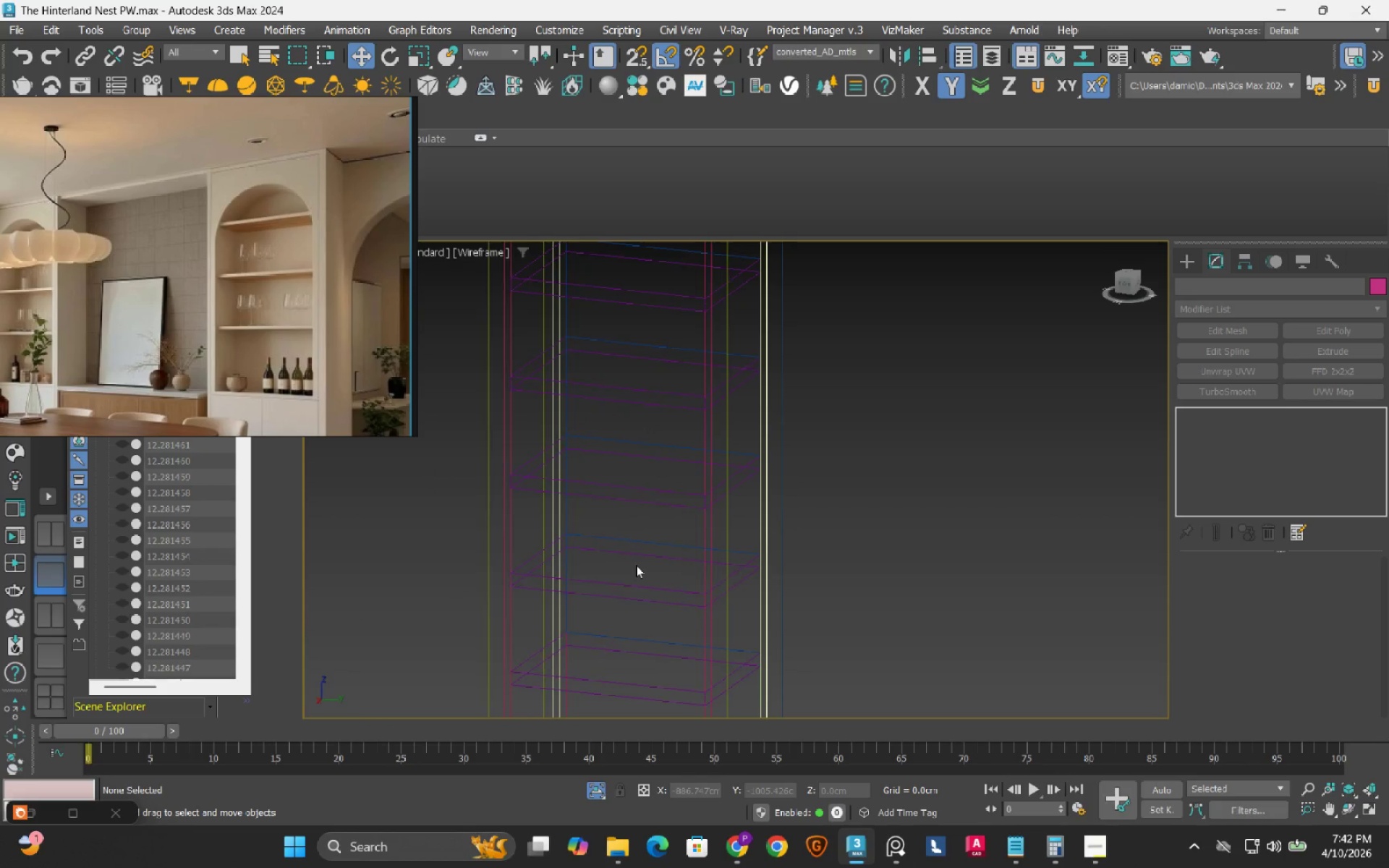 
scroll: coordinate [636, 565], scroll_direction: down, amount: 4.0
 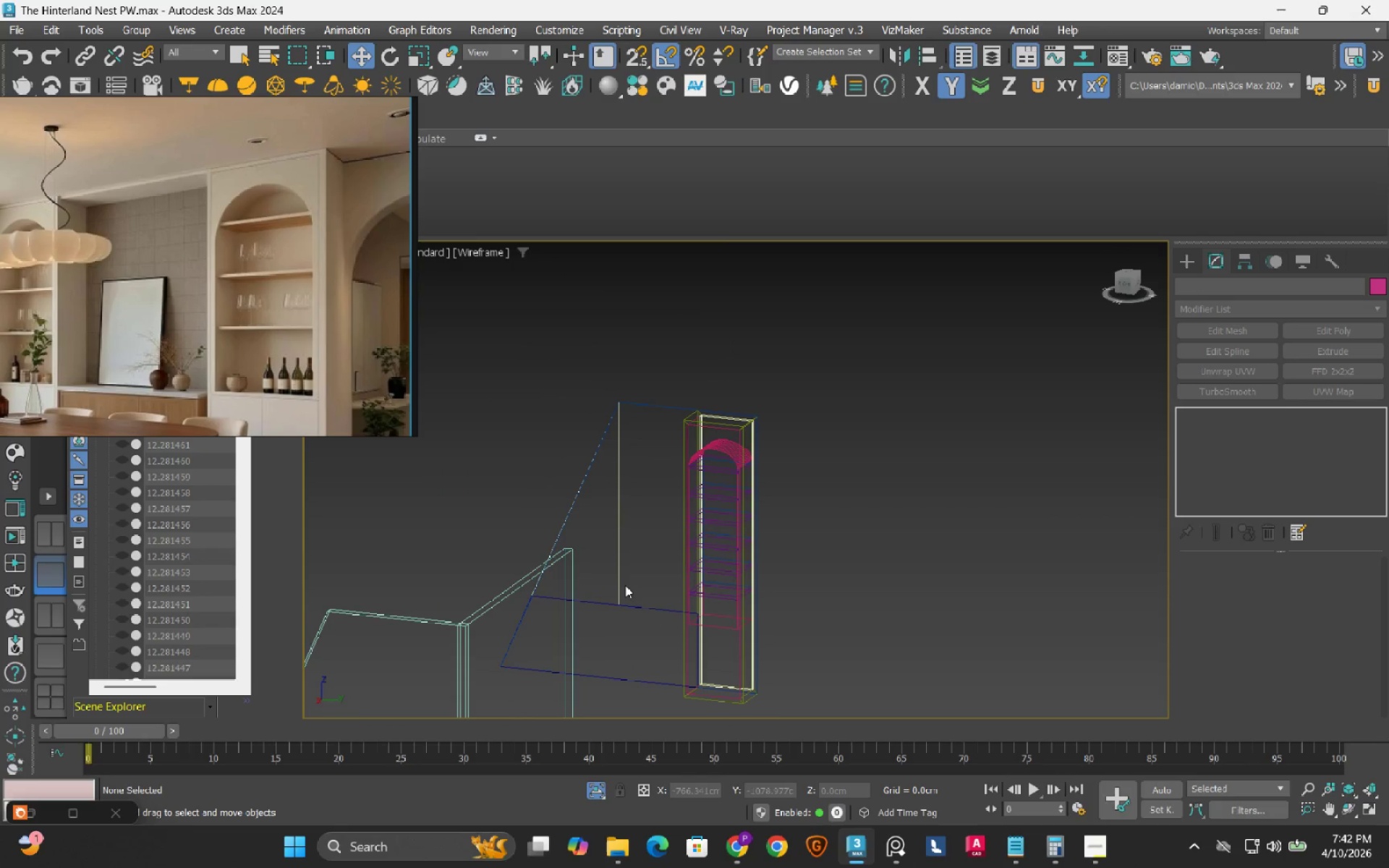 
scroll: coordinate [626, 581], scroll_direction: up, amount: 2.0
 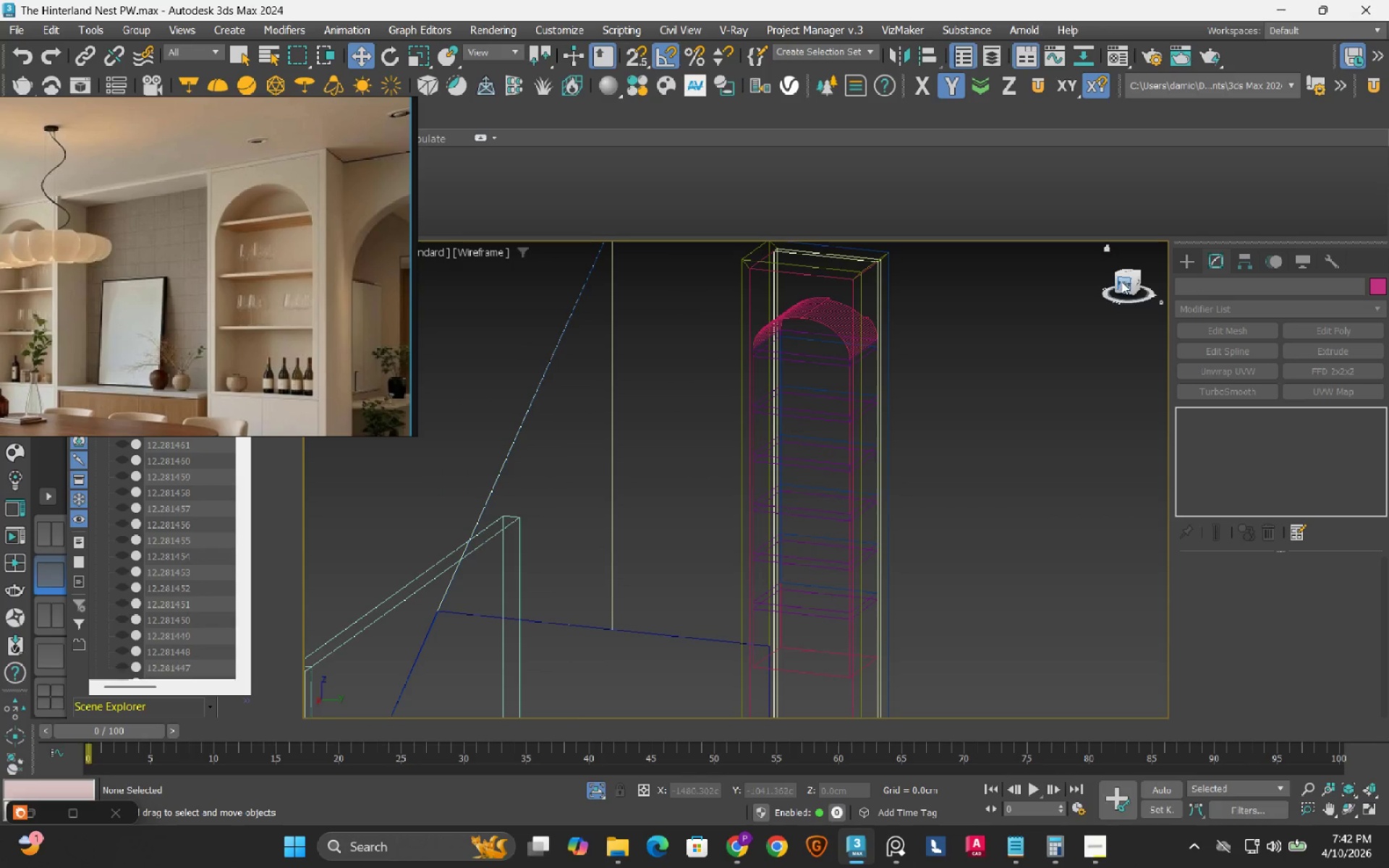 
left_click([1121, 281])
 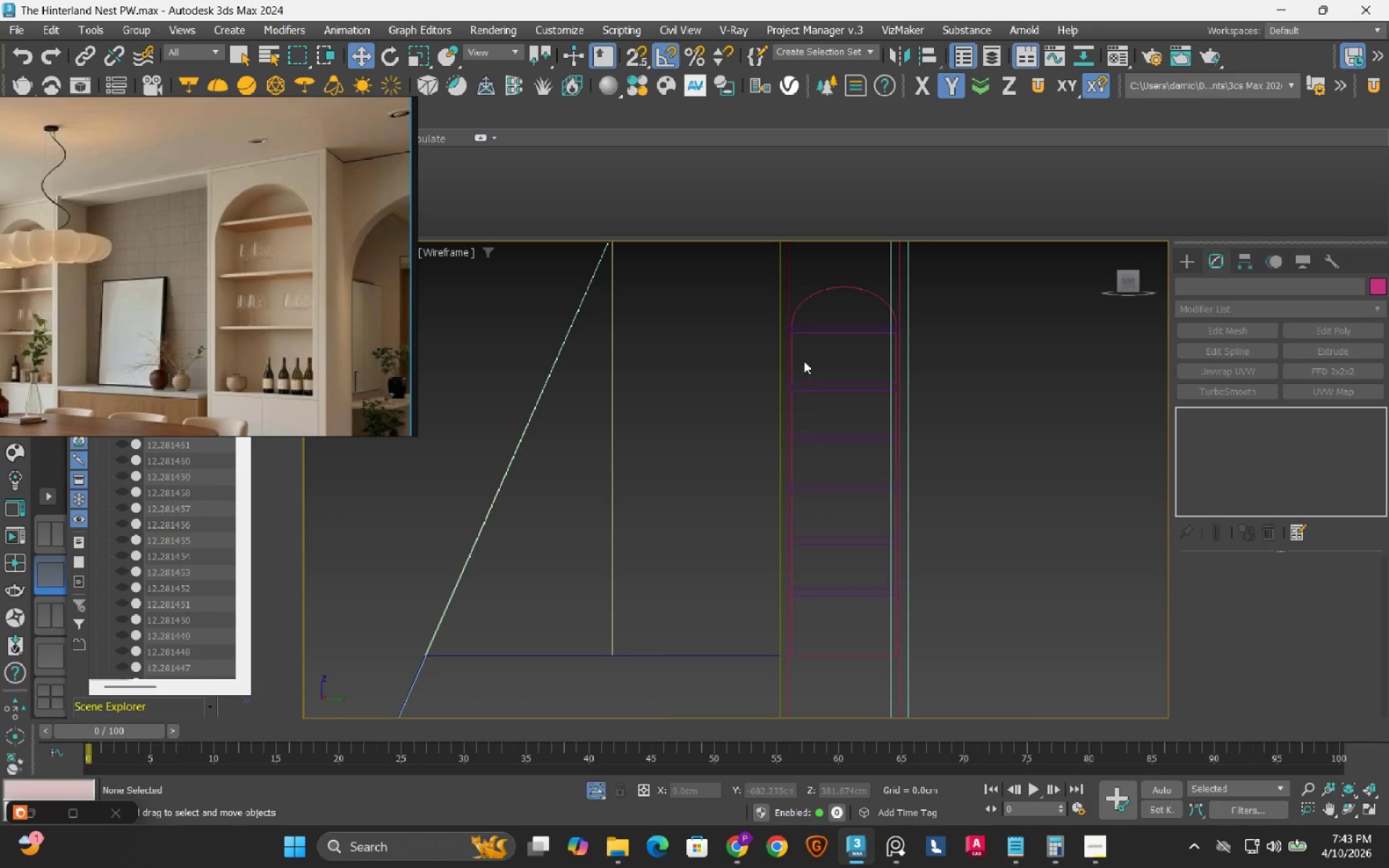 
left_click([835, 331])
 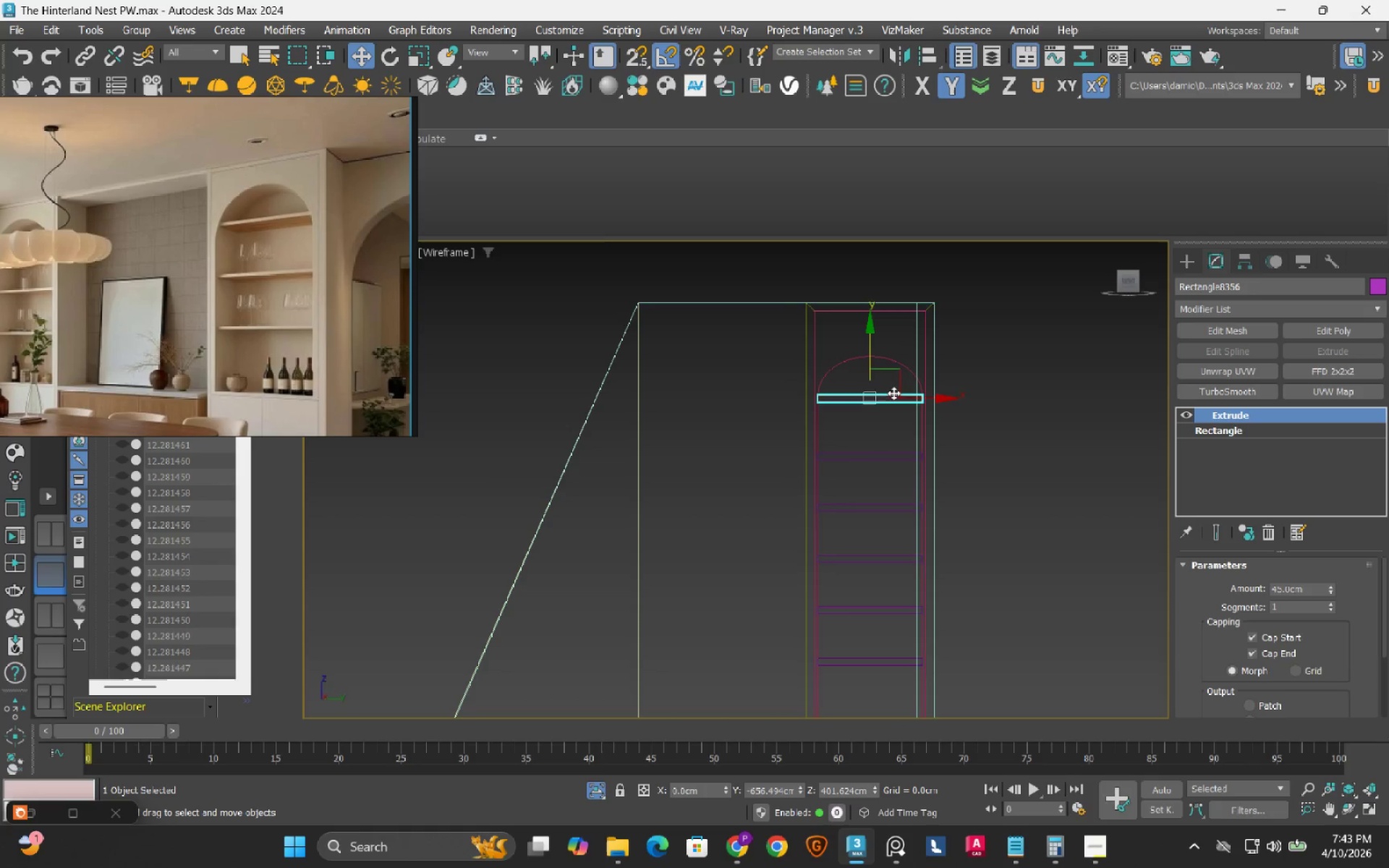 
hold_key(key=ShiftLeft, duration=1.51)
left_click_drag(start_coordinate=[939, 396], to_coordinate=[628, 400])
 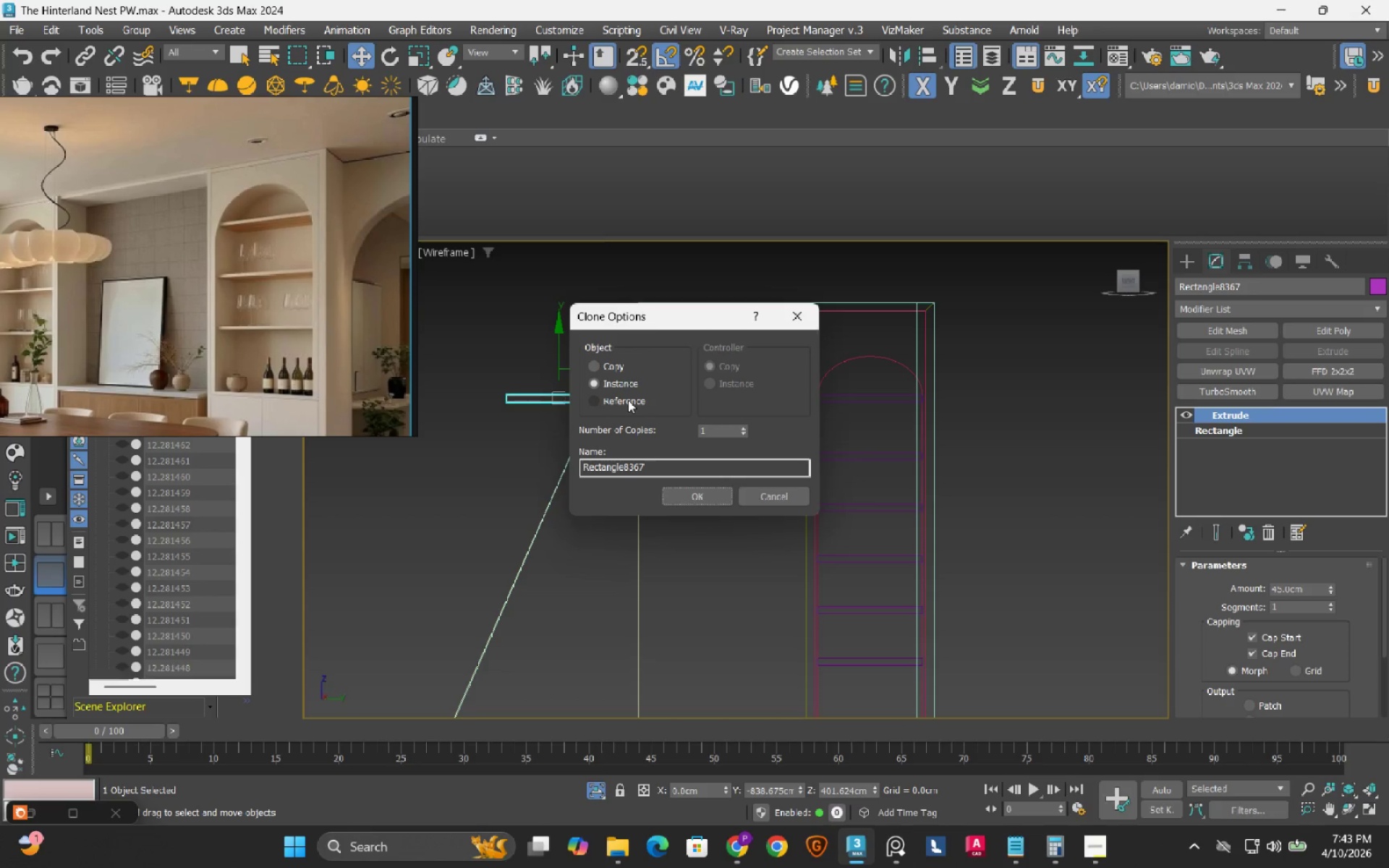 
hold_key(key=ShiftLeft, duration=1.52)
 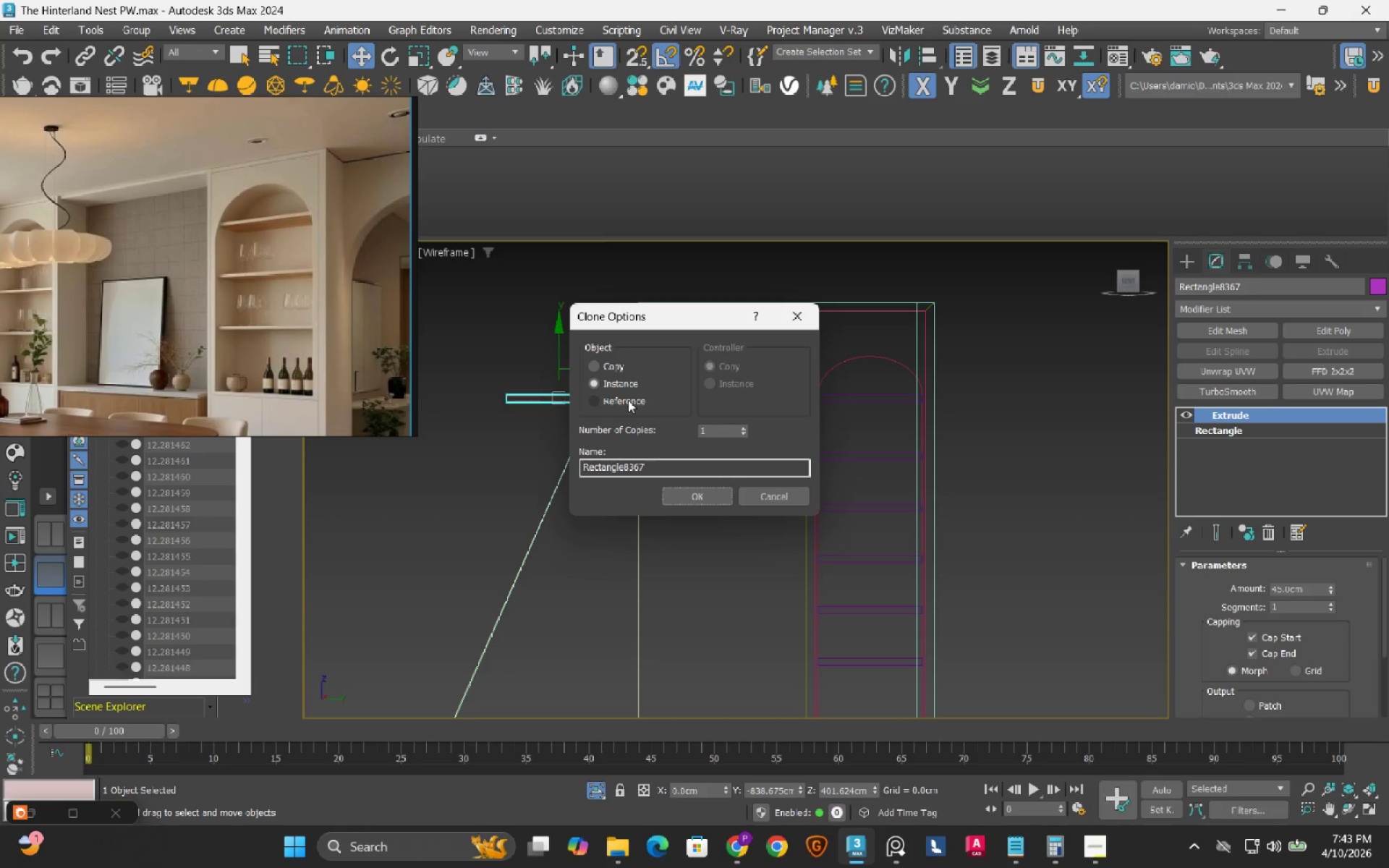 
hold_key(key=ShiftLeft, duration=0.31)
 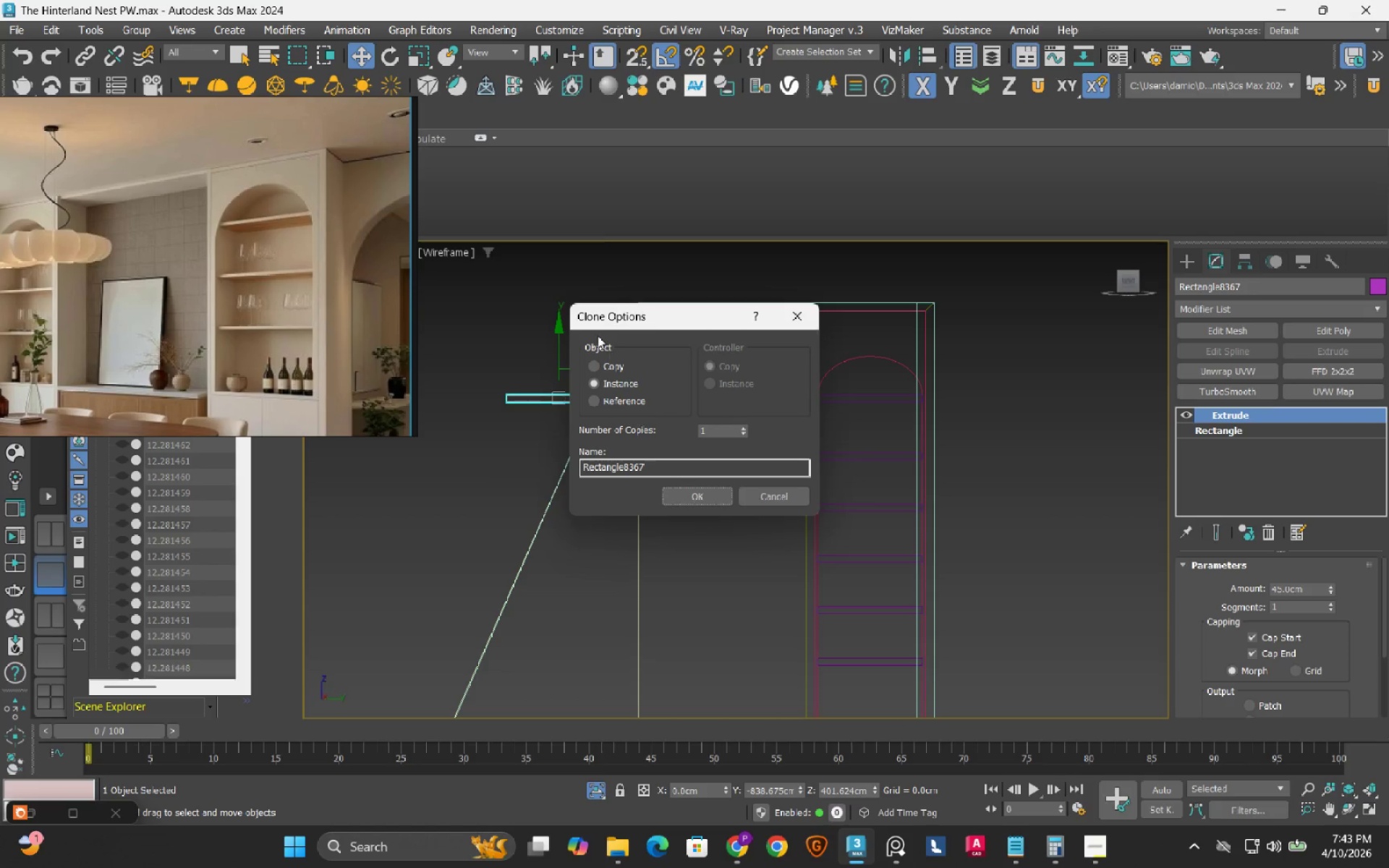 
left_click([615, 367])
 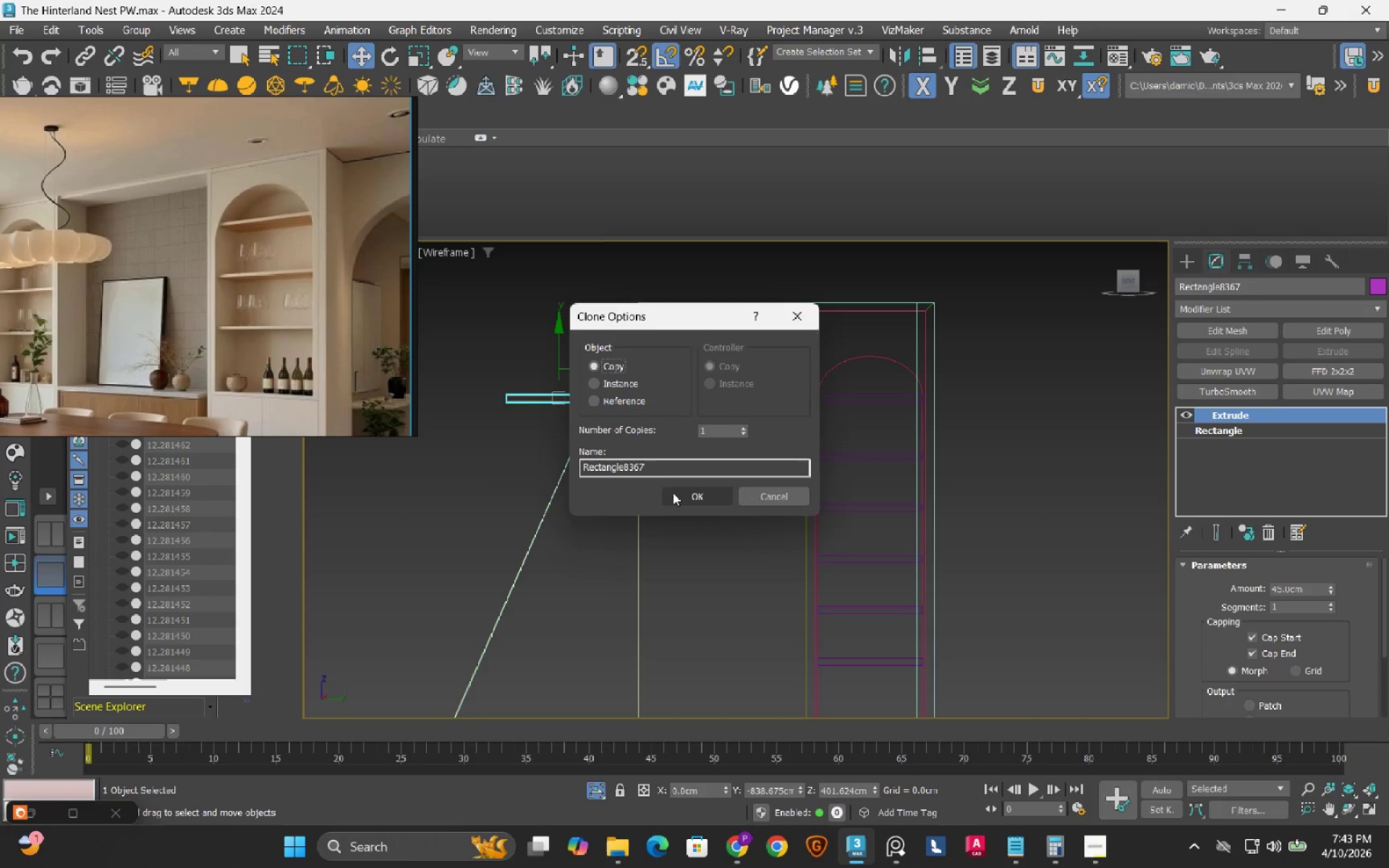 
left_click([674, 498])
 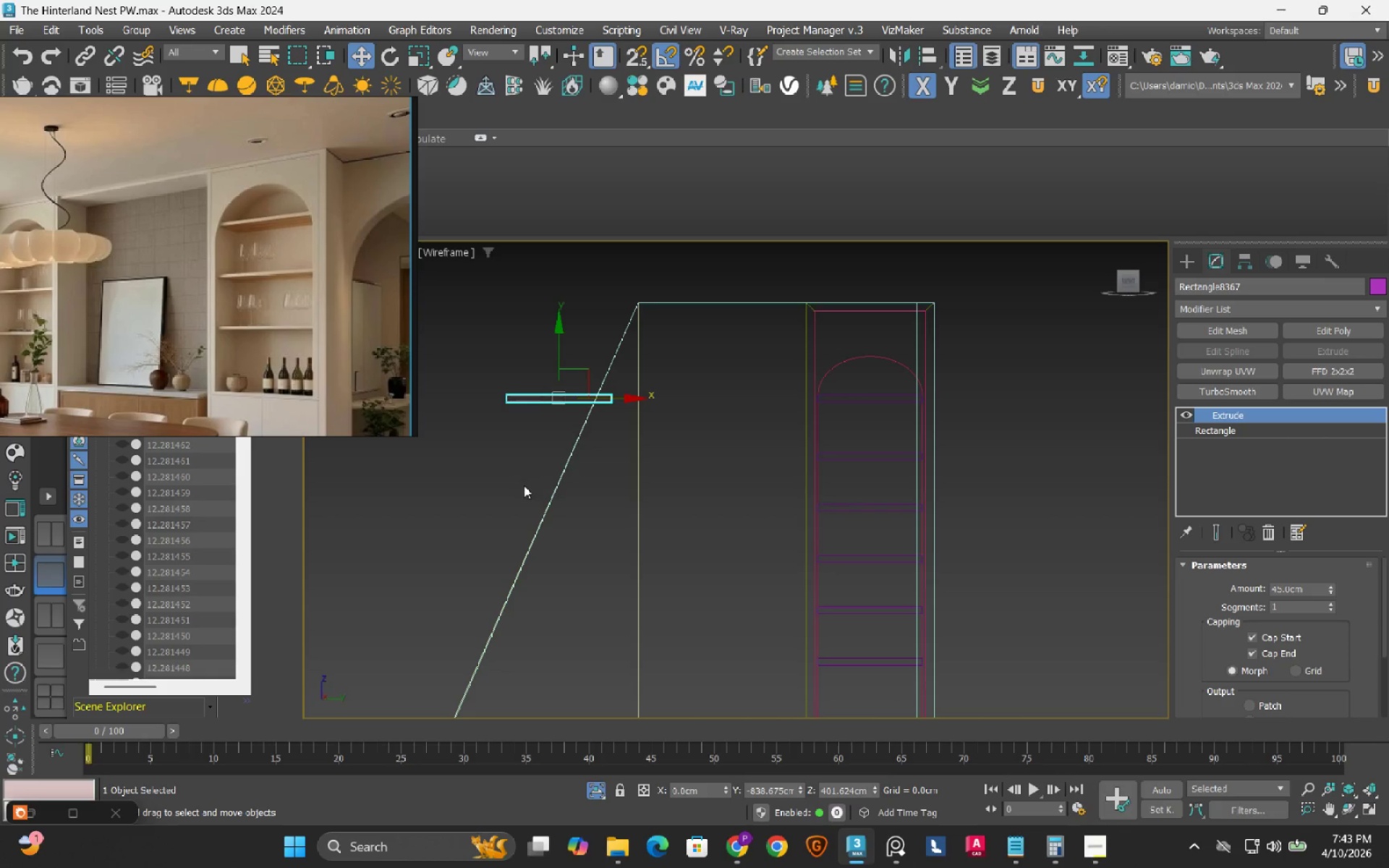 
left_click([517, 485])
 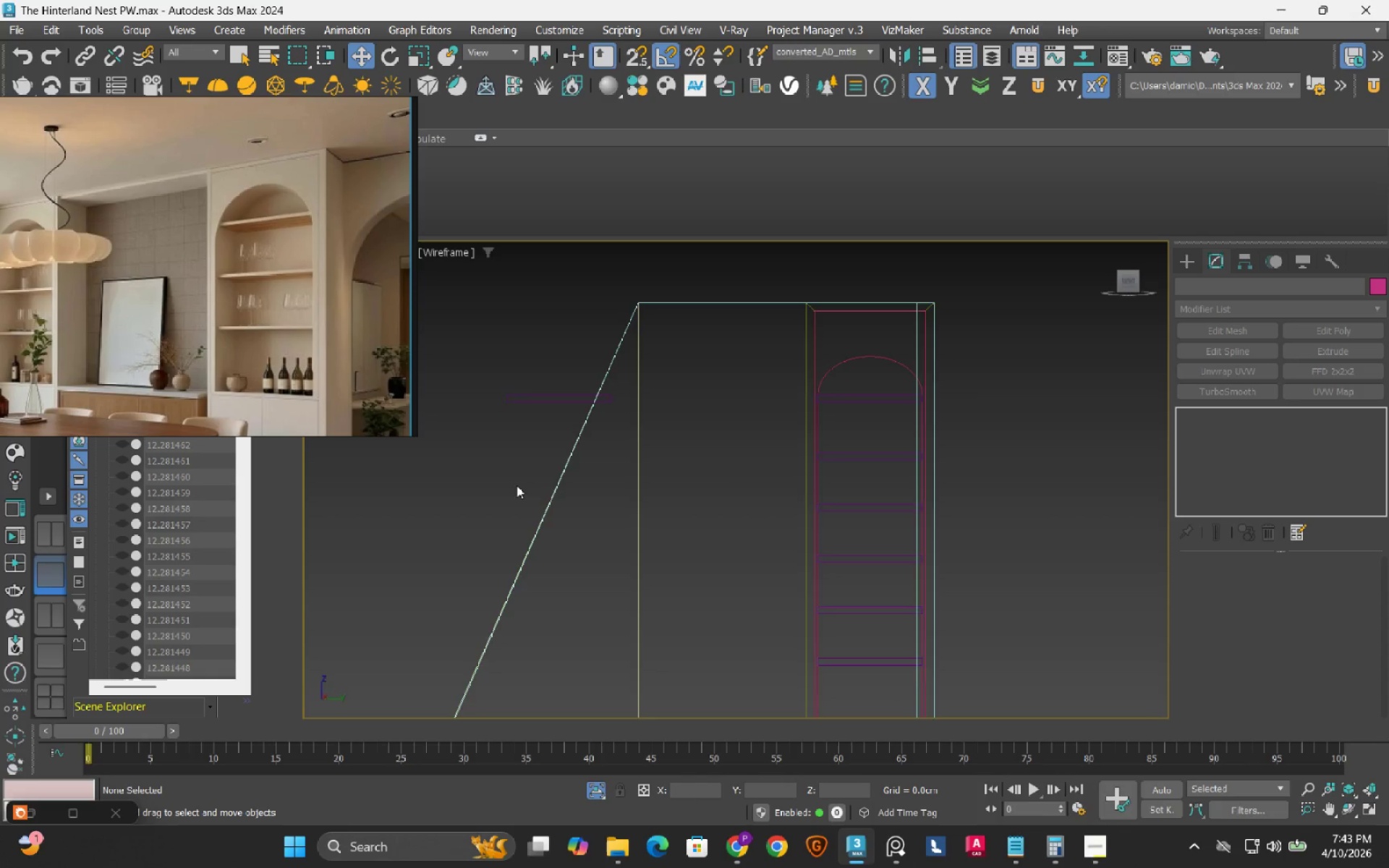 
scroll: coordinate [517, 485], scroll_direction: down, amount: 1.0
 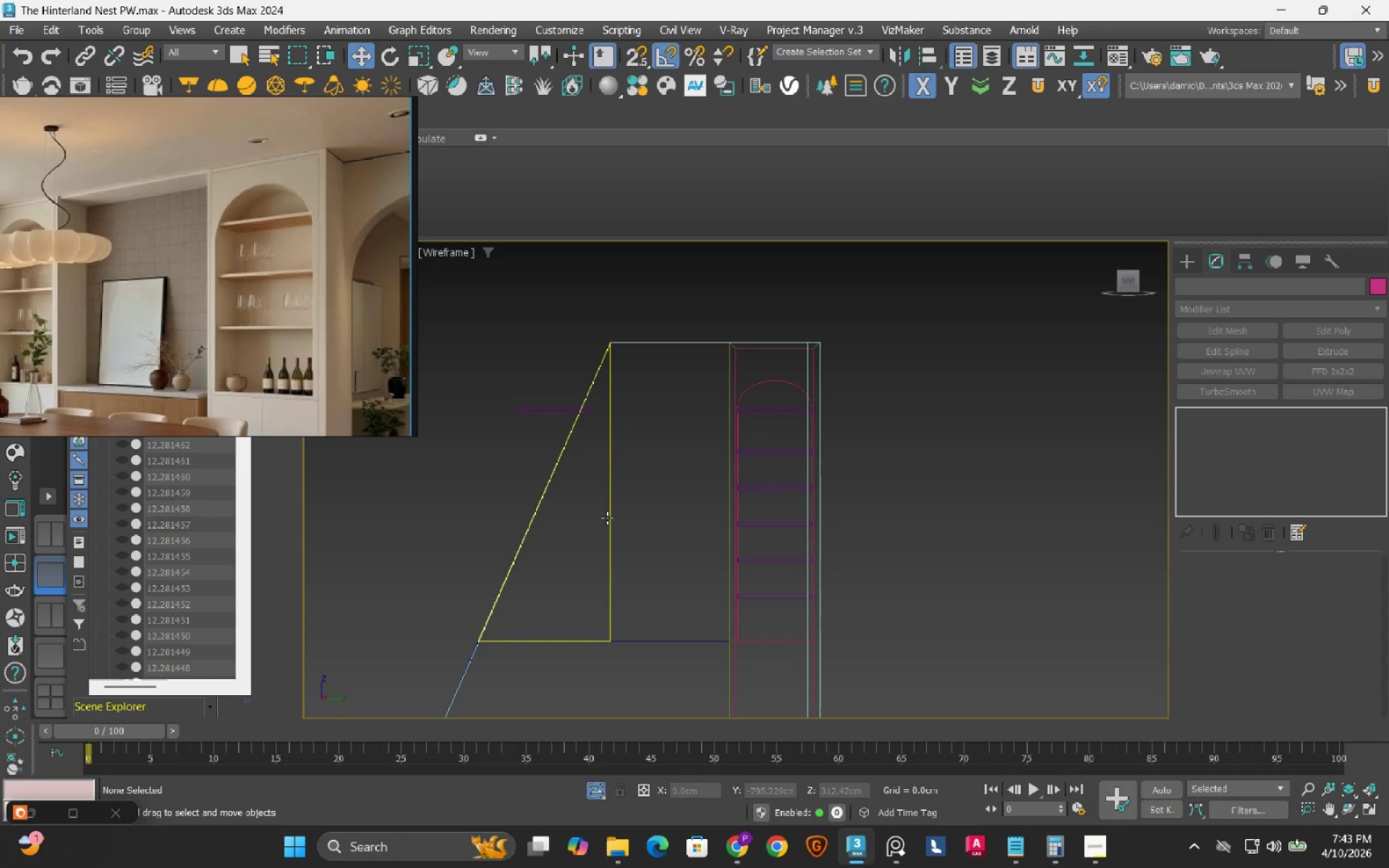 
left_click([607, 518])
 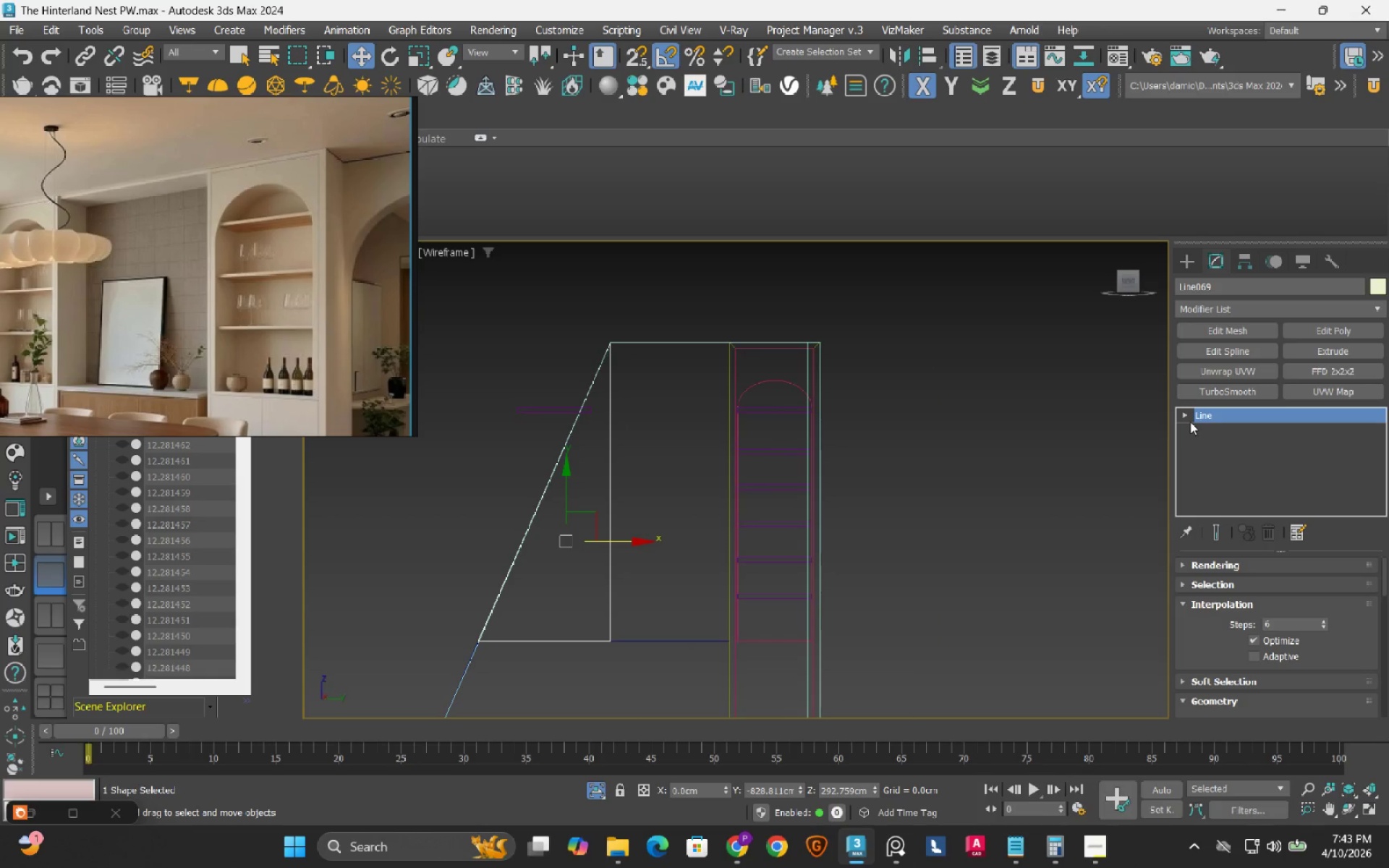 
left_click([1185, 417])
 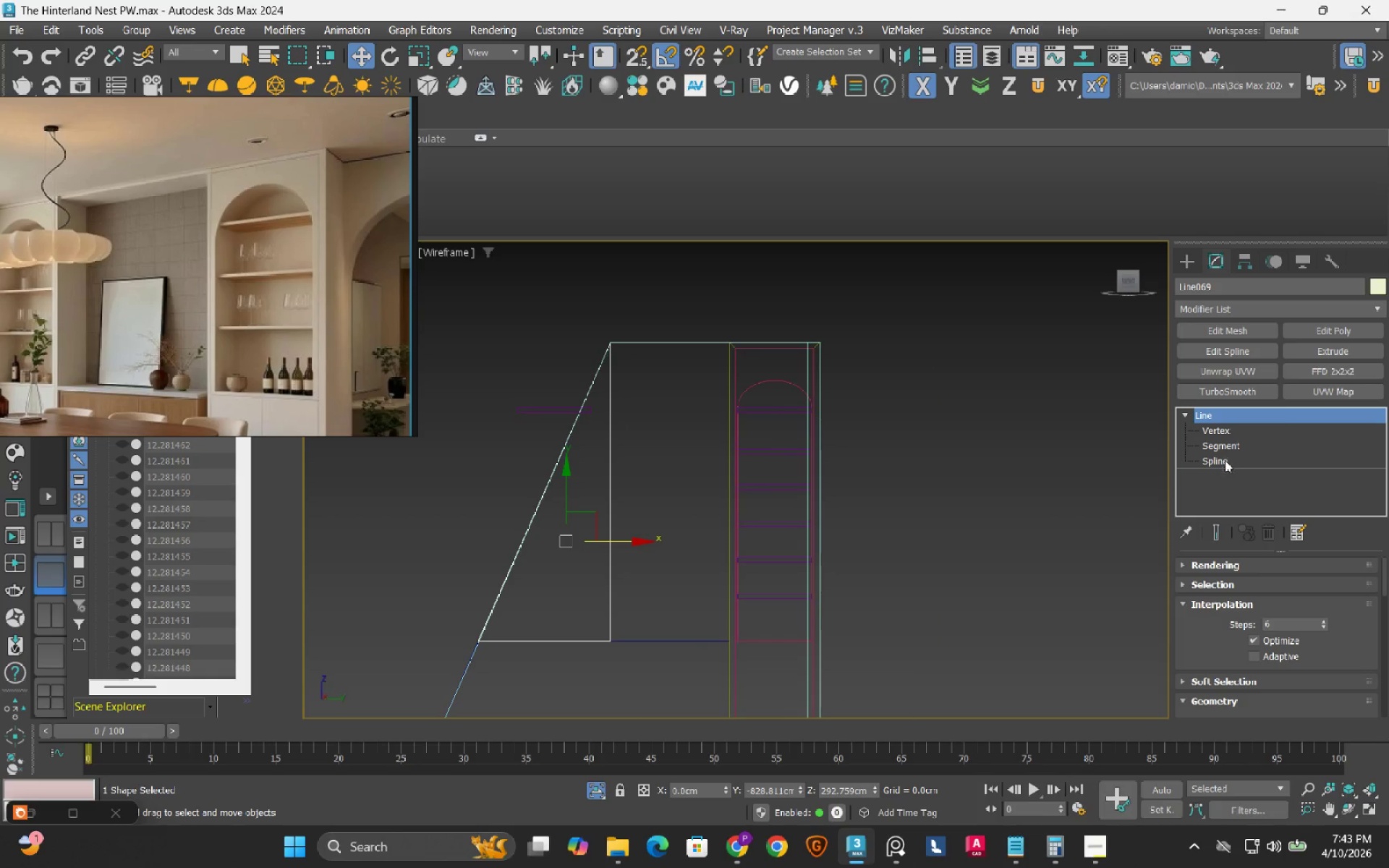 
left_click([1225, 460])
 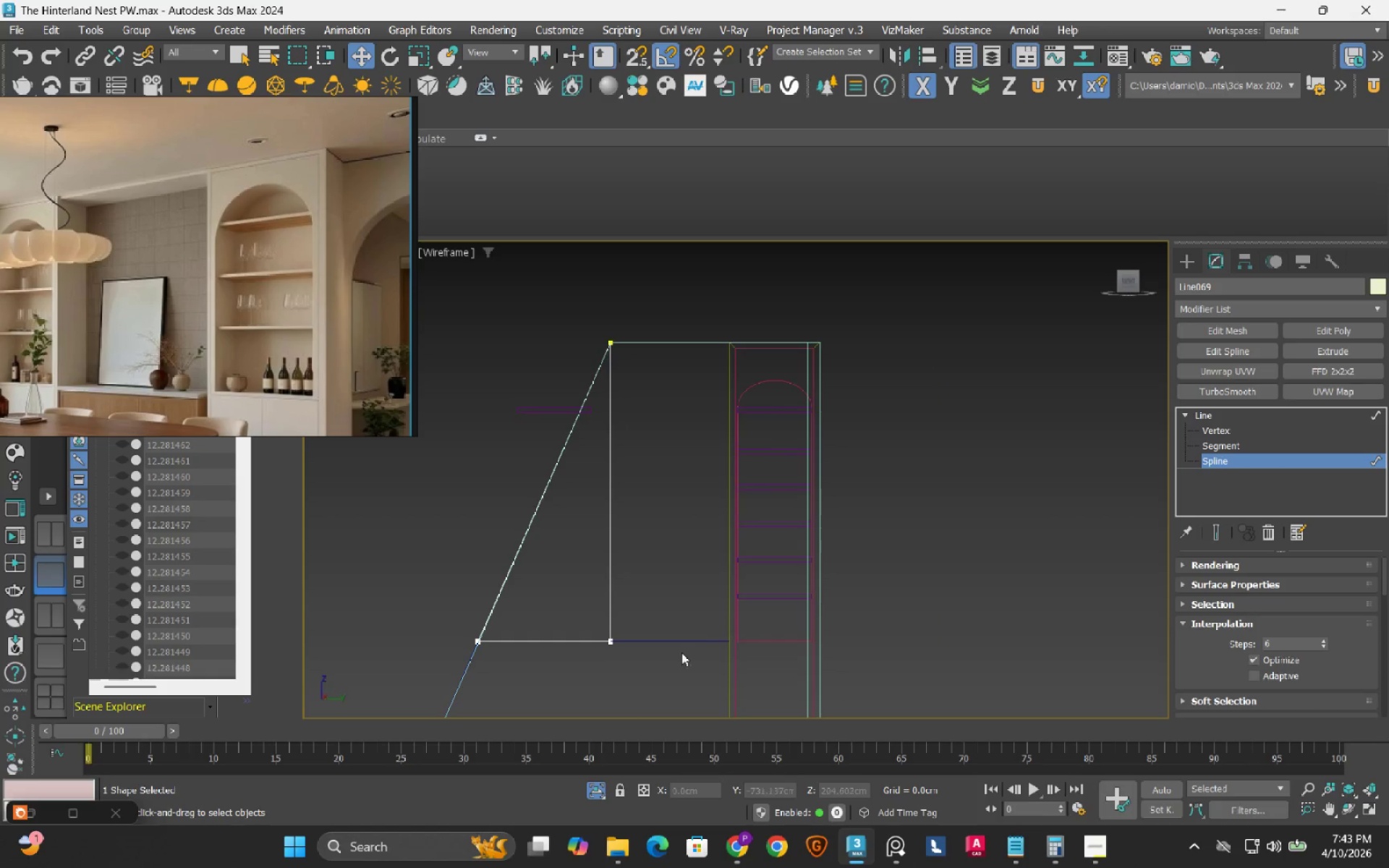 
left_click_drag(start_coordinate=[668, 676], to_coordinate=[544, 566])
 